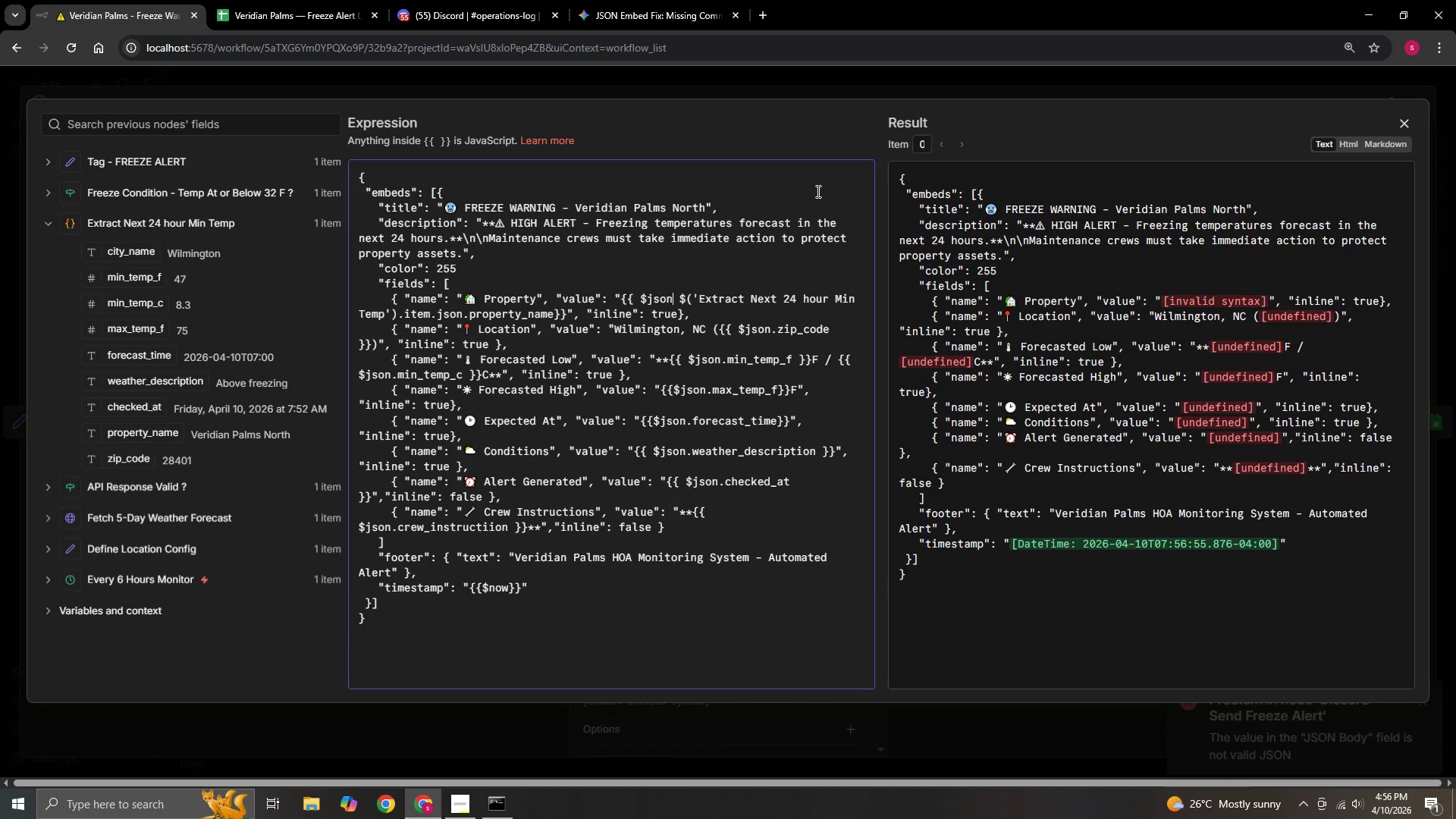 
key(Backspace)
 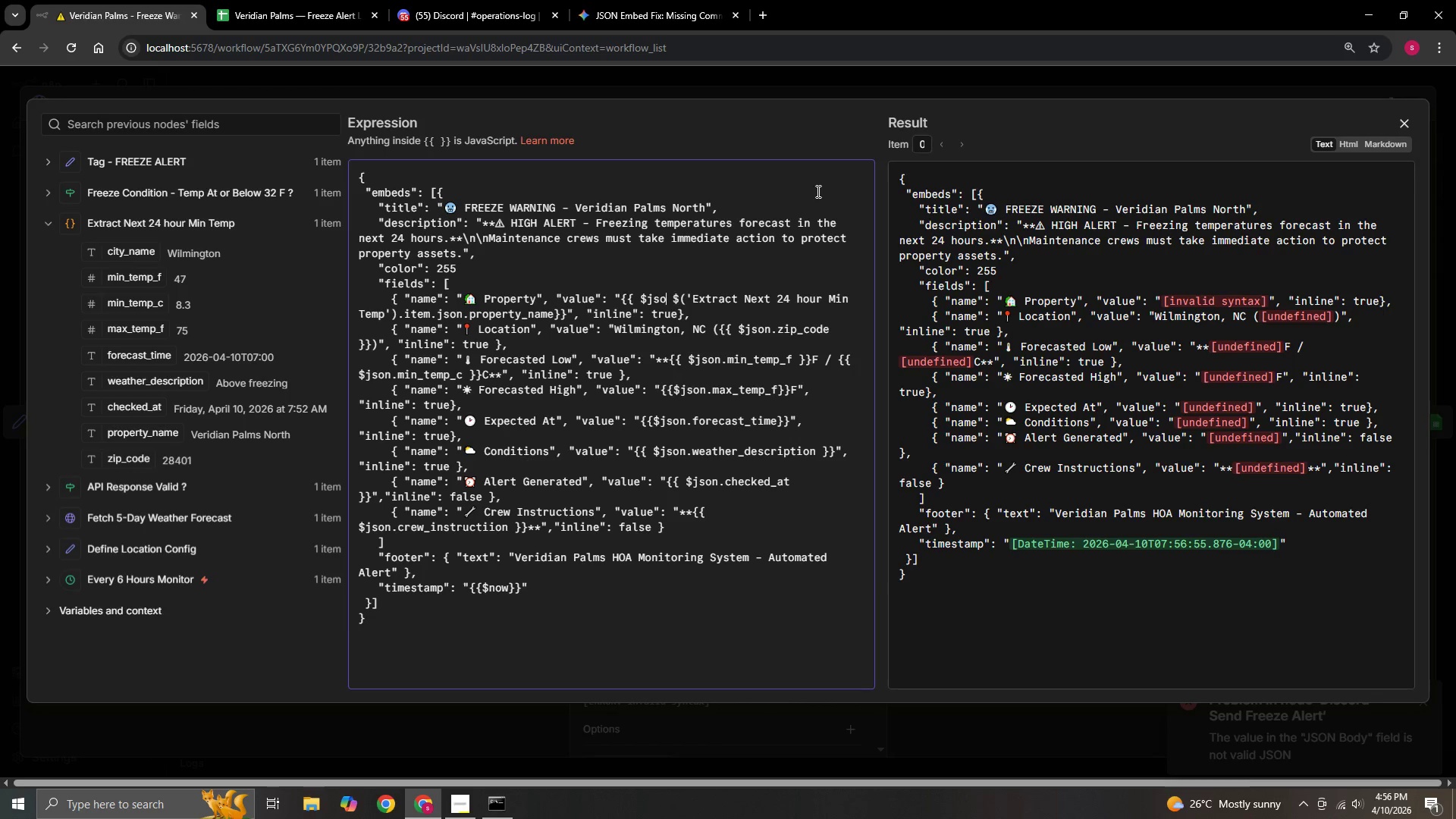 
key(Backspace)
 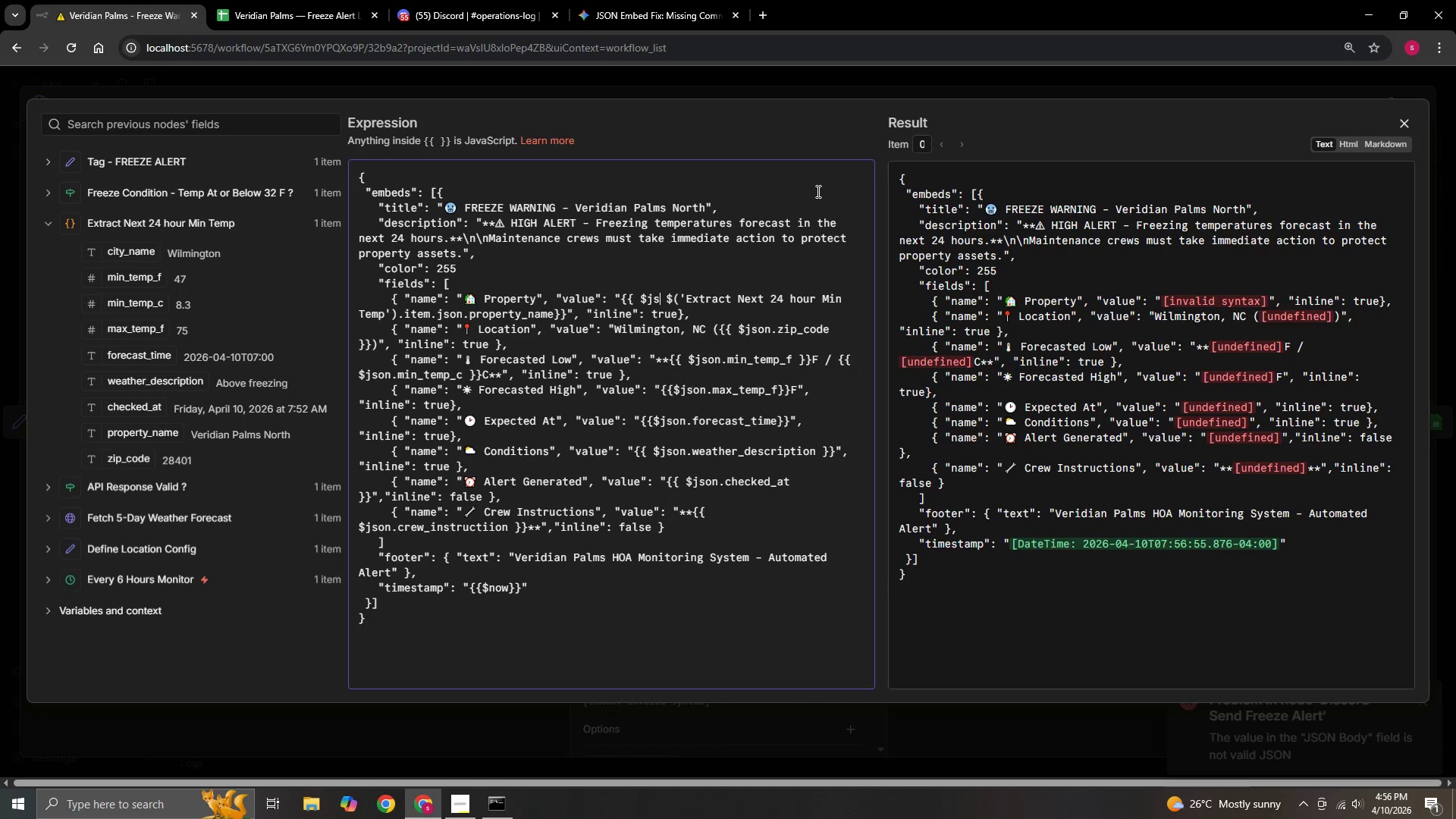 
key(Backspace)
 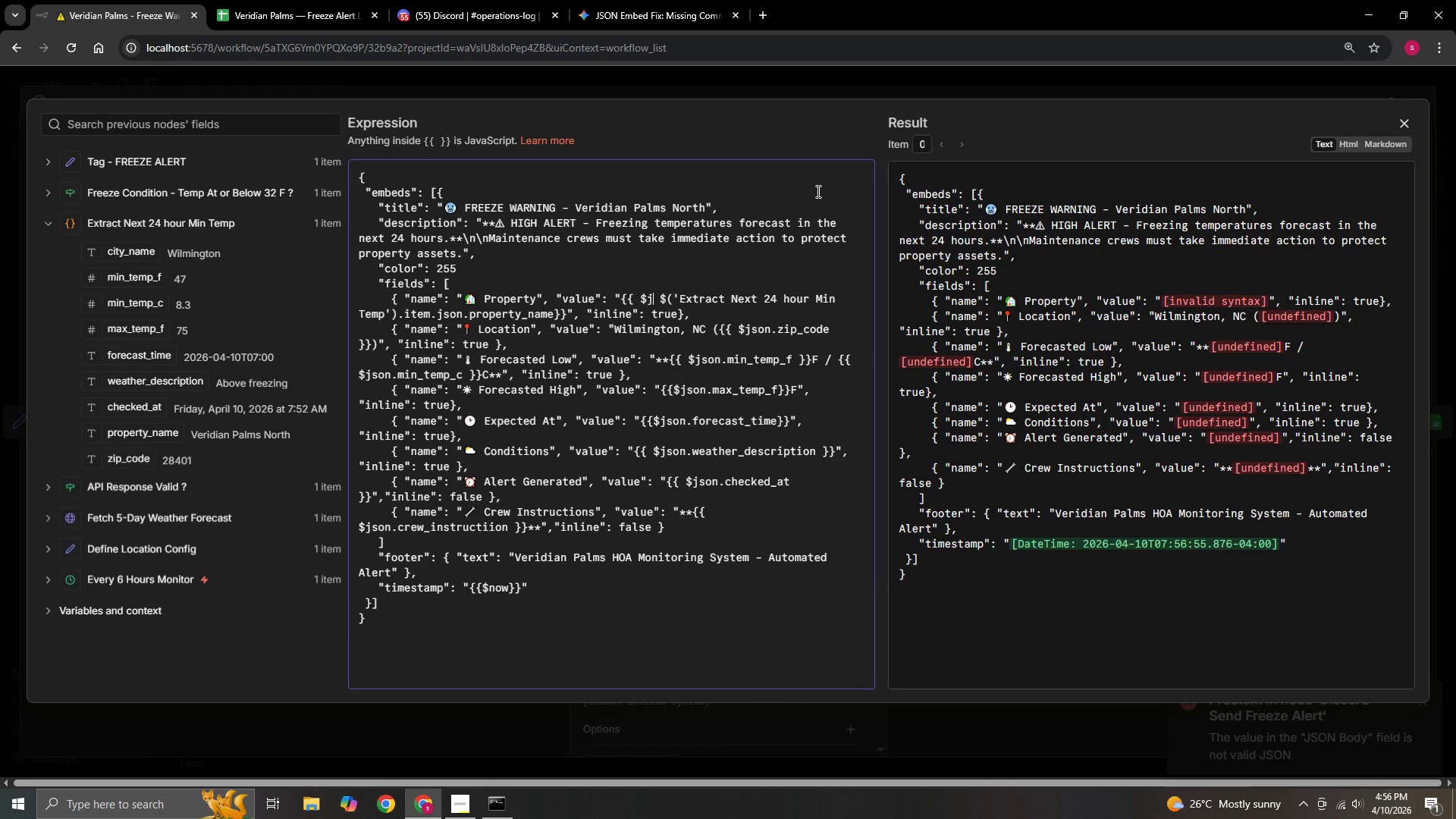 
key(Backspace)
 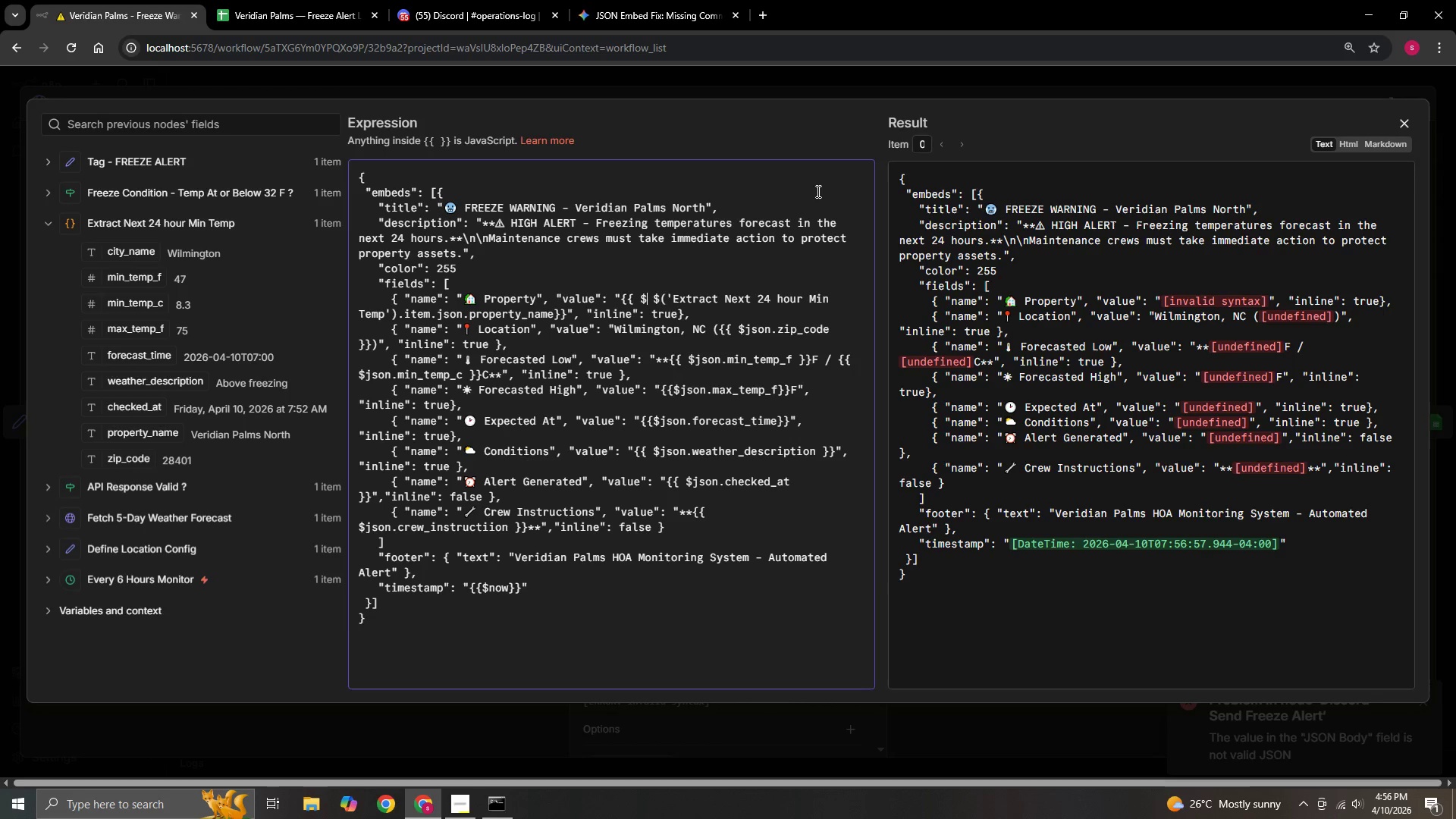 
key(Backspace)
 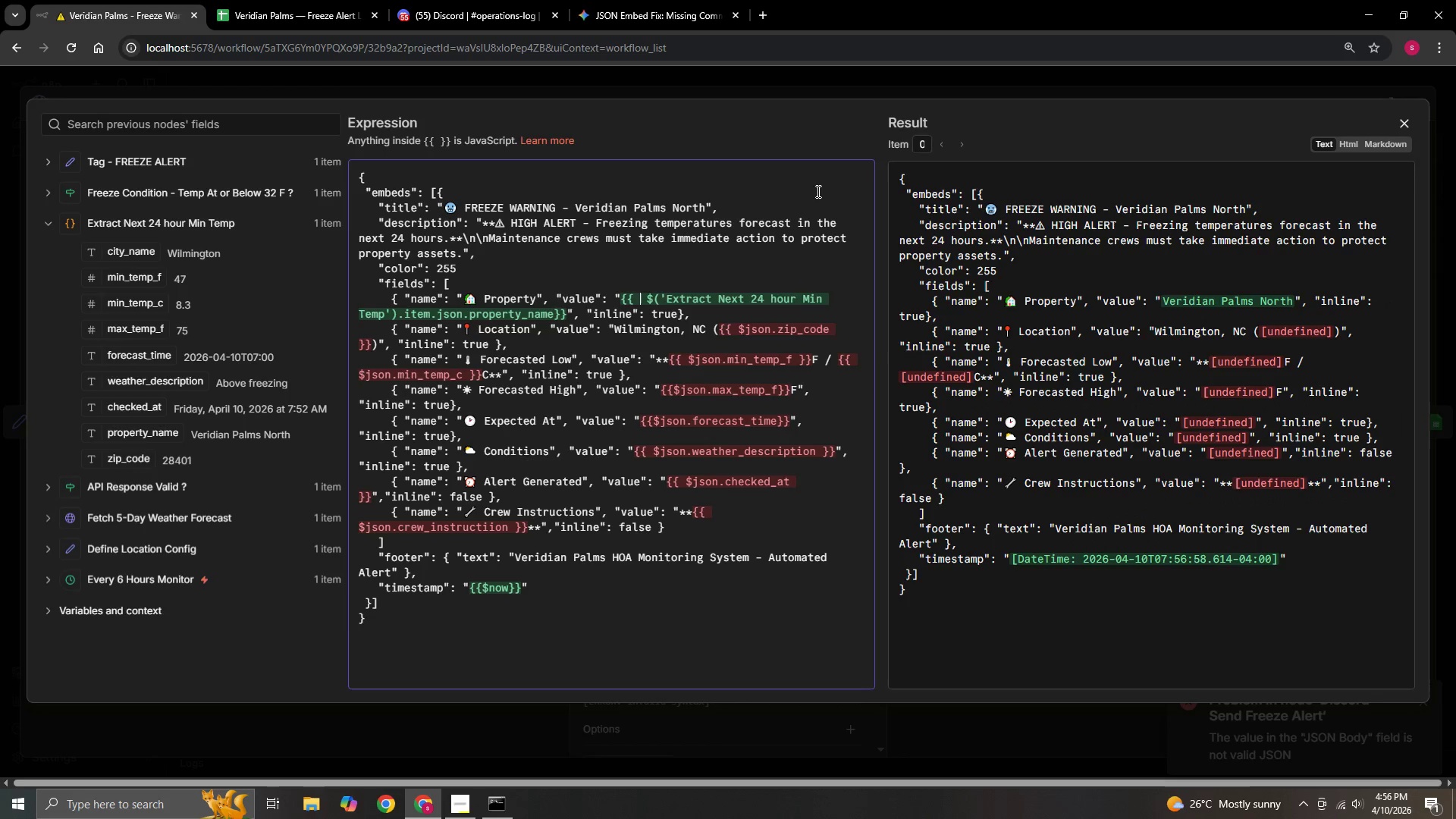 
key(Backspace)
 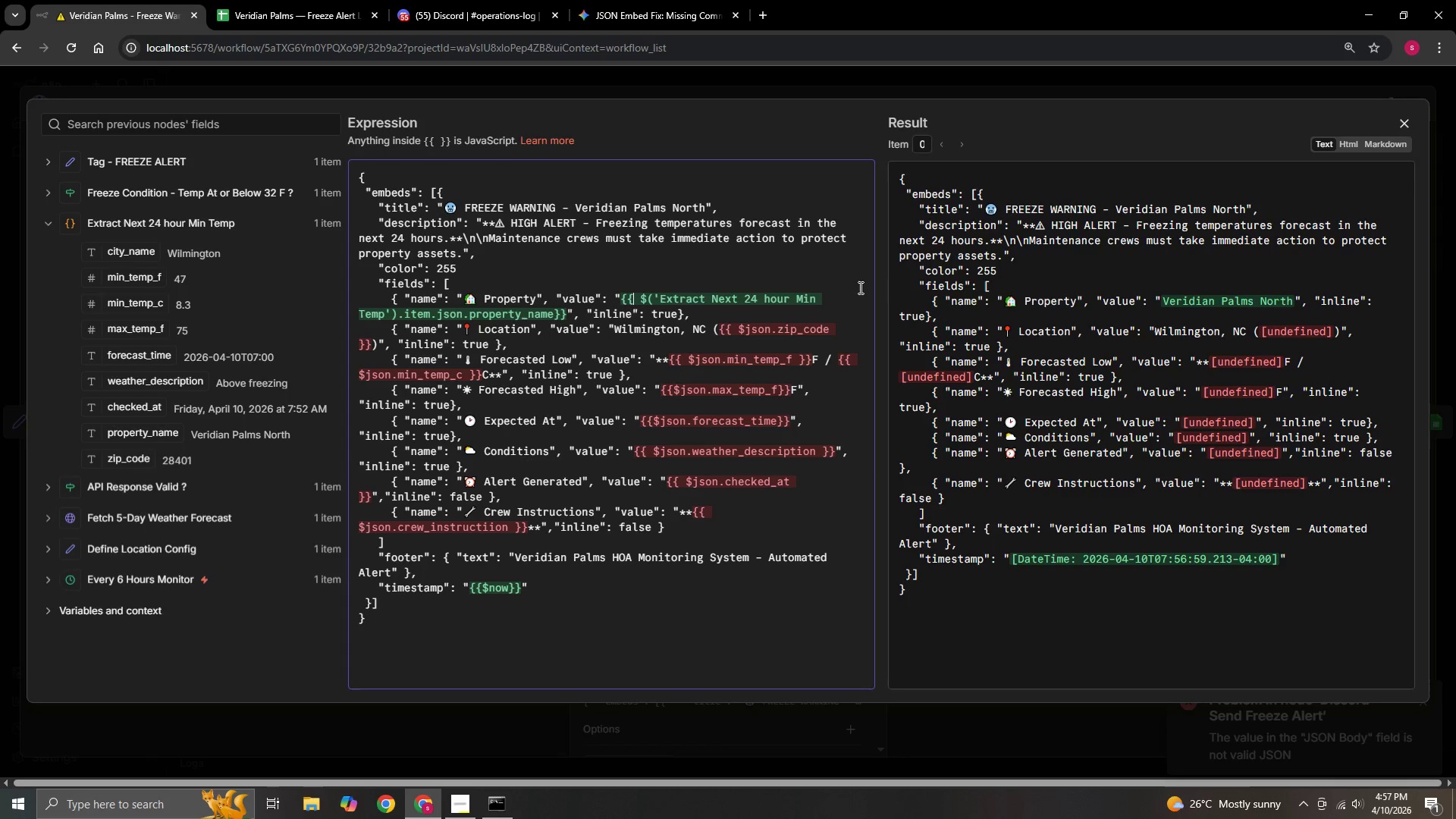 
left_click([853, 287])
 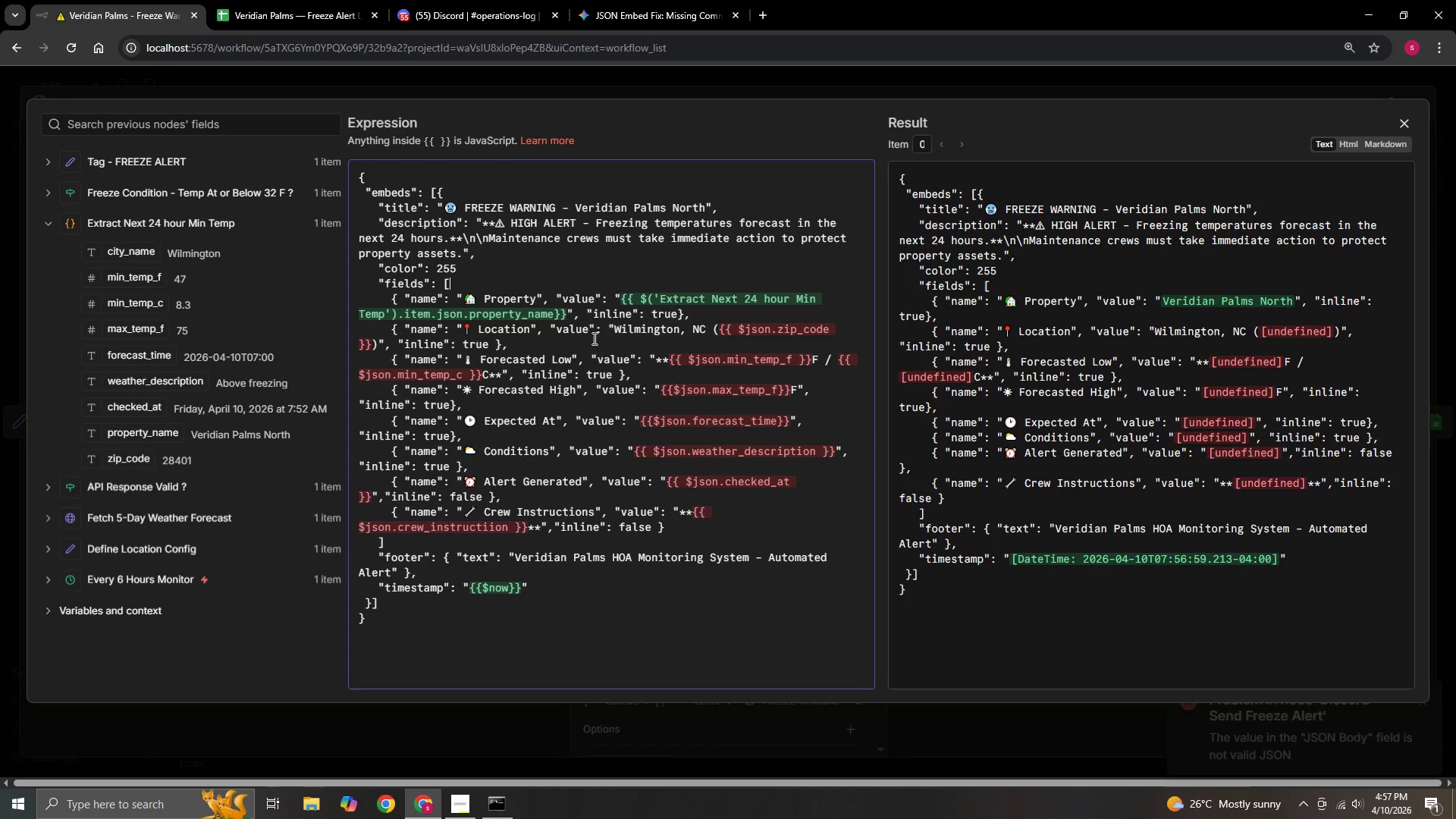 
wait(7.28)
 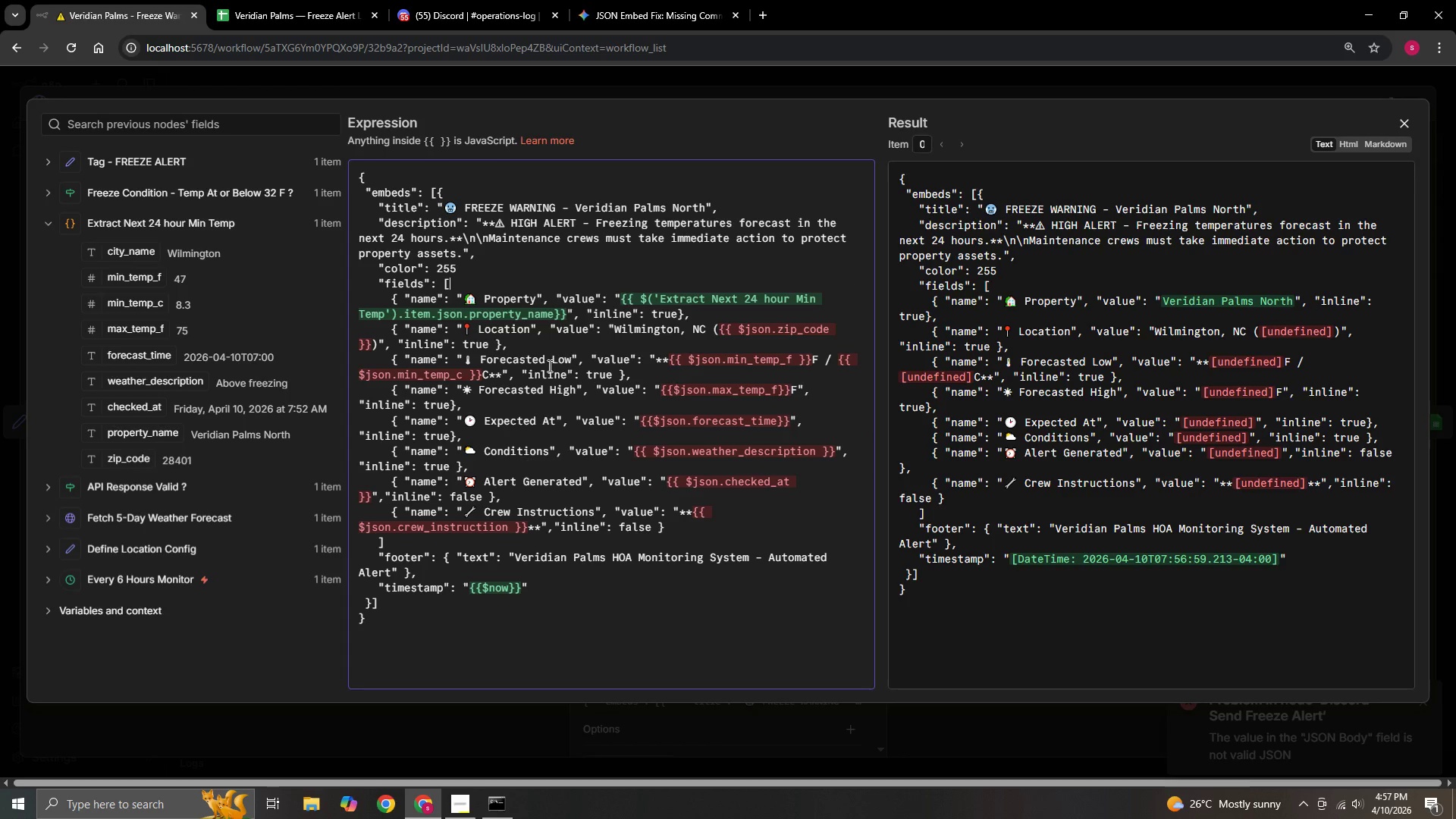 
left_click_drag(start_coordinate=[130, 463], to_coordinate=[358, 349])
 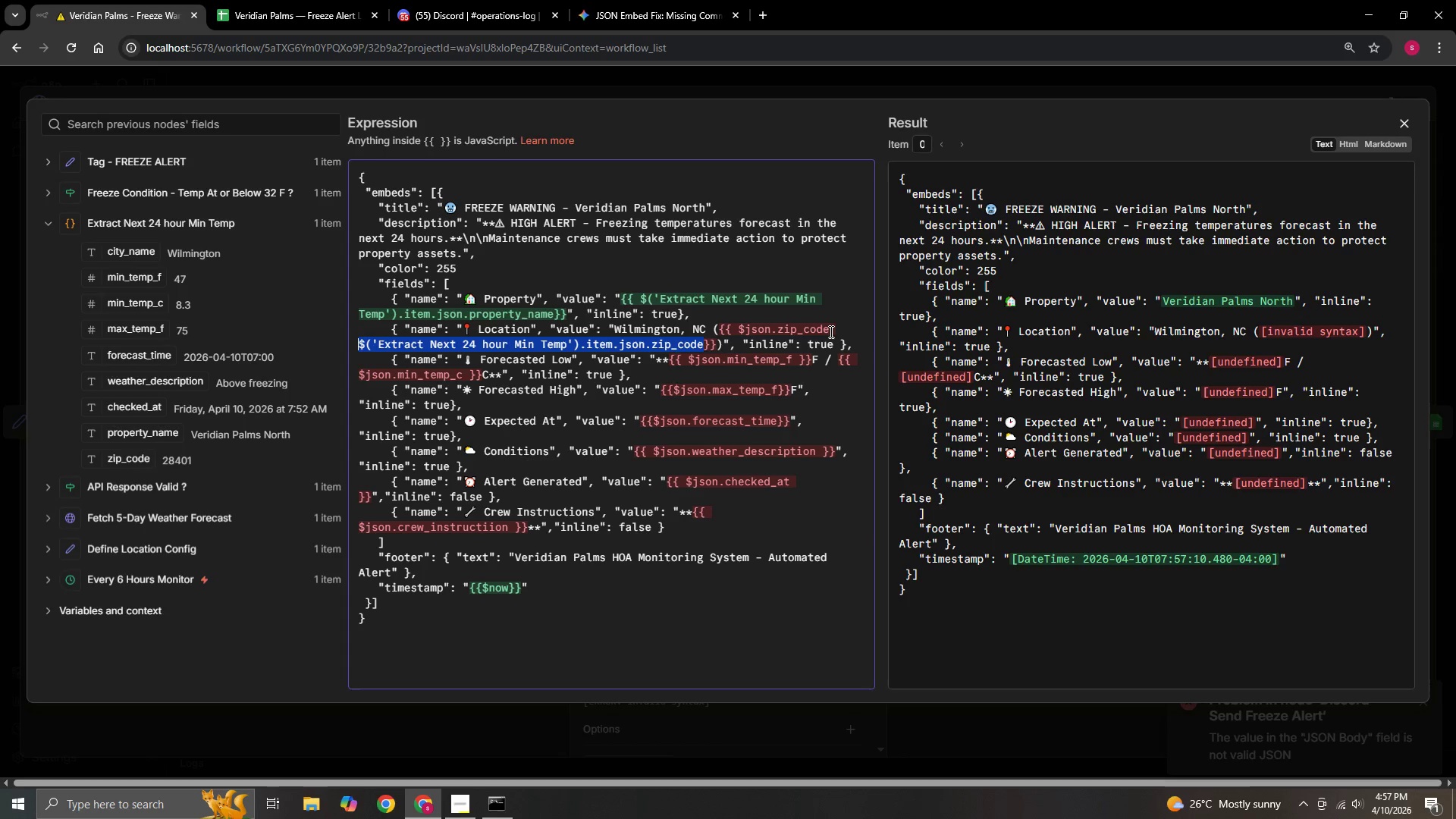 
left_click([830, 329])
 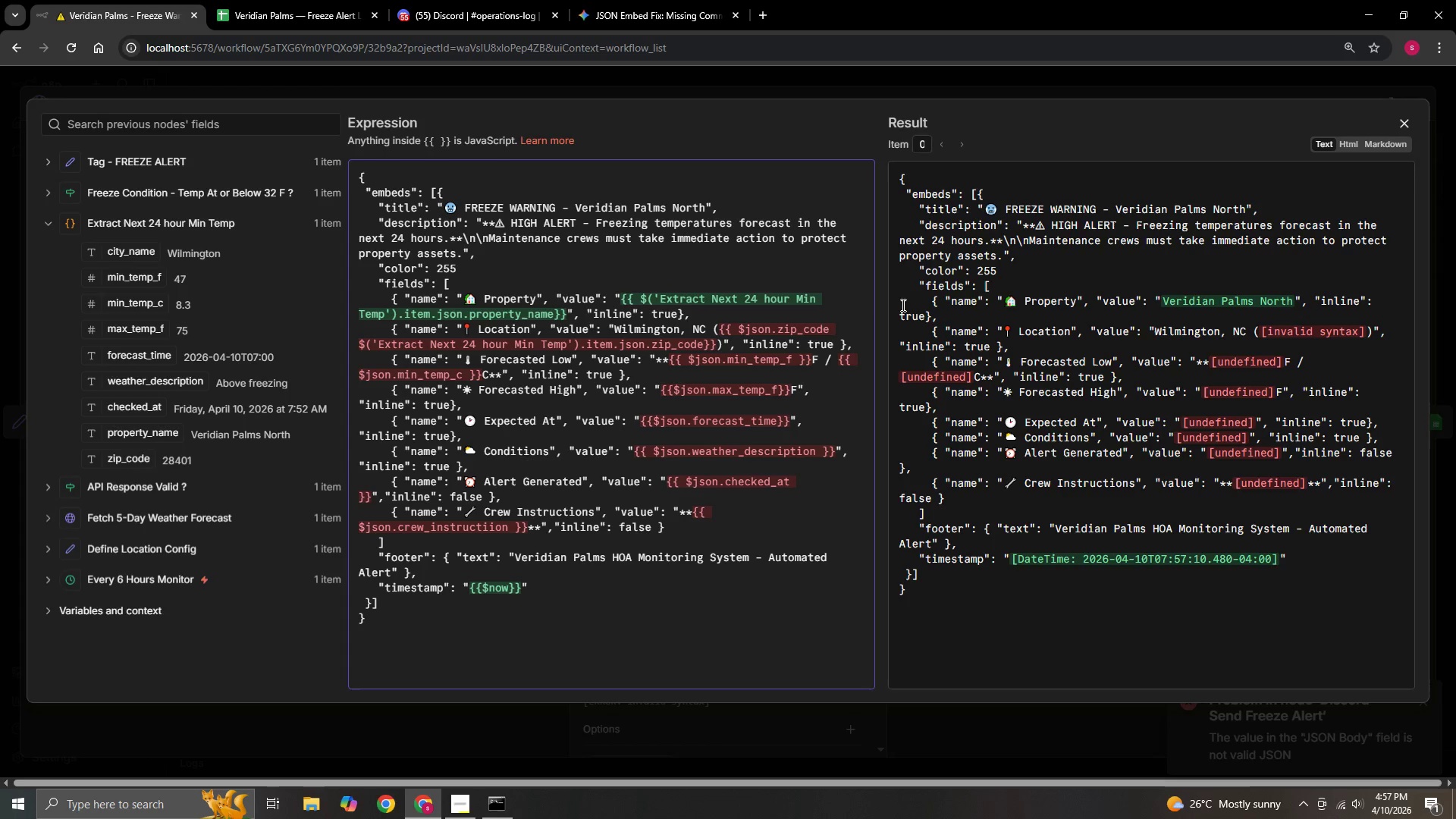 
key(Backspace)
 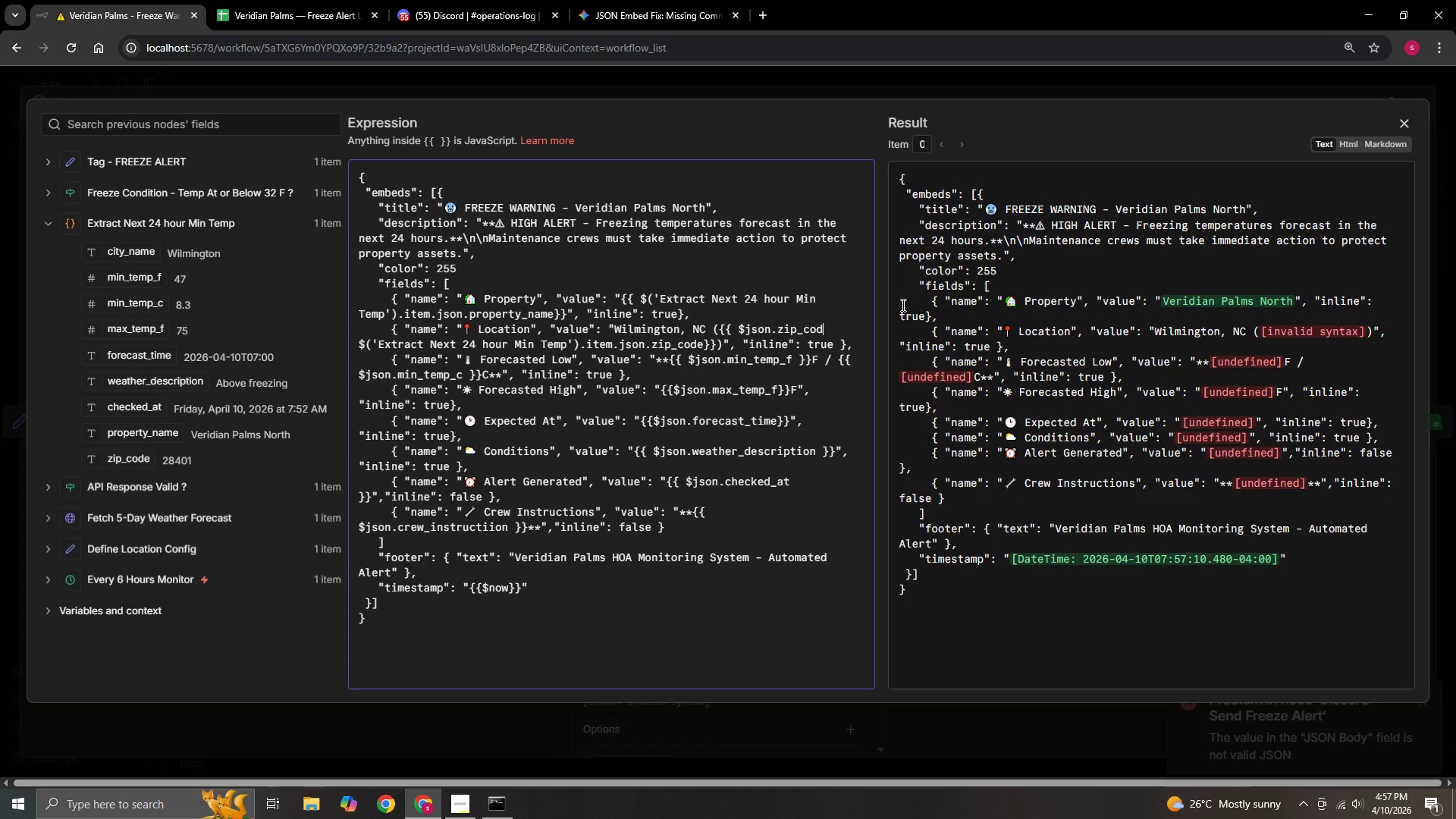 
key(Backspace)
 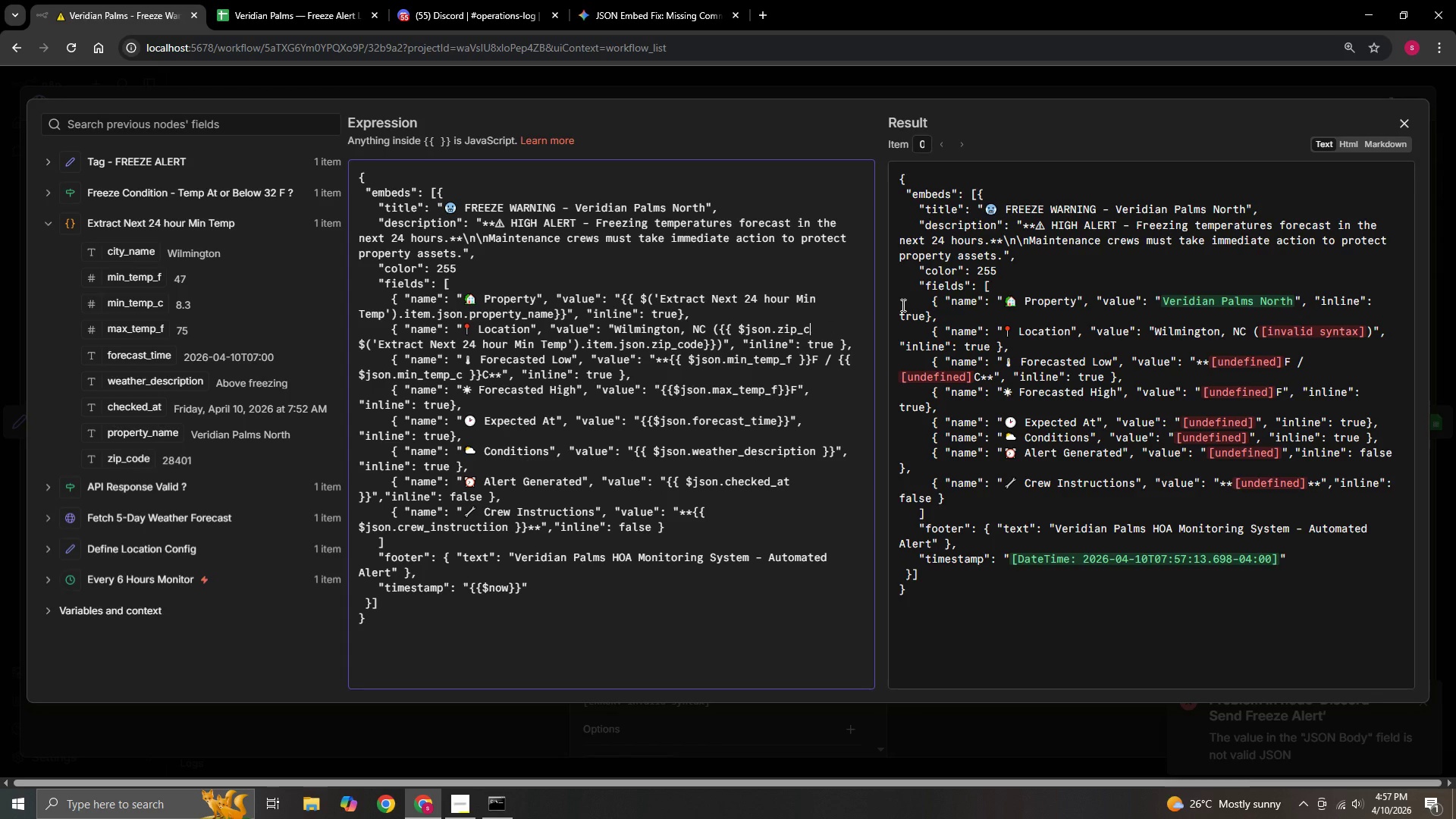 
key(Backspace)
 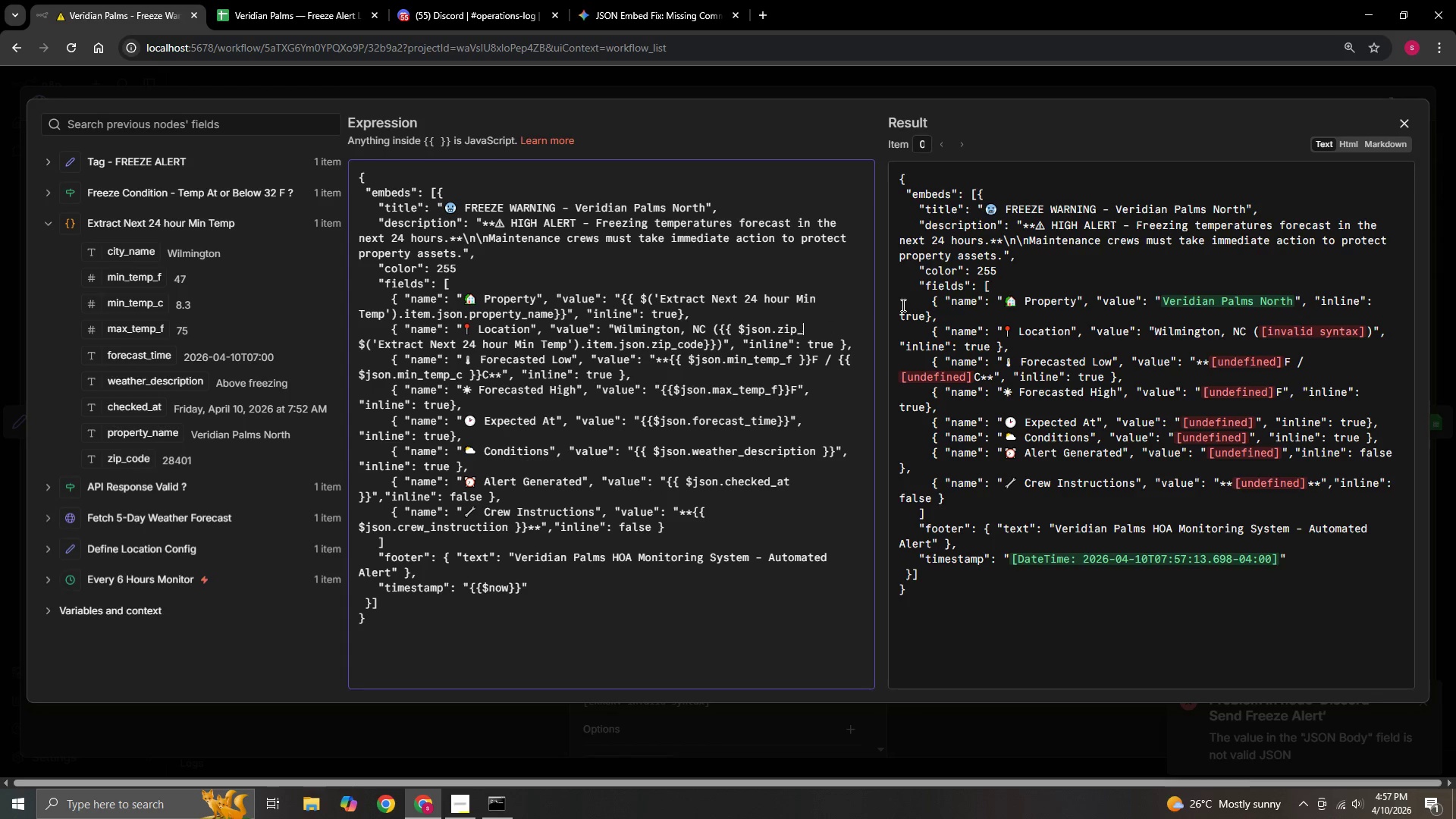 
key(Backspace)
 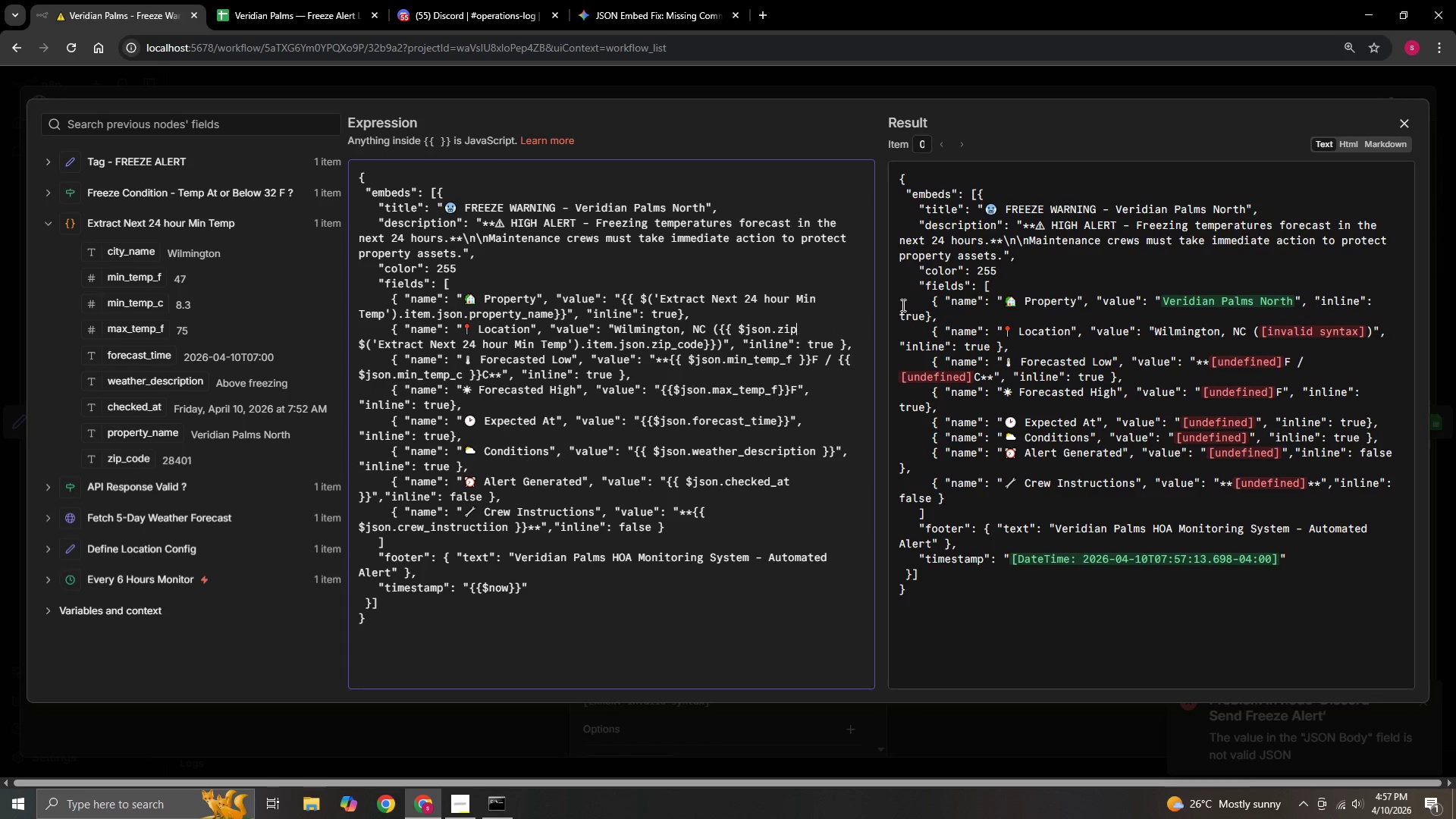 
key(Backspace)
 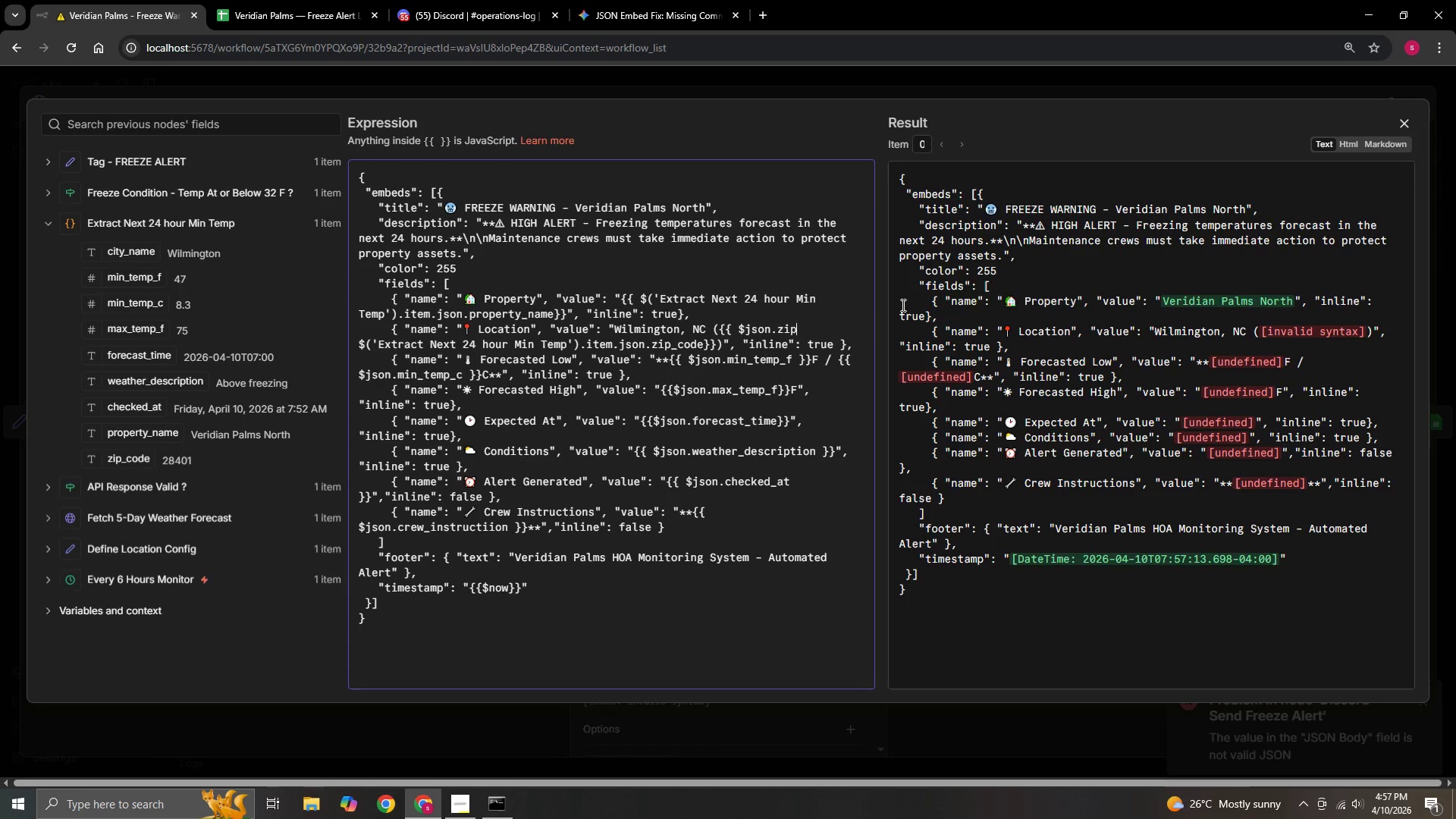 
key(Backspace)
 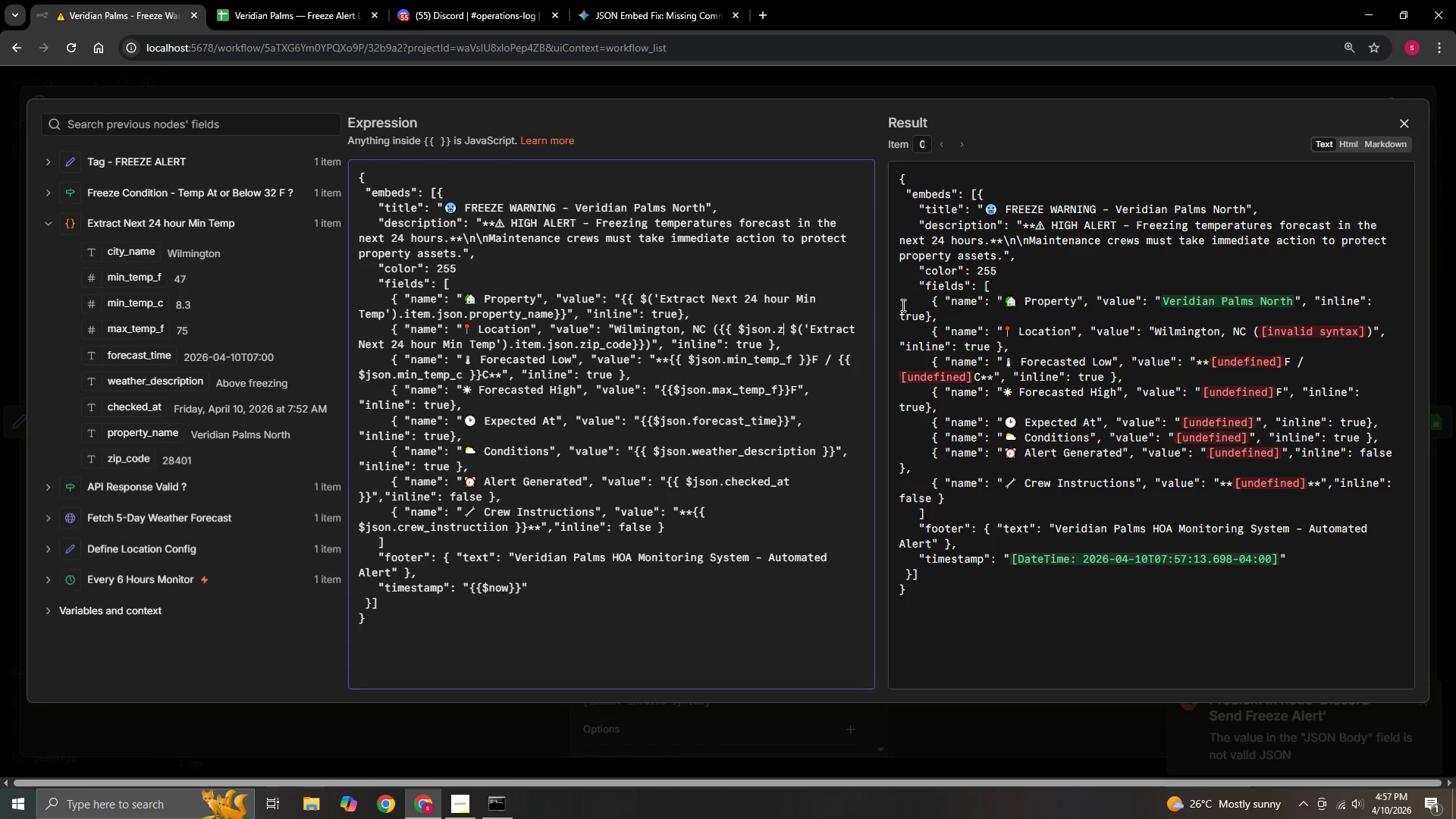 
key(Backspace)
 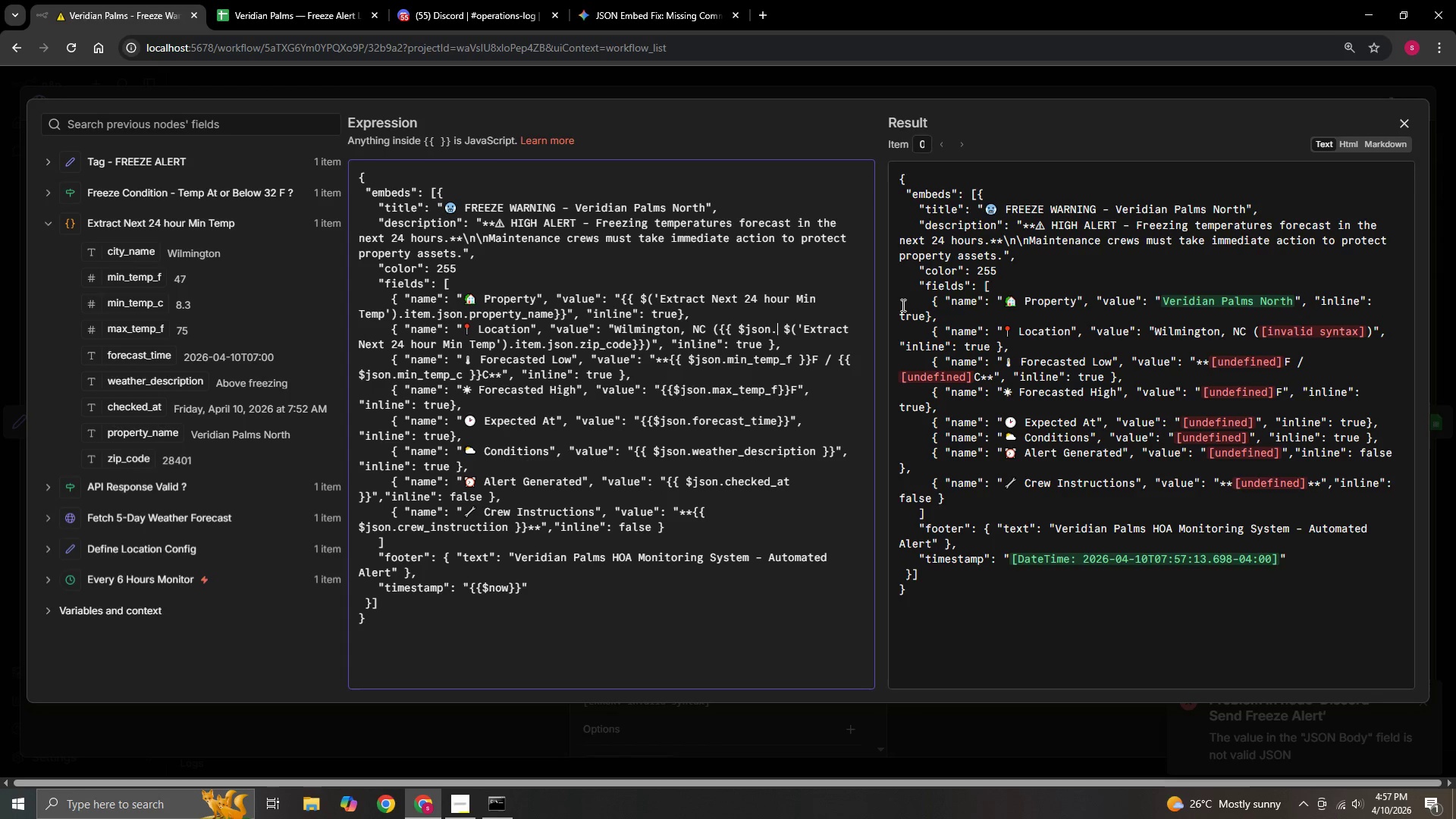 
key(Backspace)
 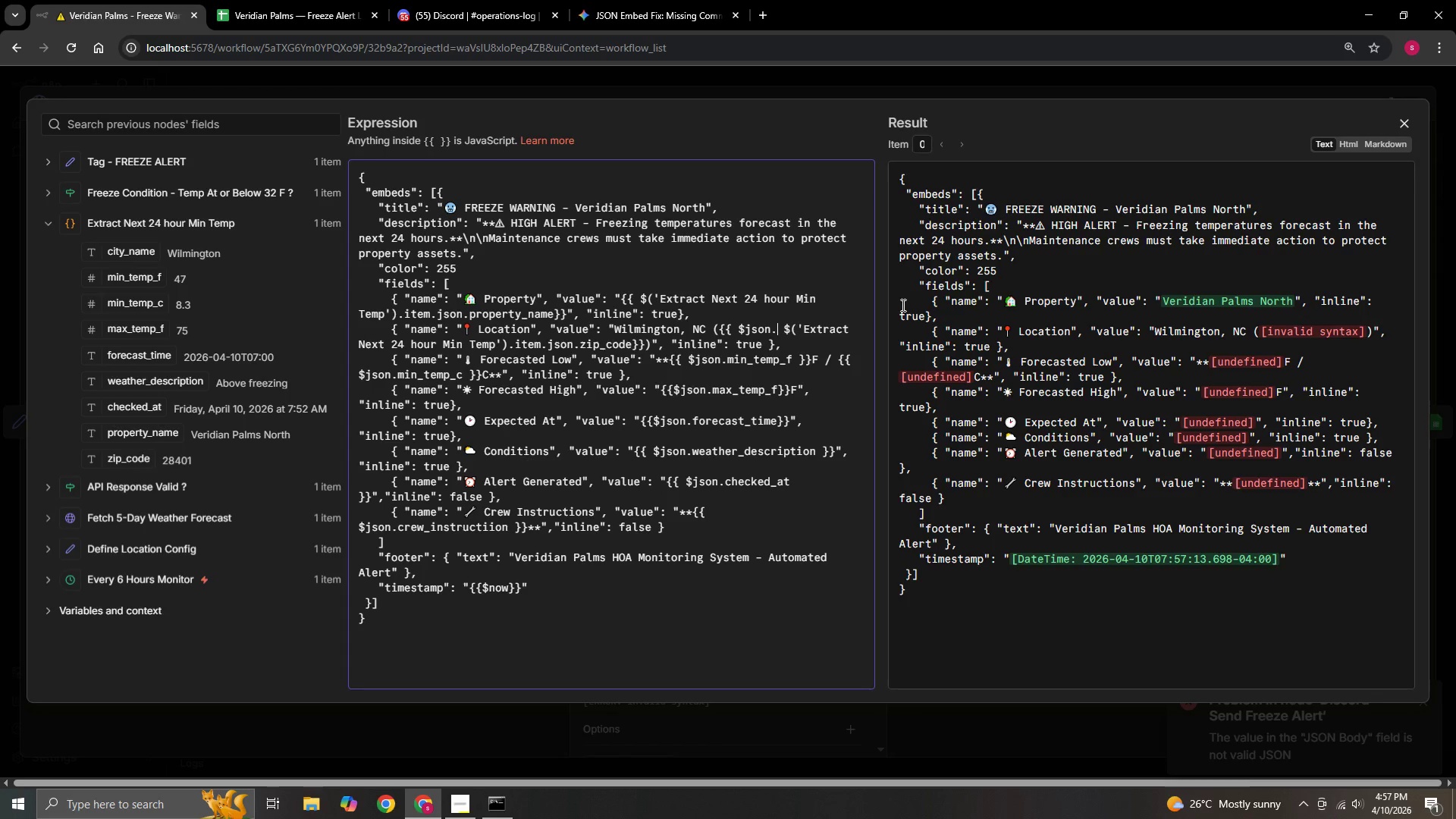 
key(Backspace)
 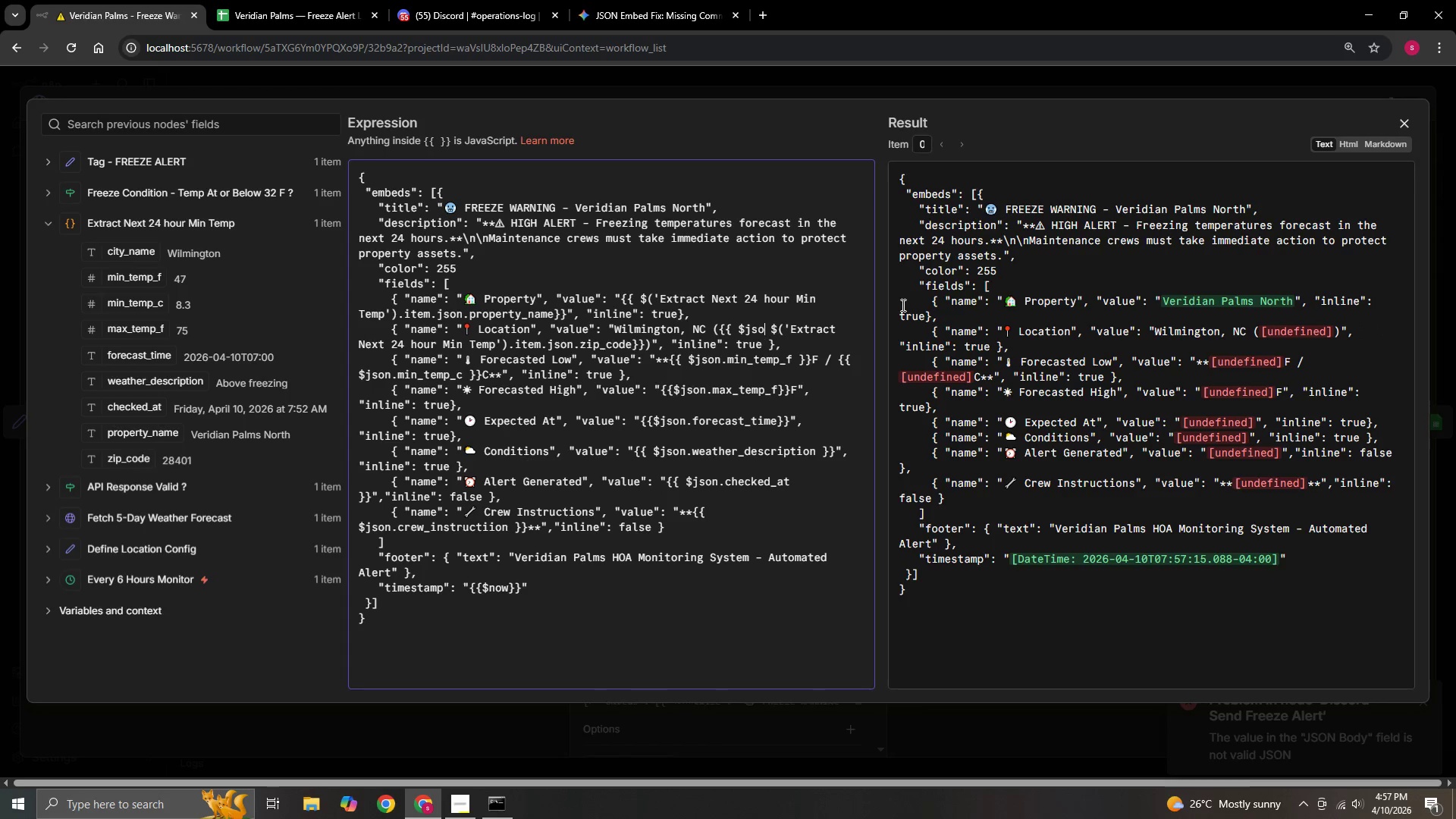 
key(Backspace)
 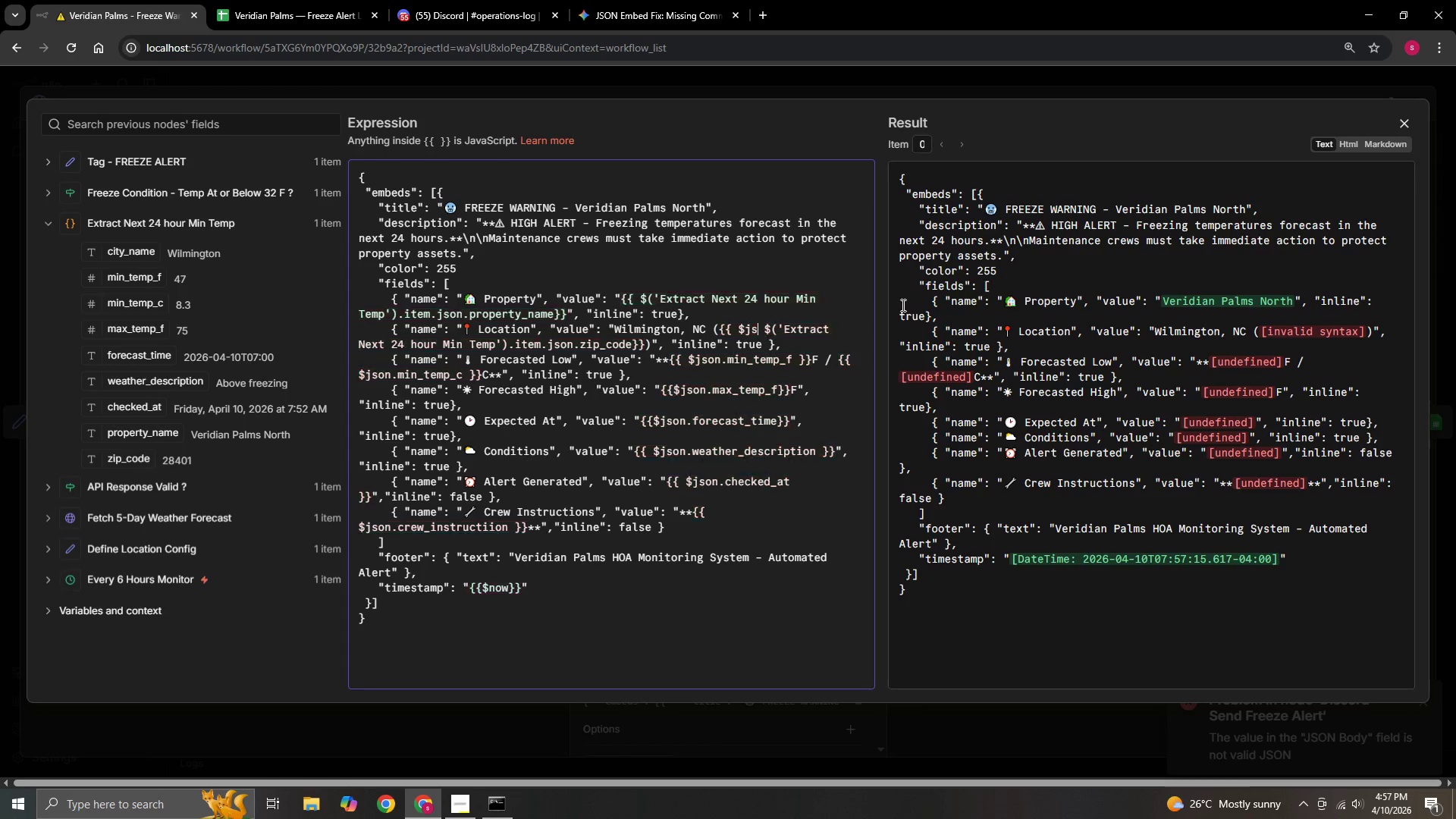 
key(Backspace)
 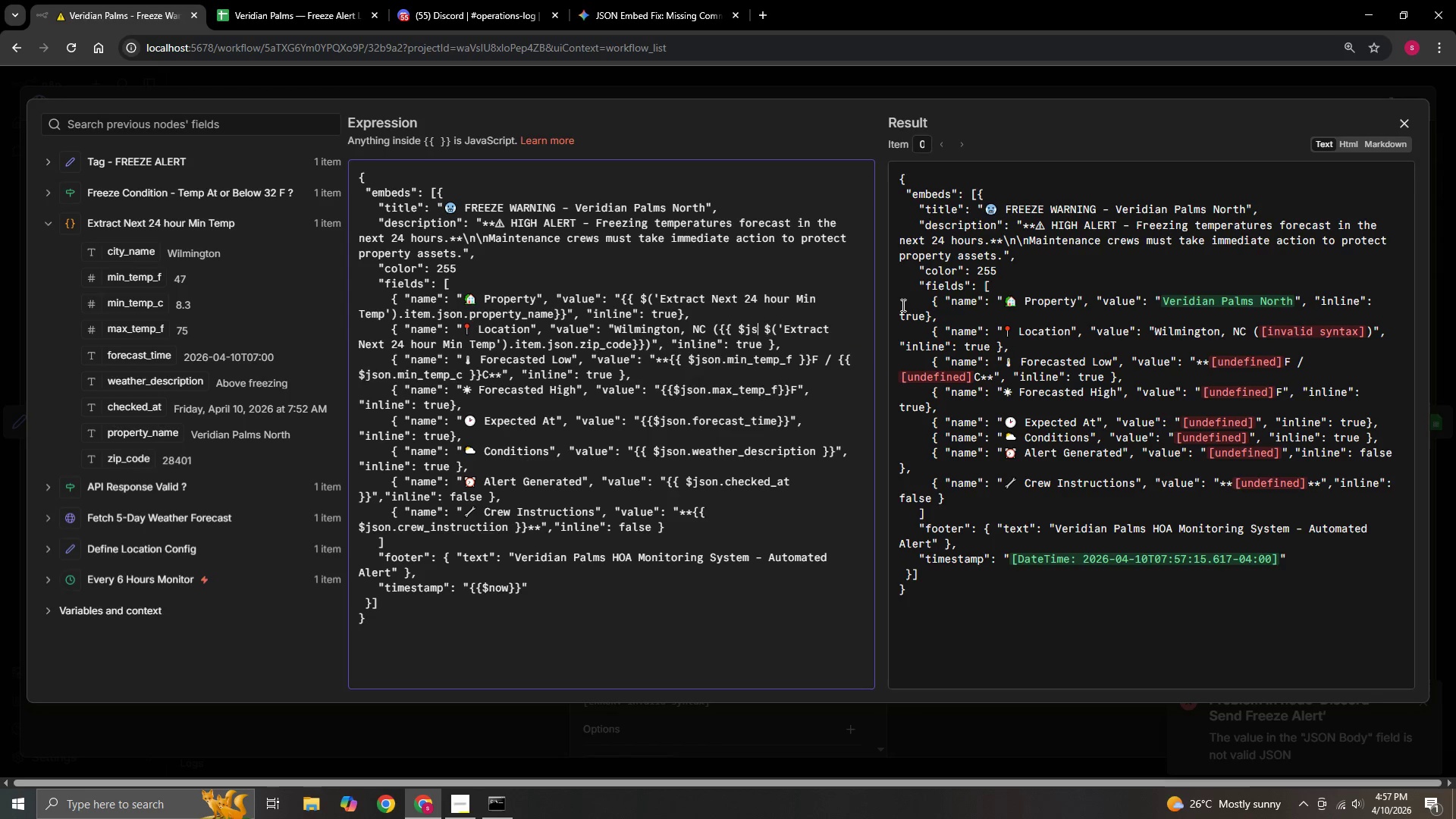 
key(Backspace)
 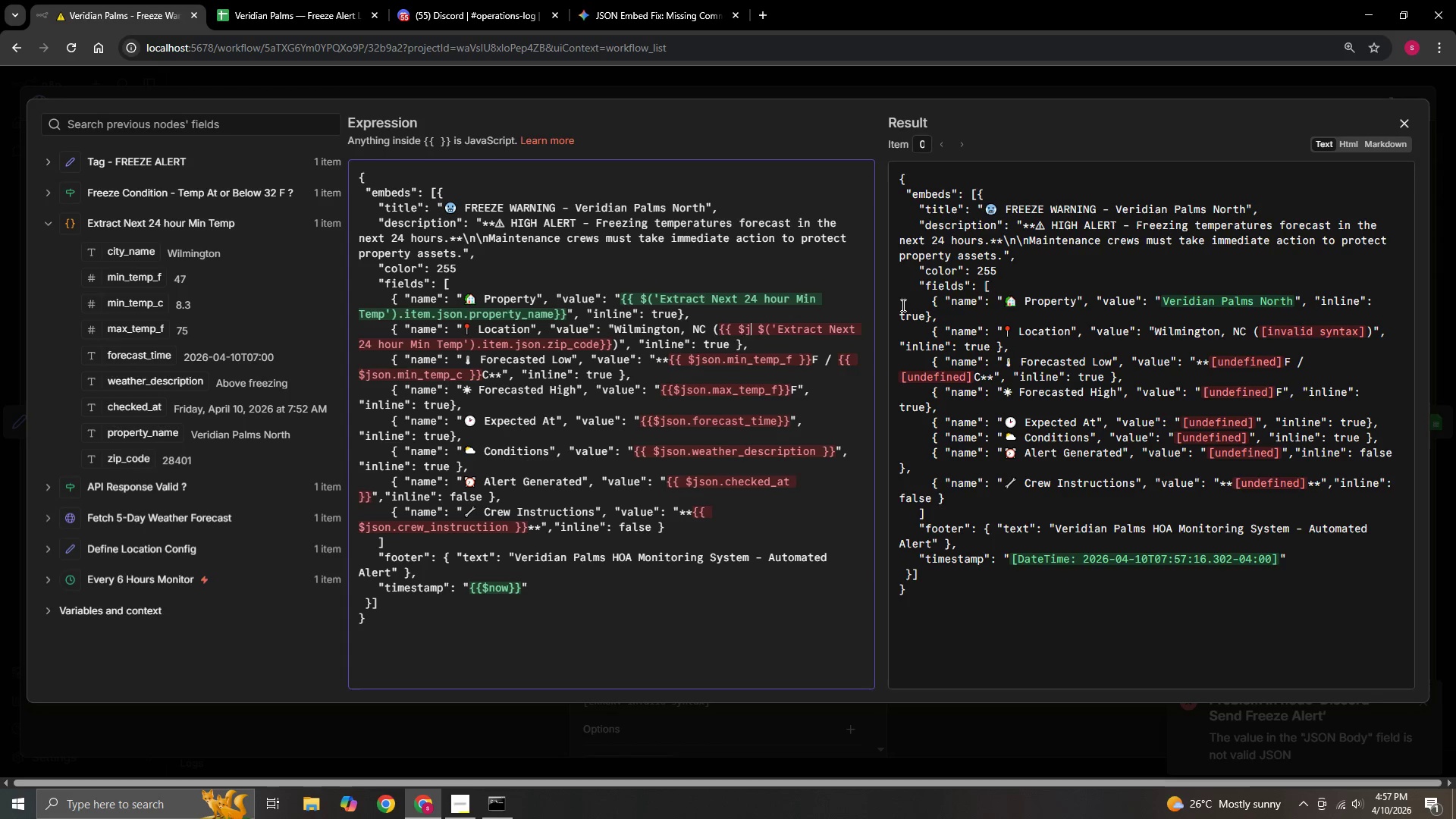 
key(Backspace)
 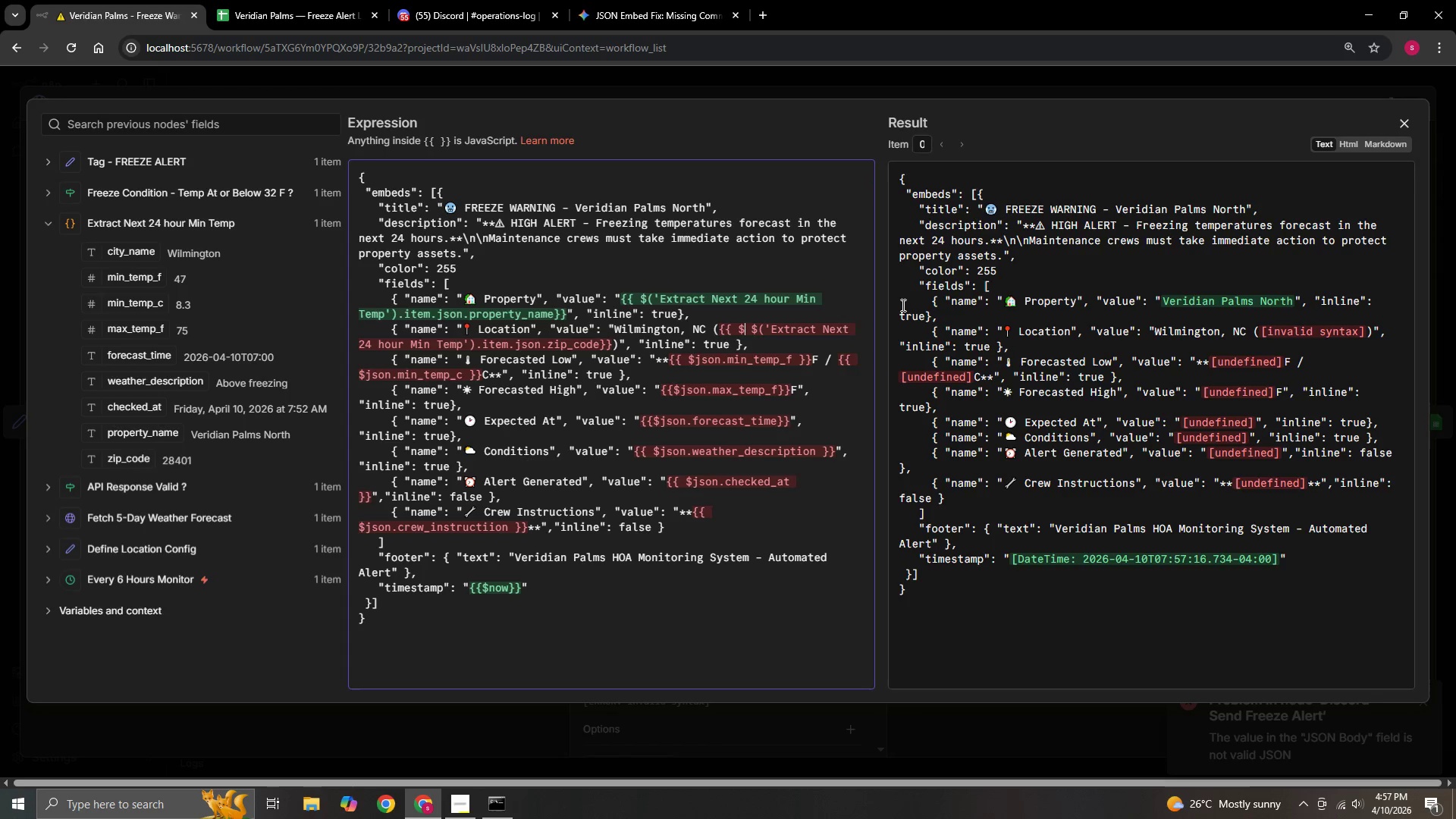 
key(Backspace)
 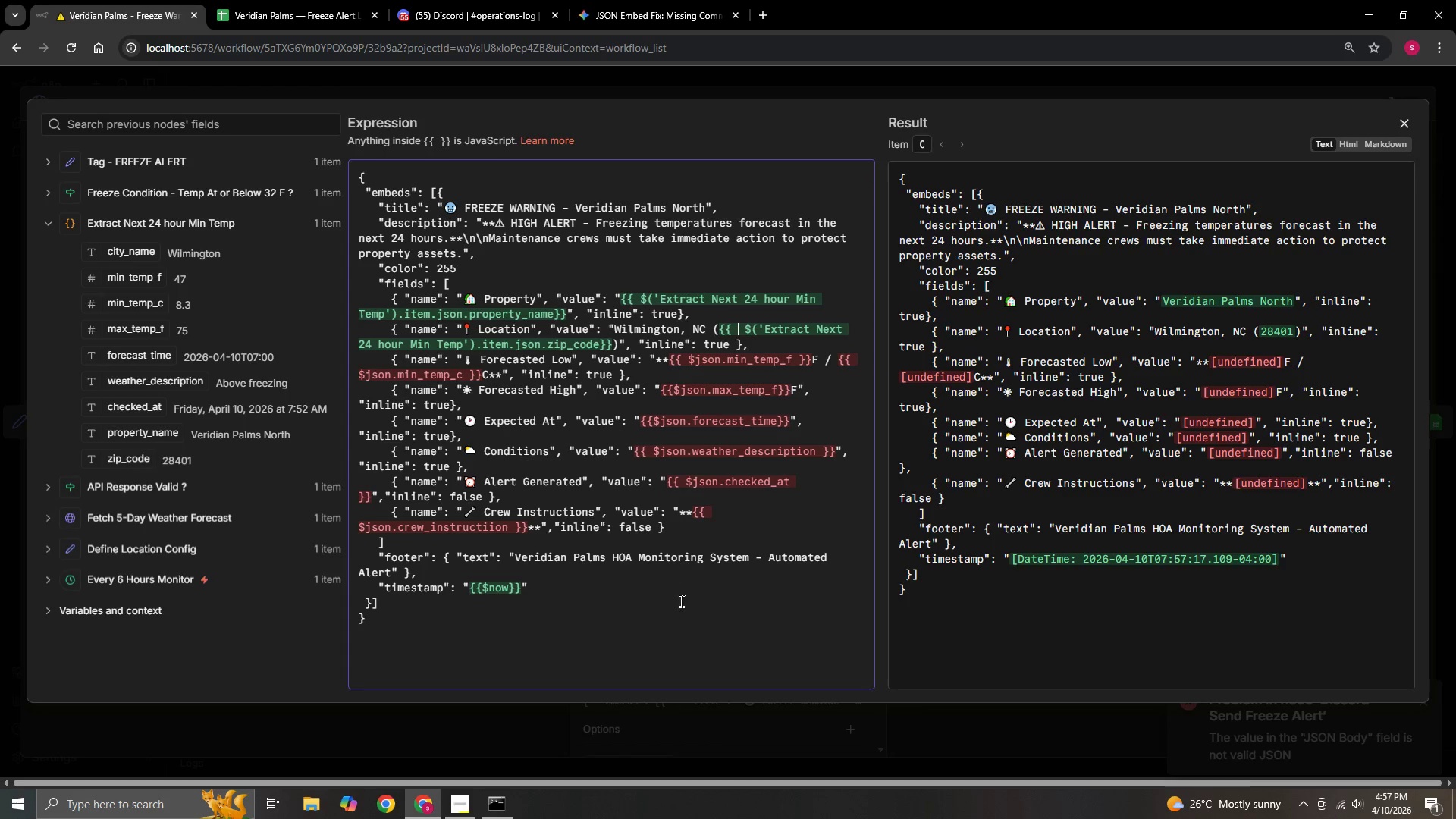 
left_click([670, 659])
 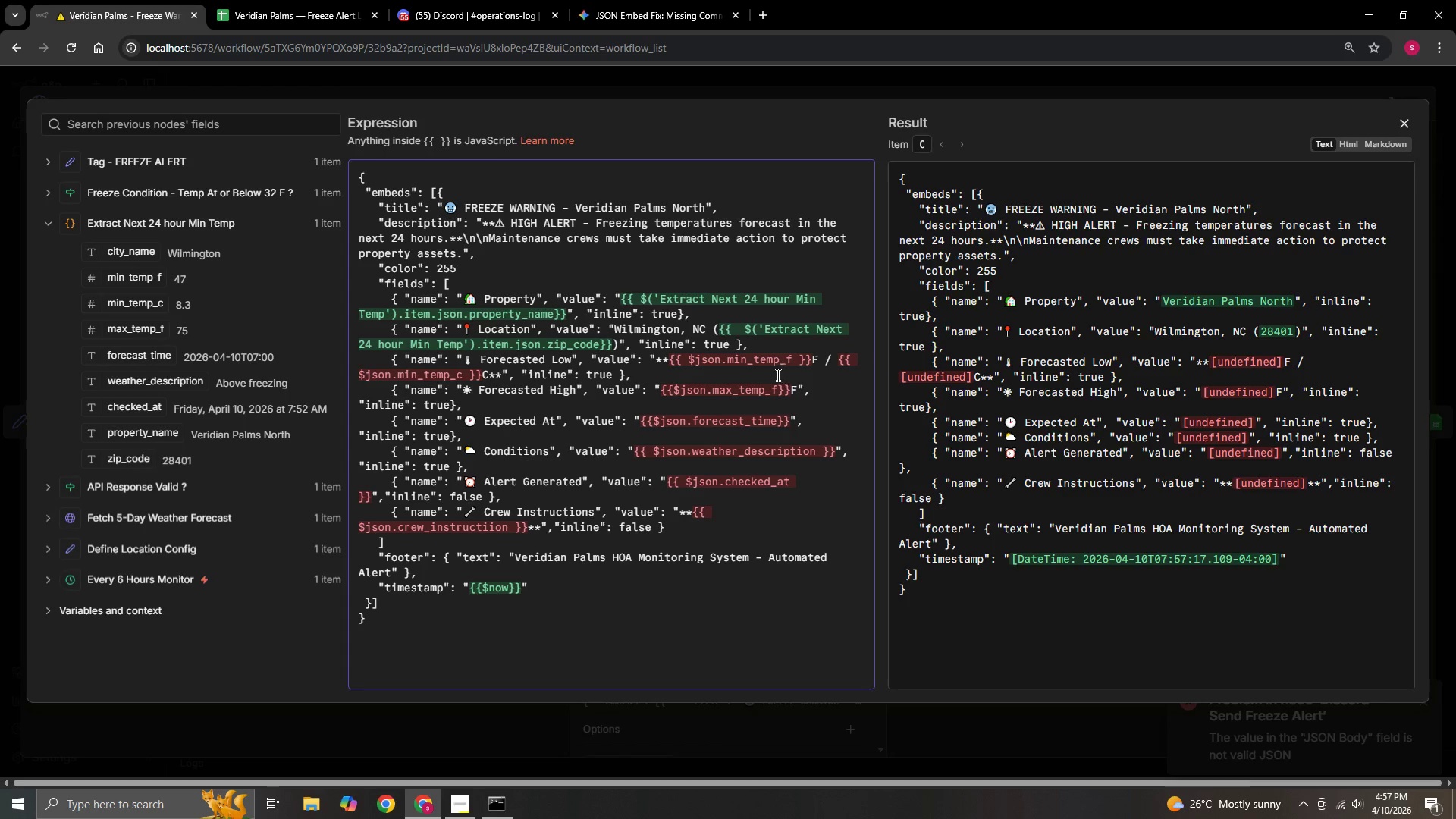 
wait(5.58)
 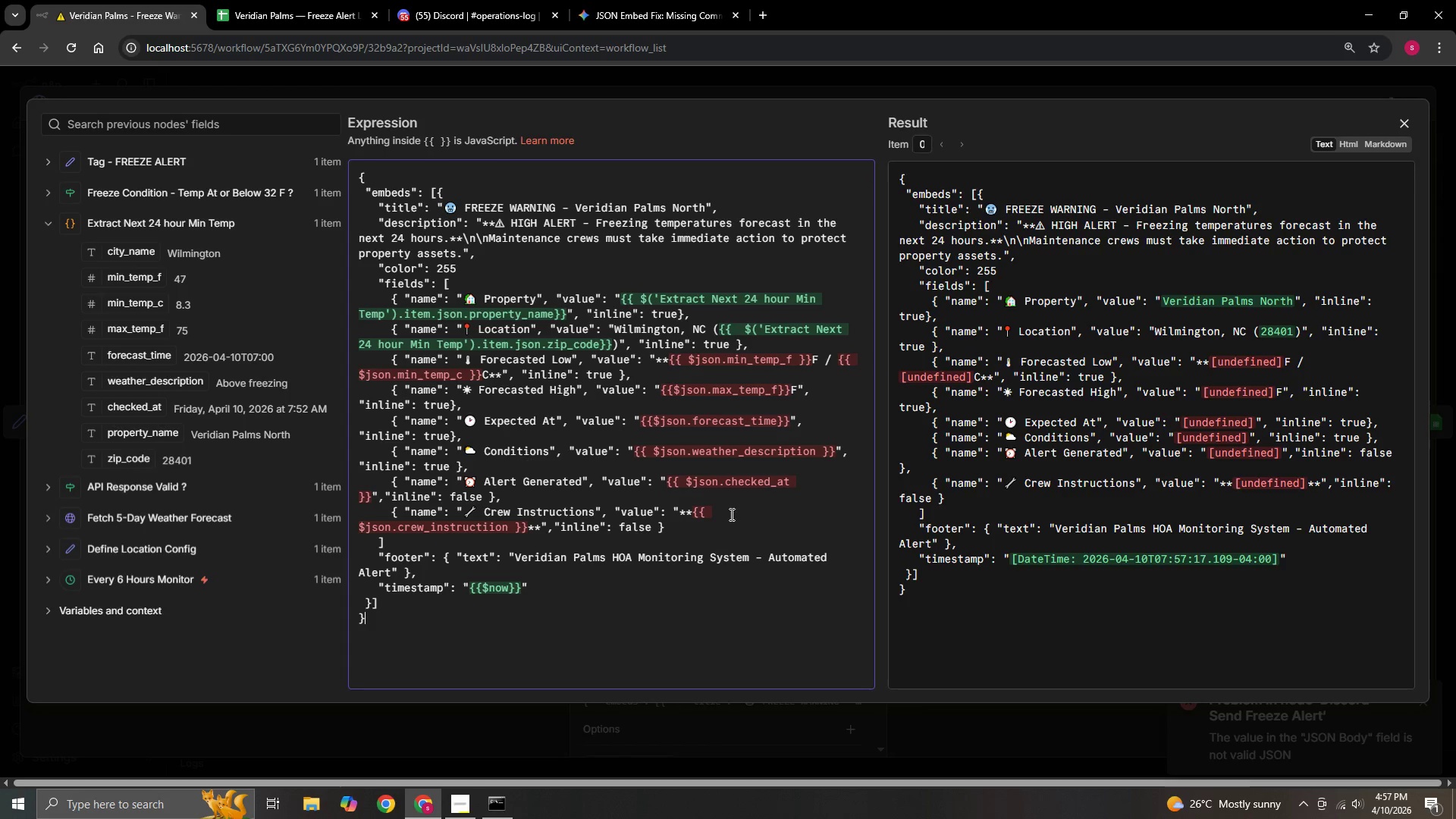 
left_click([797, 361])
 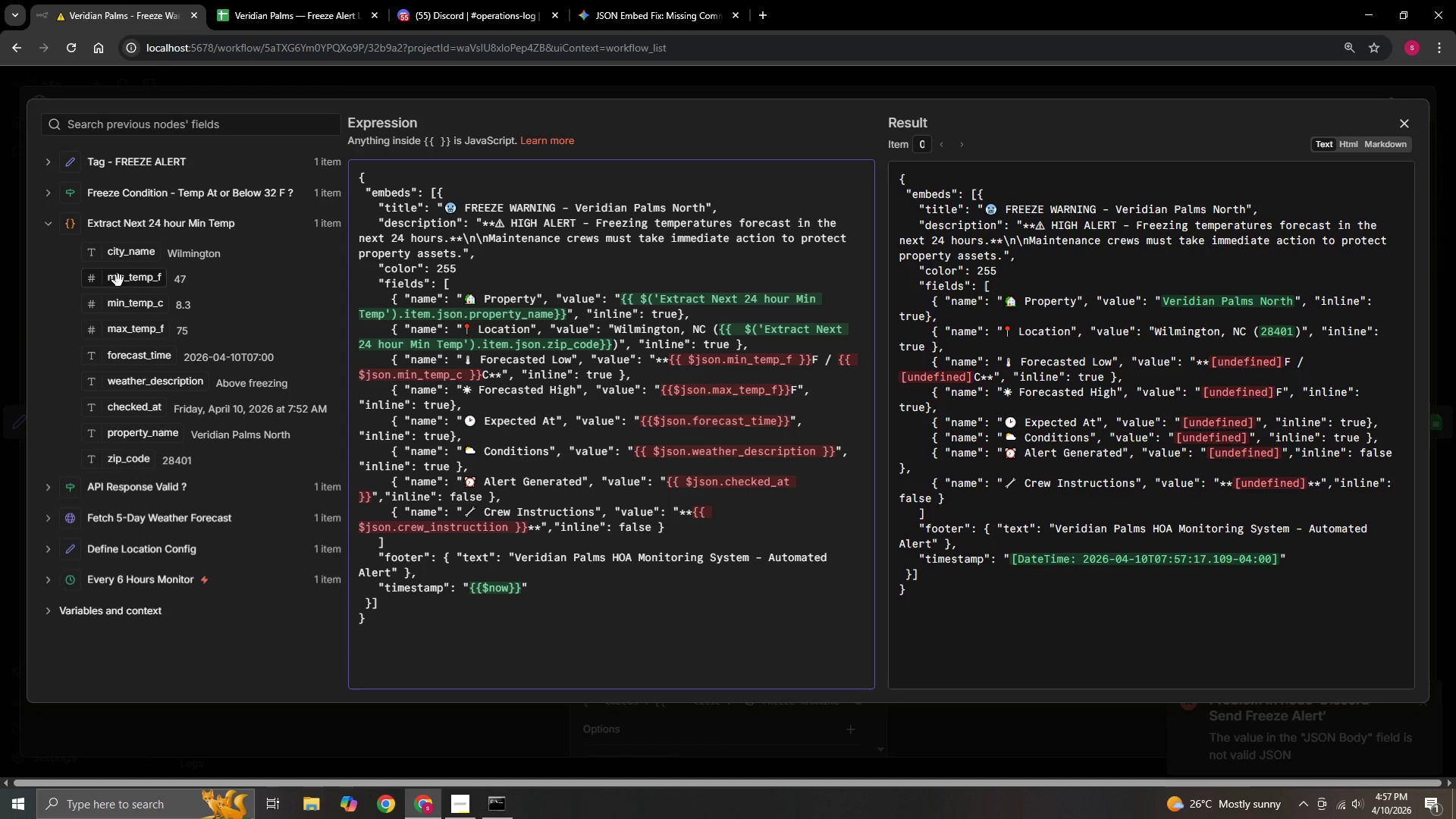 
left_click_drag(start_coordinate=[126, 285], to_coordinate=[799, 364])
 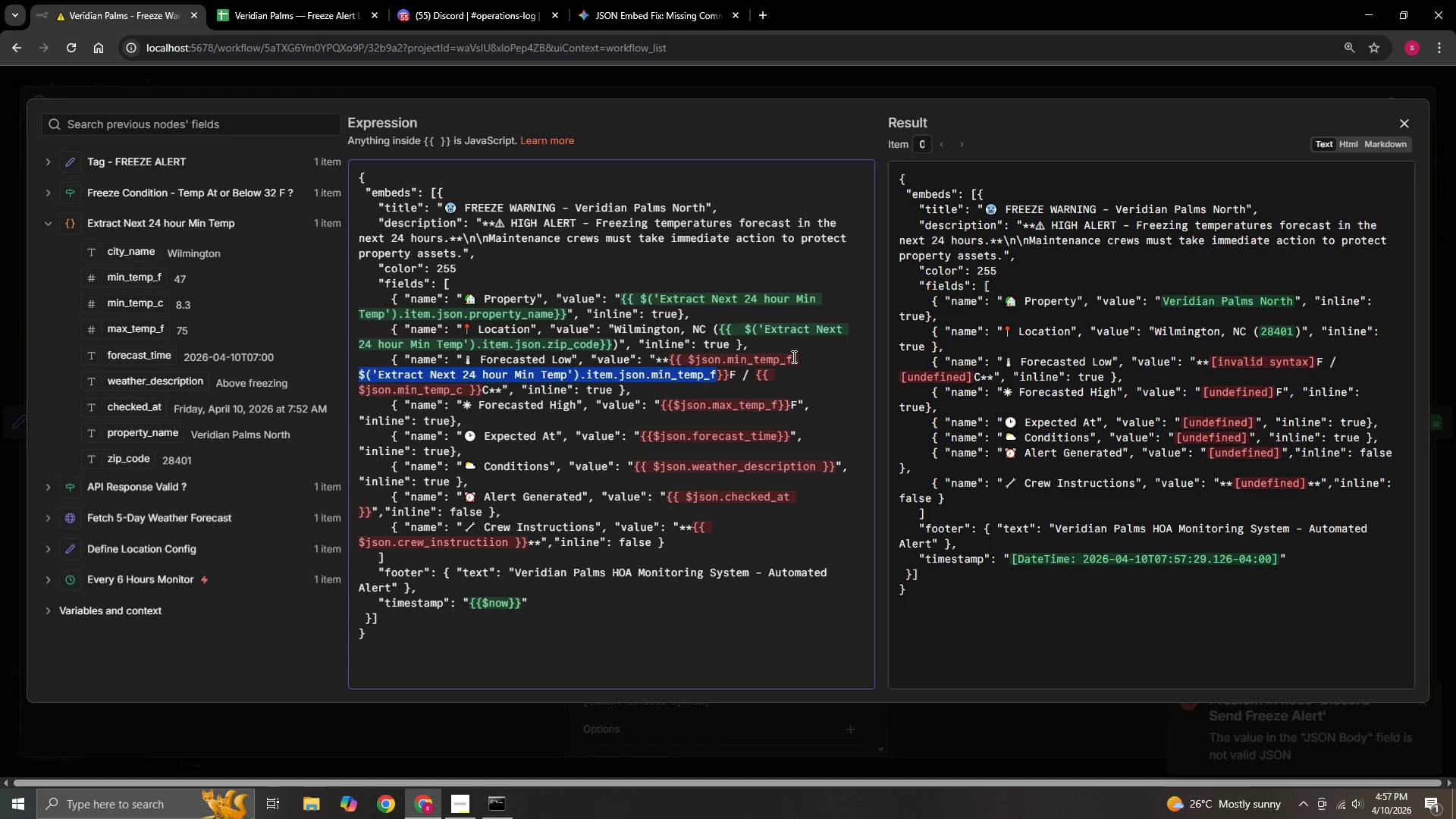 
left_click([792, 356])
 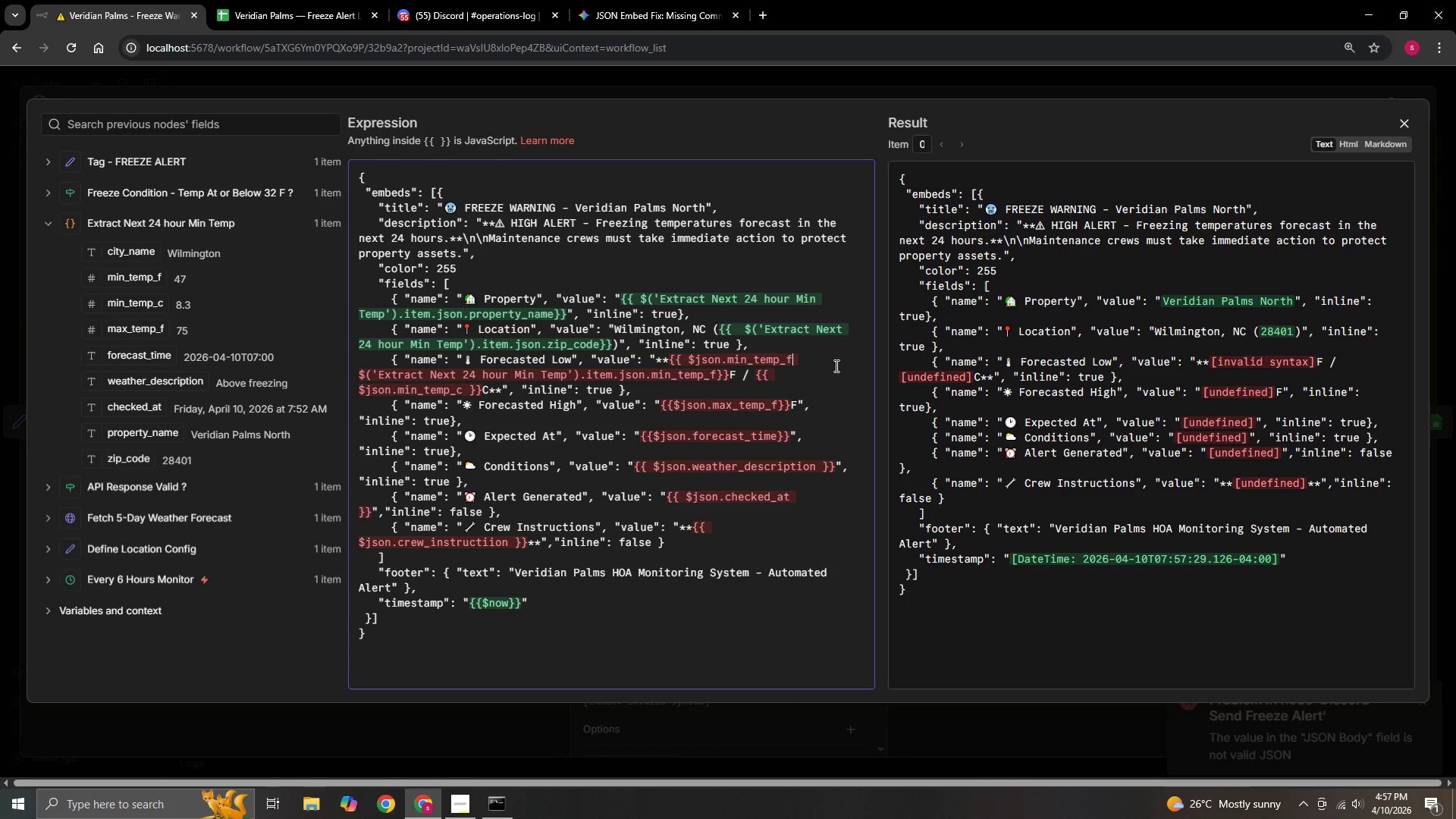 
key(Backspace)
 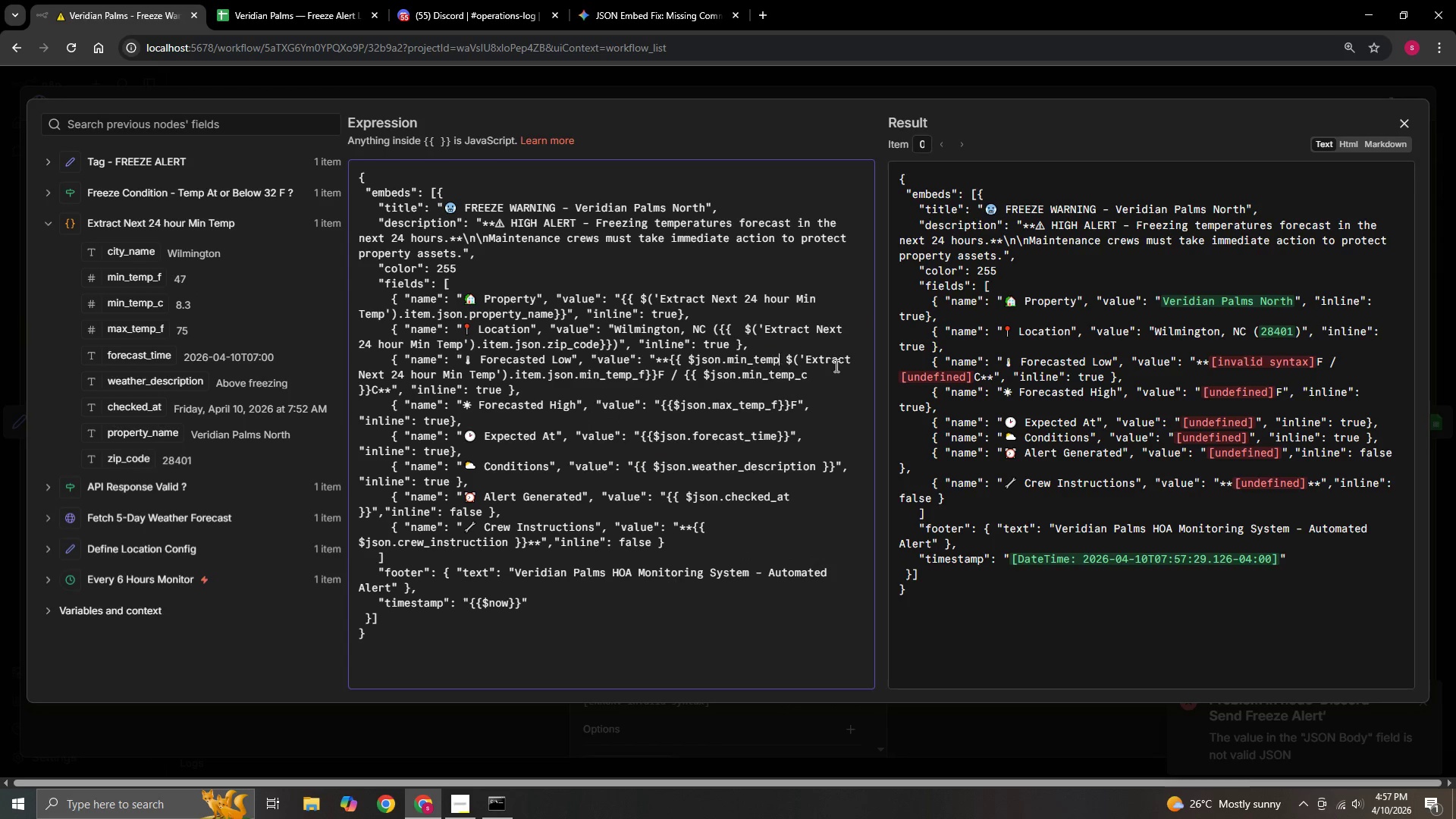 
key(Backspace)
 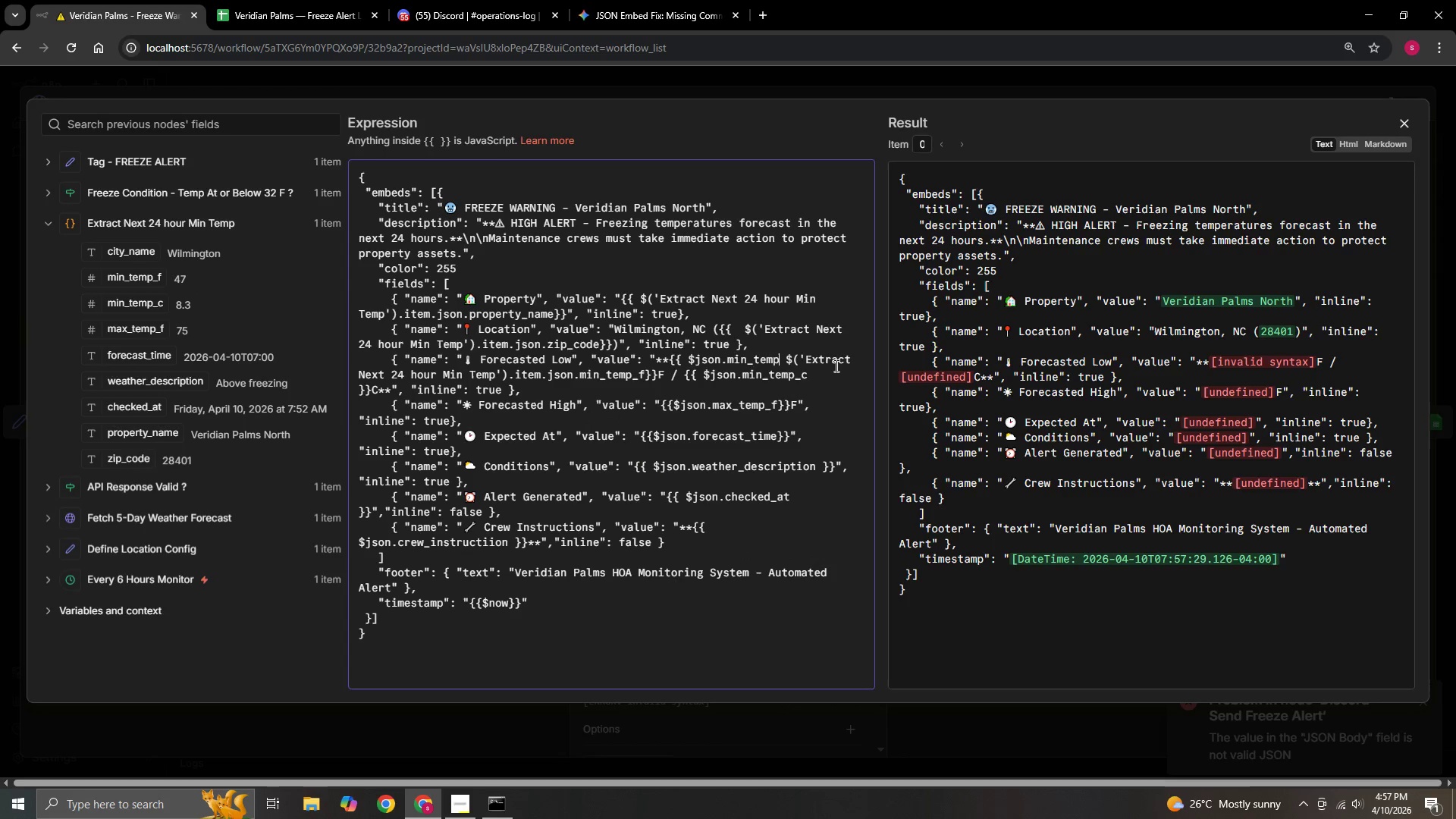 
key(Backspace)
 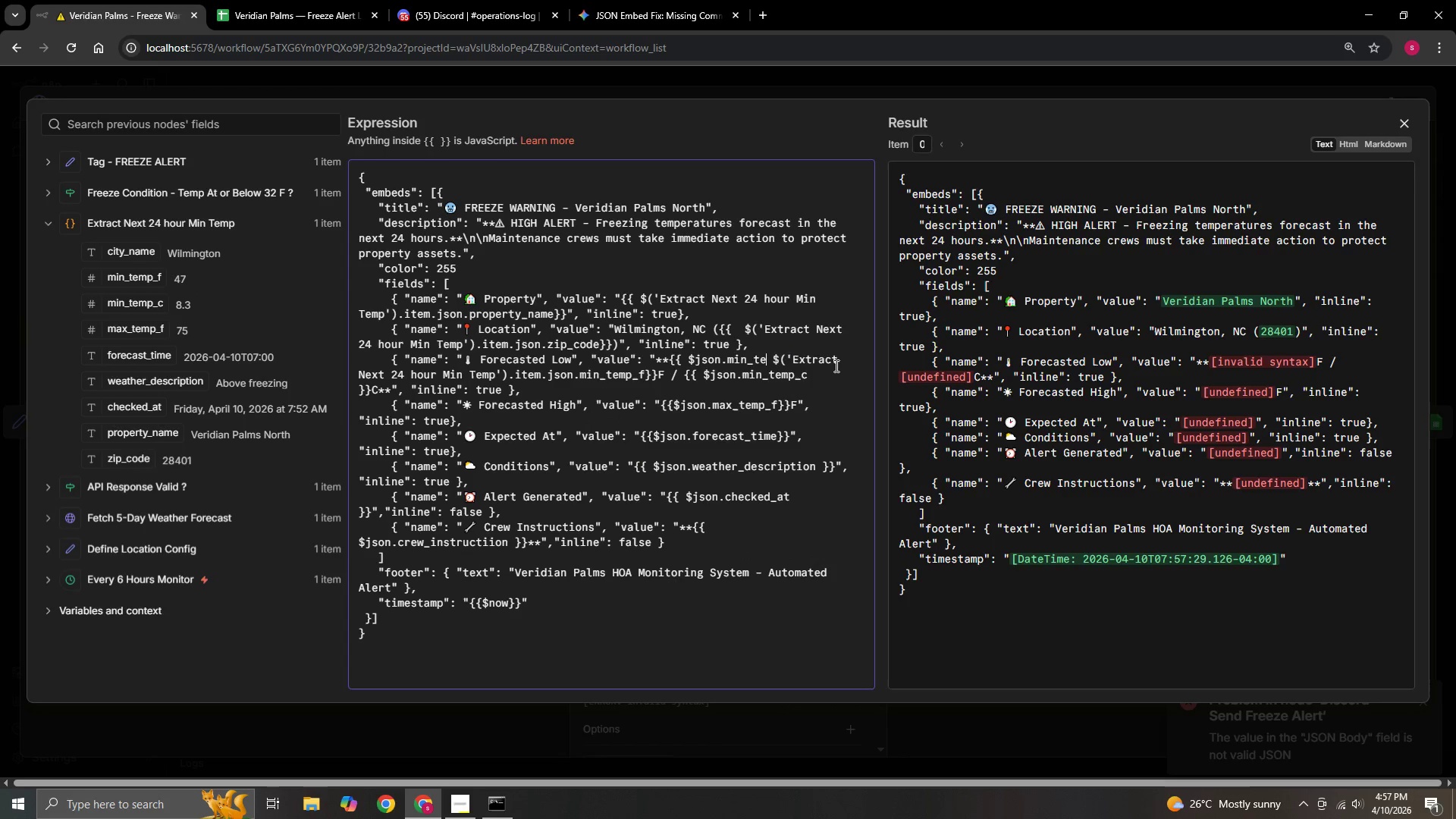 
key(Backspace)
 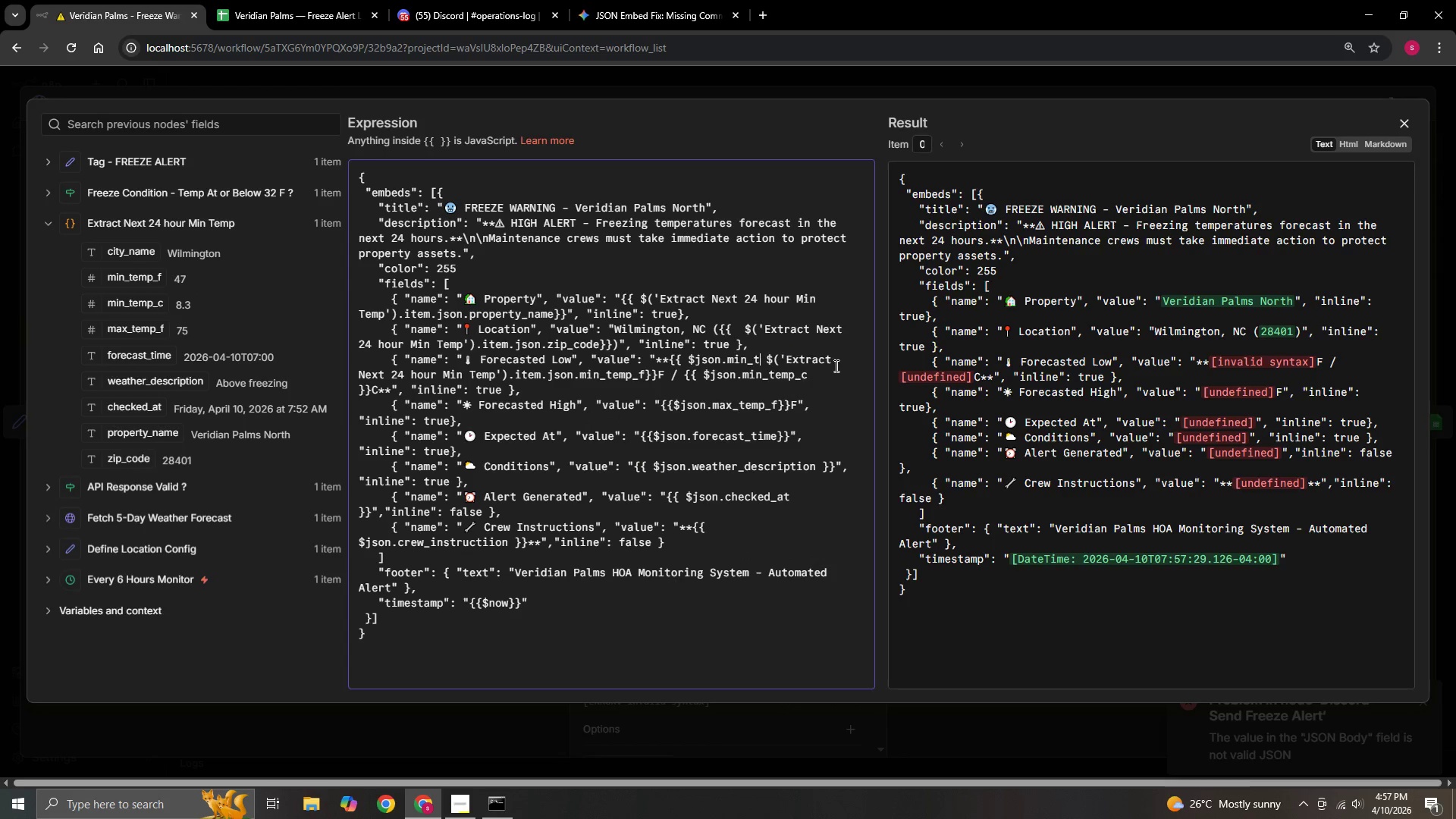 
key(Backspace)
 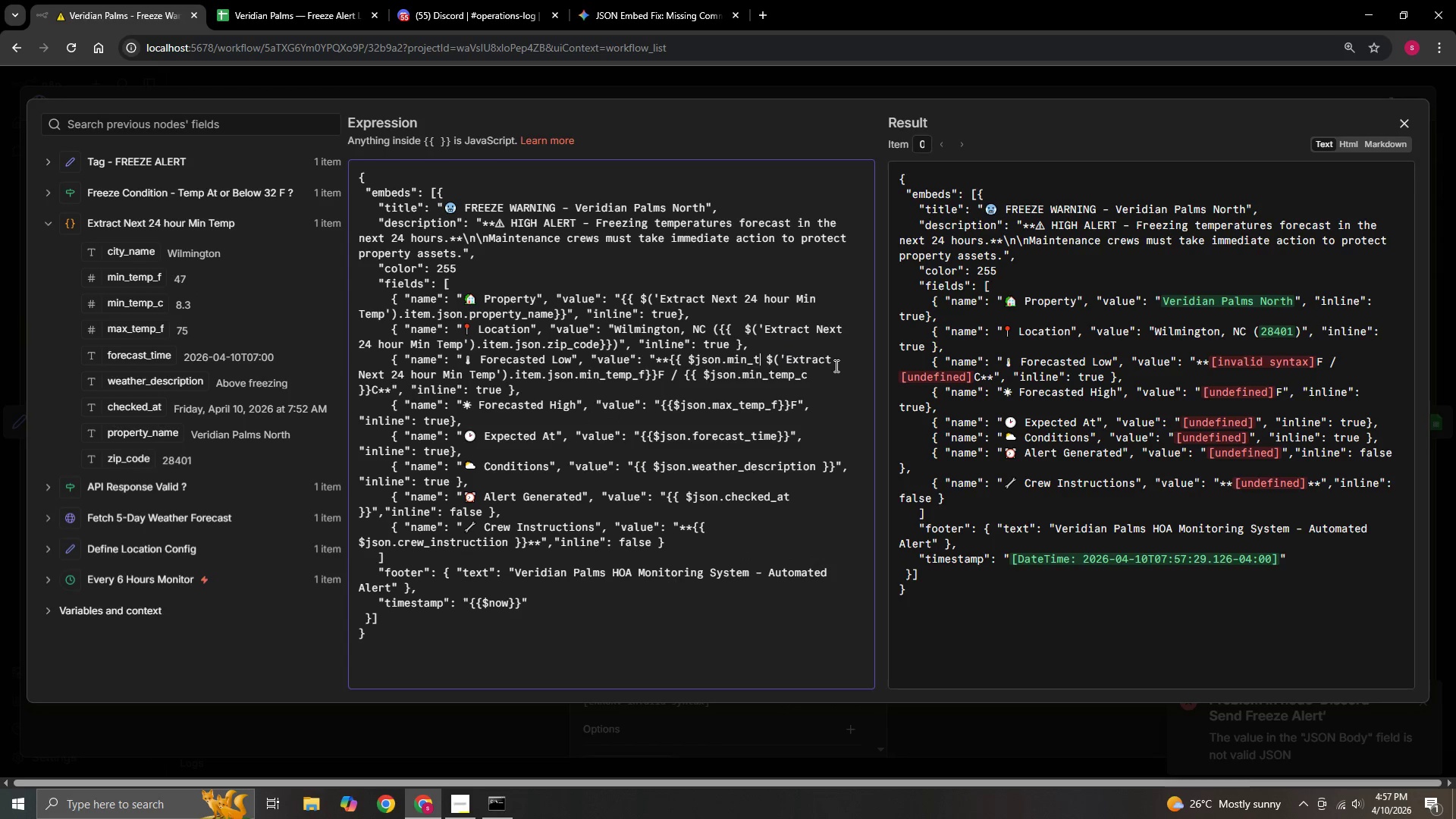 
key(Backspace)
 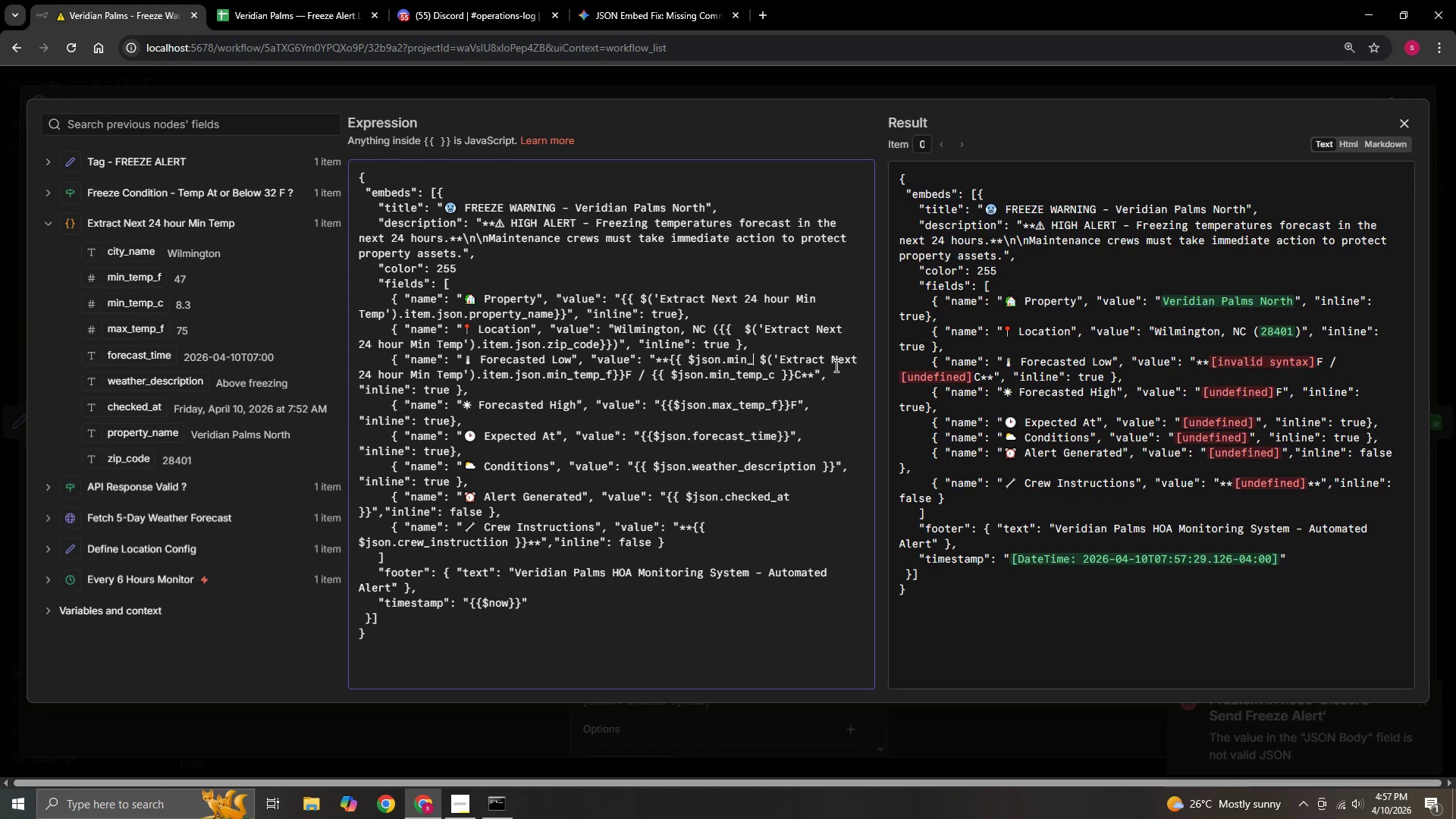 
key(Backspace)
 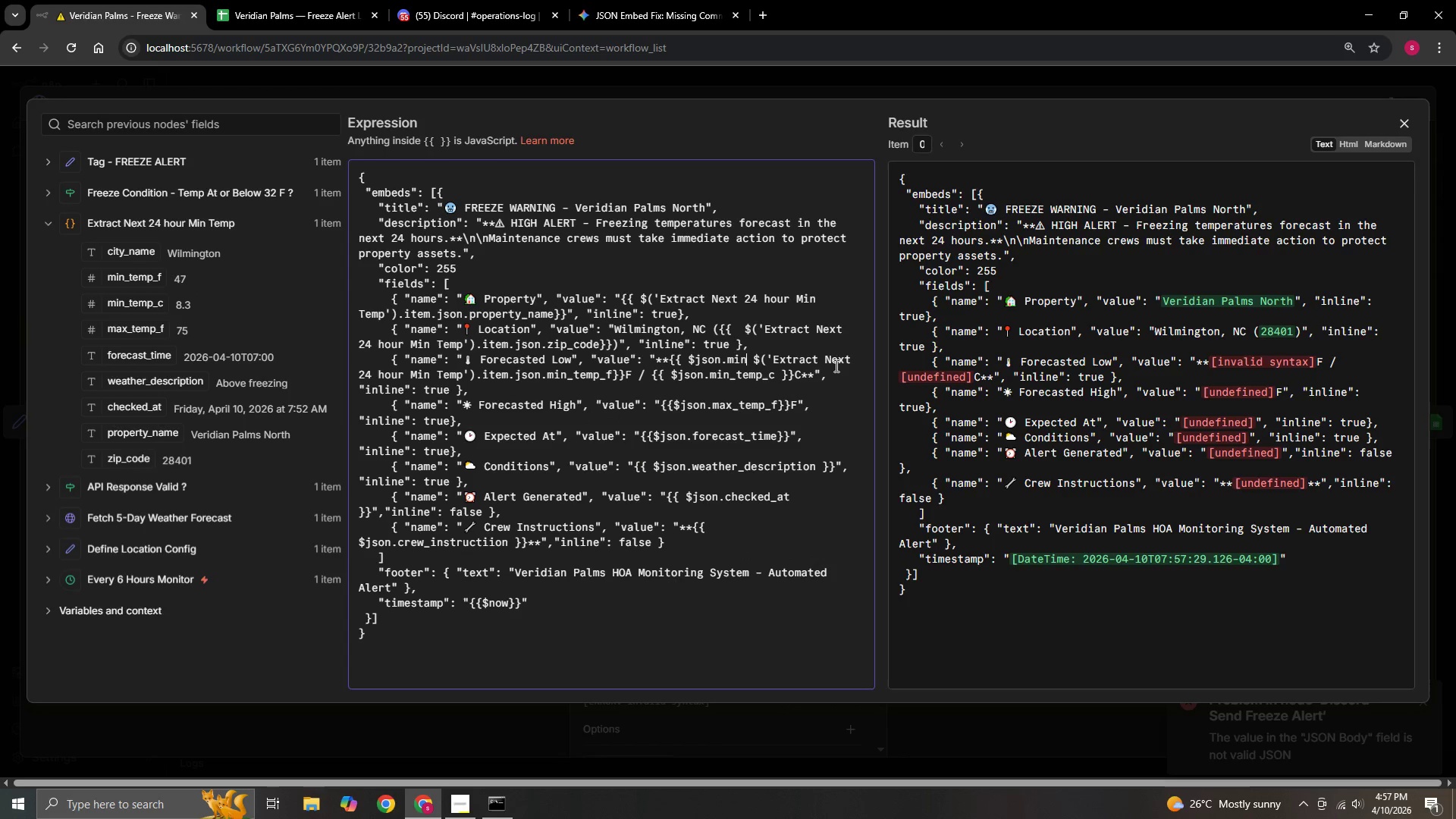 
key(Backspace)
 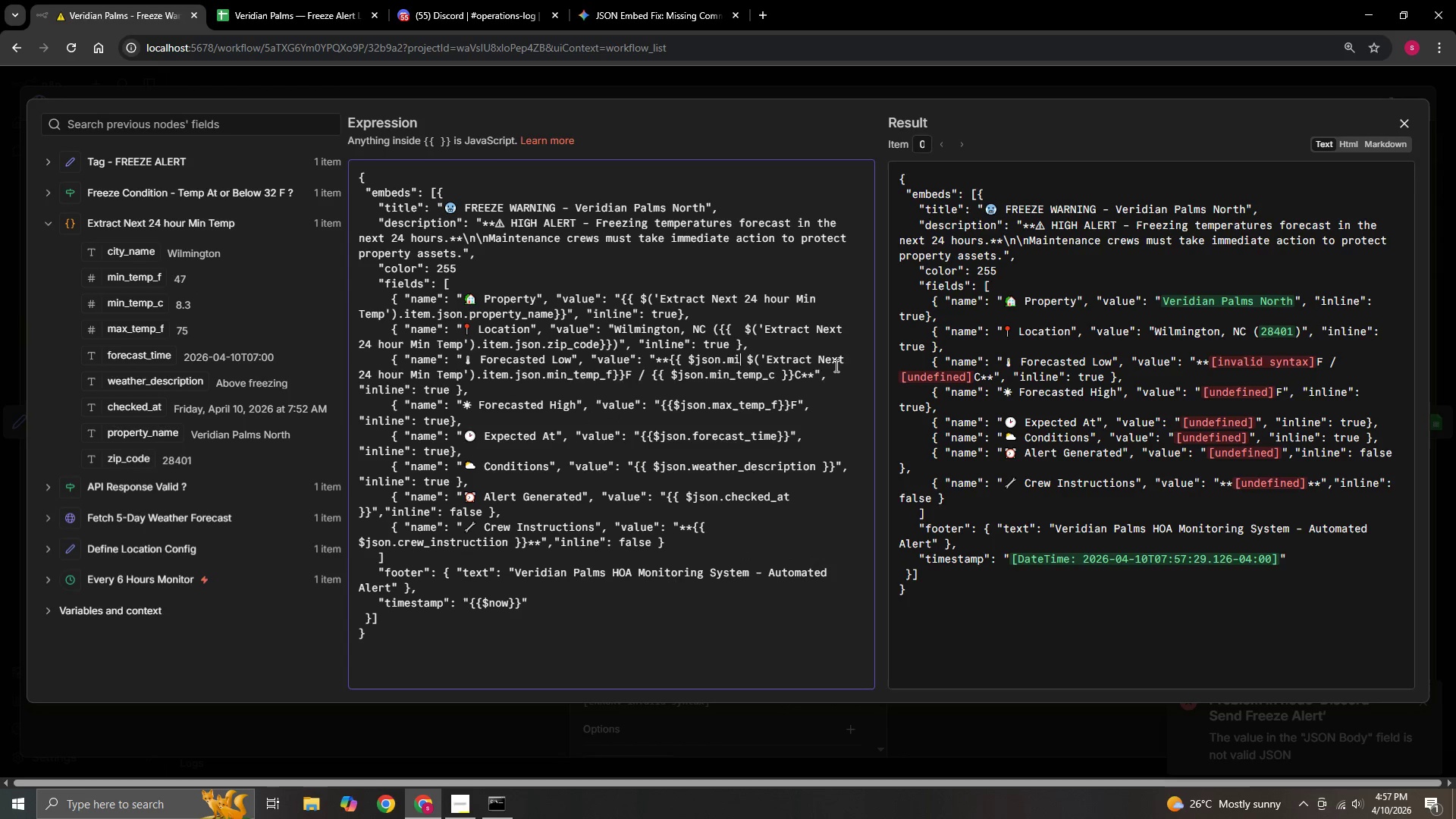 
key(Backspace)
 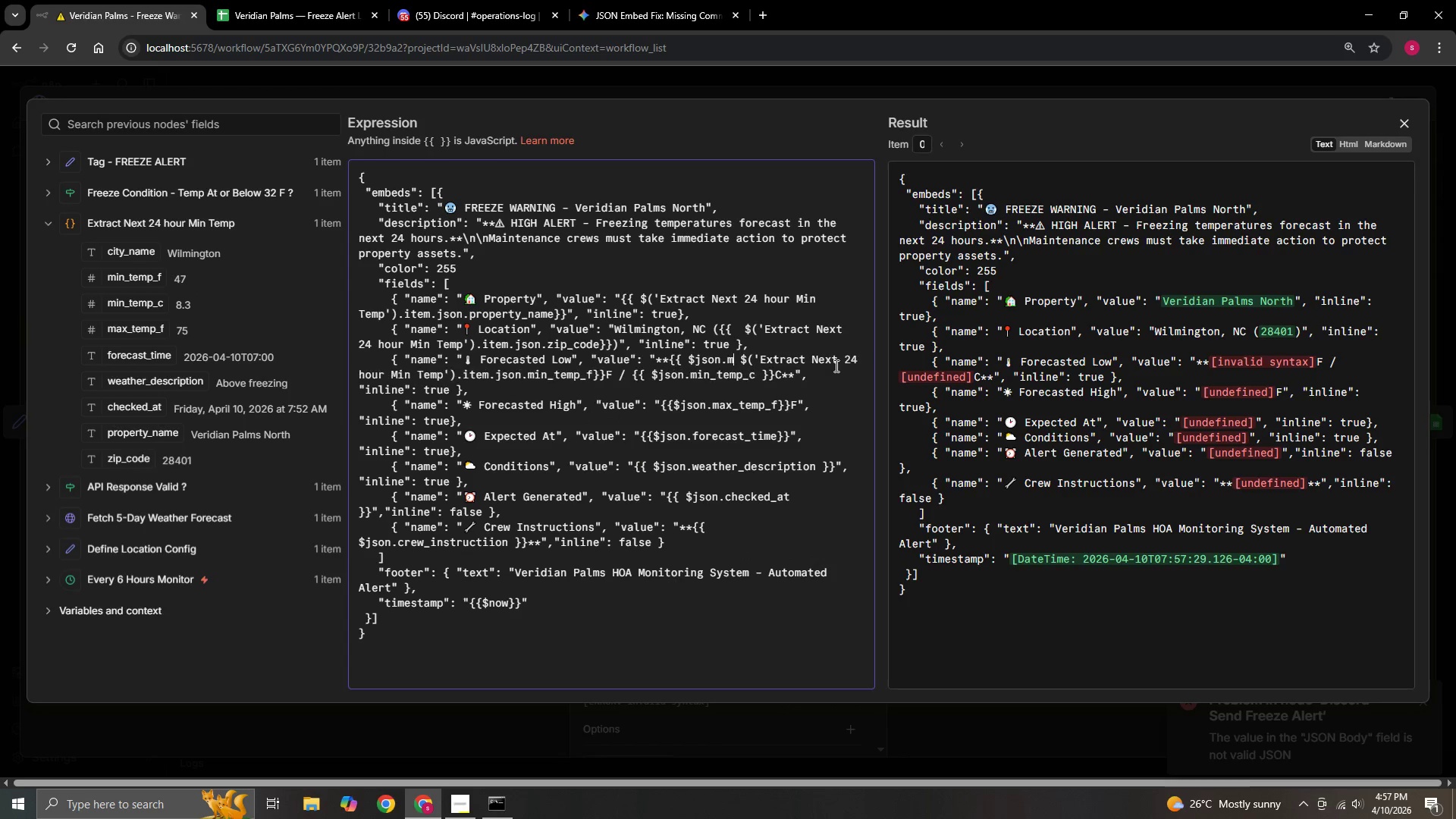 
key(Backspace)
 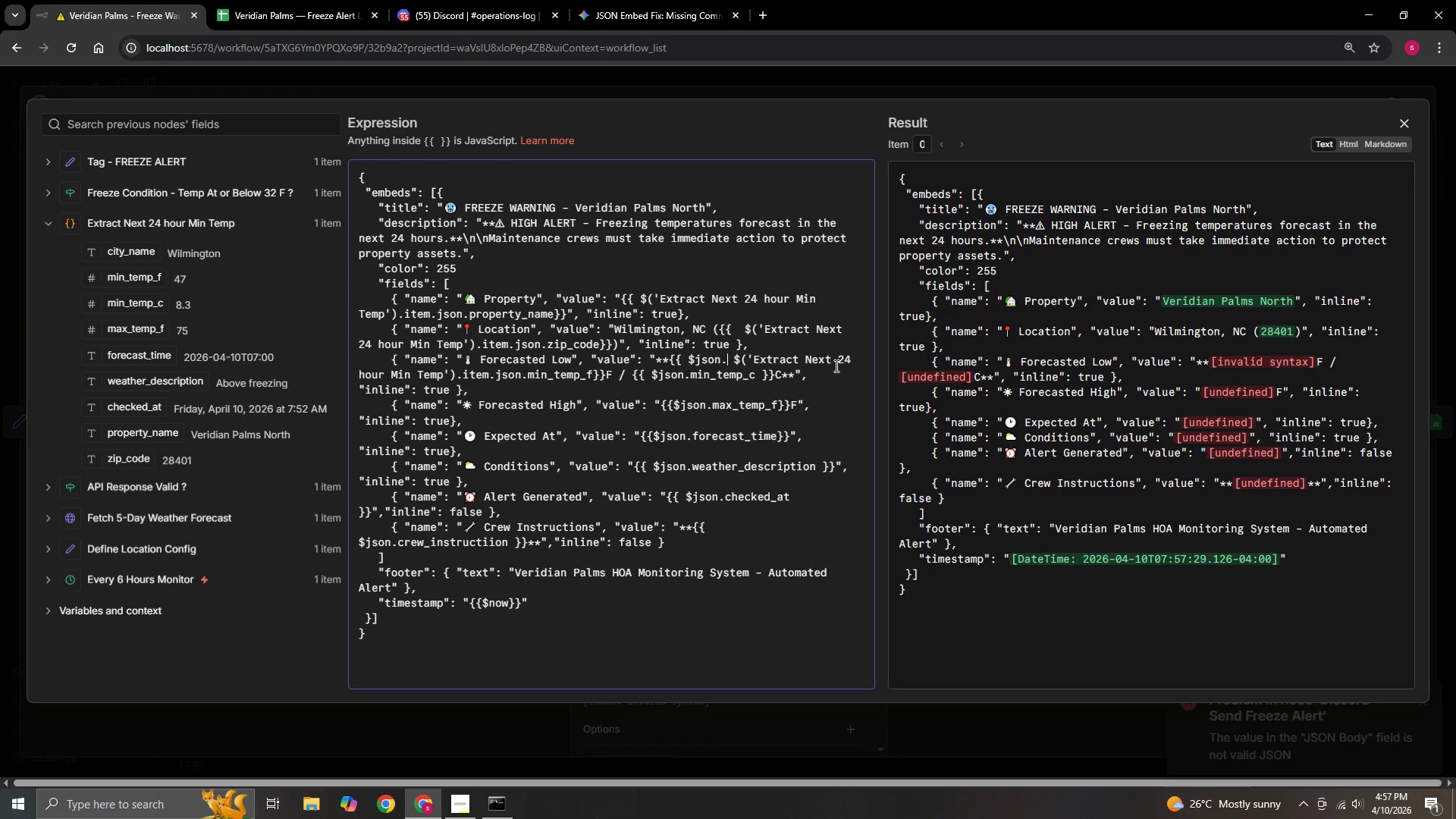 
key(Backspace)
 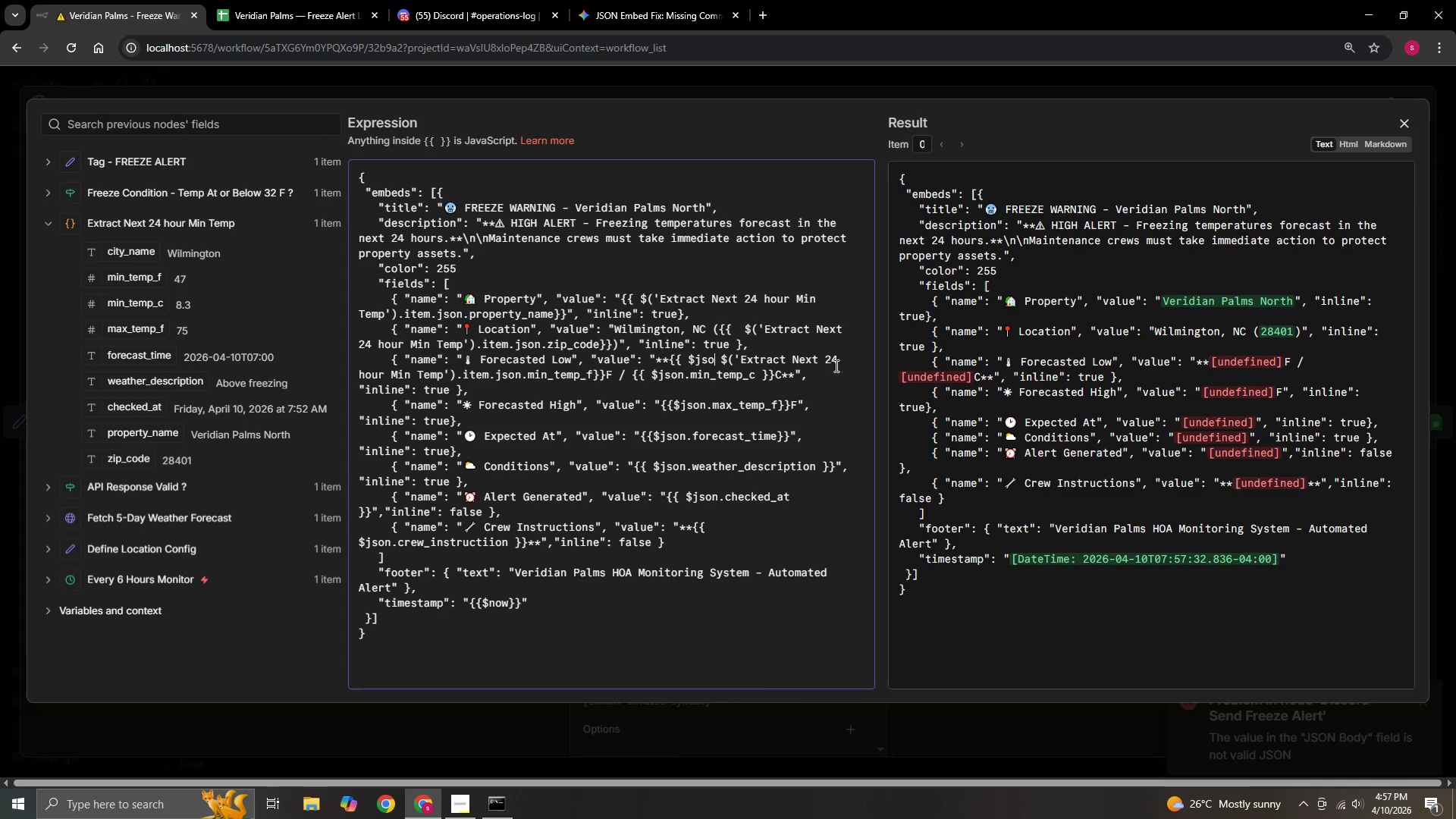 
key(Backspace)
 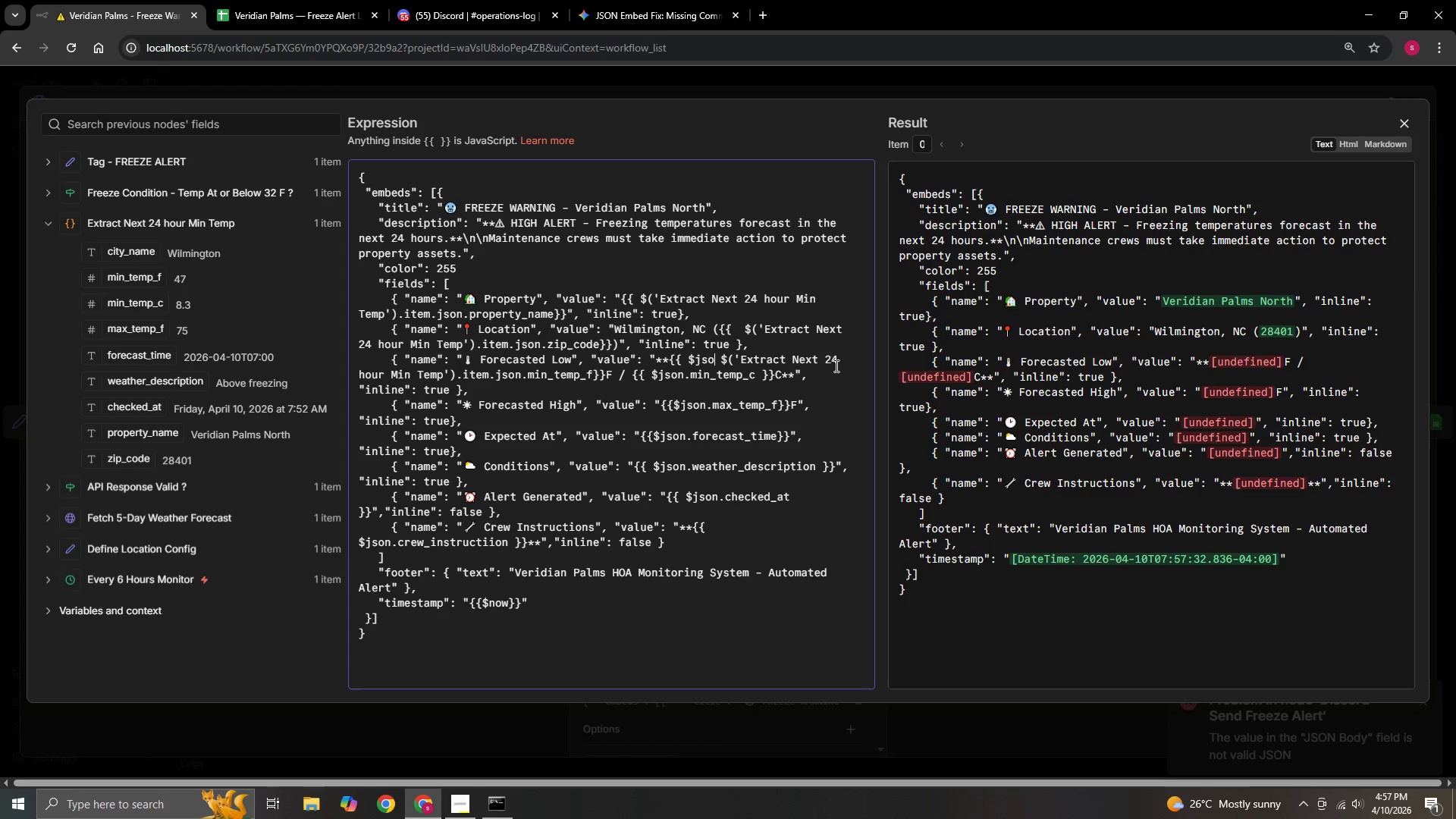 
key(Backspace)
 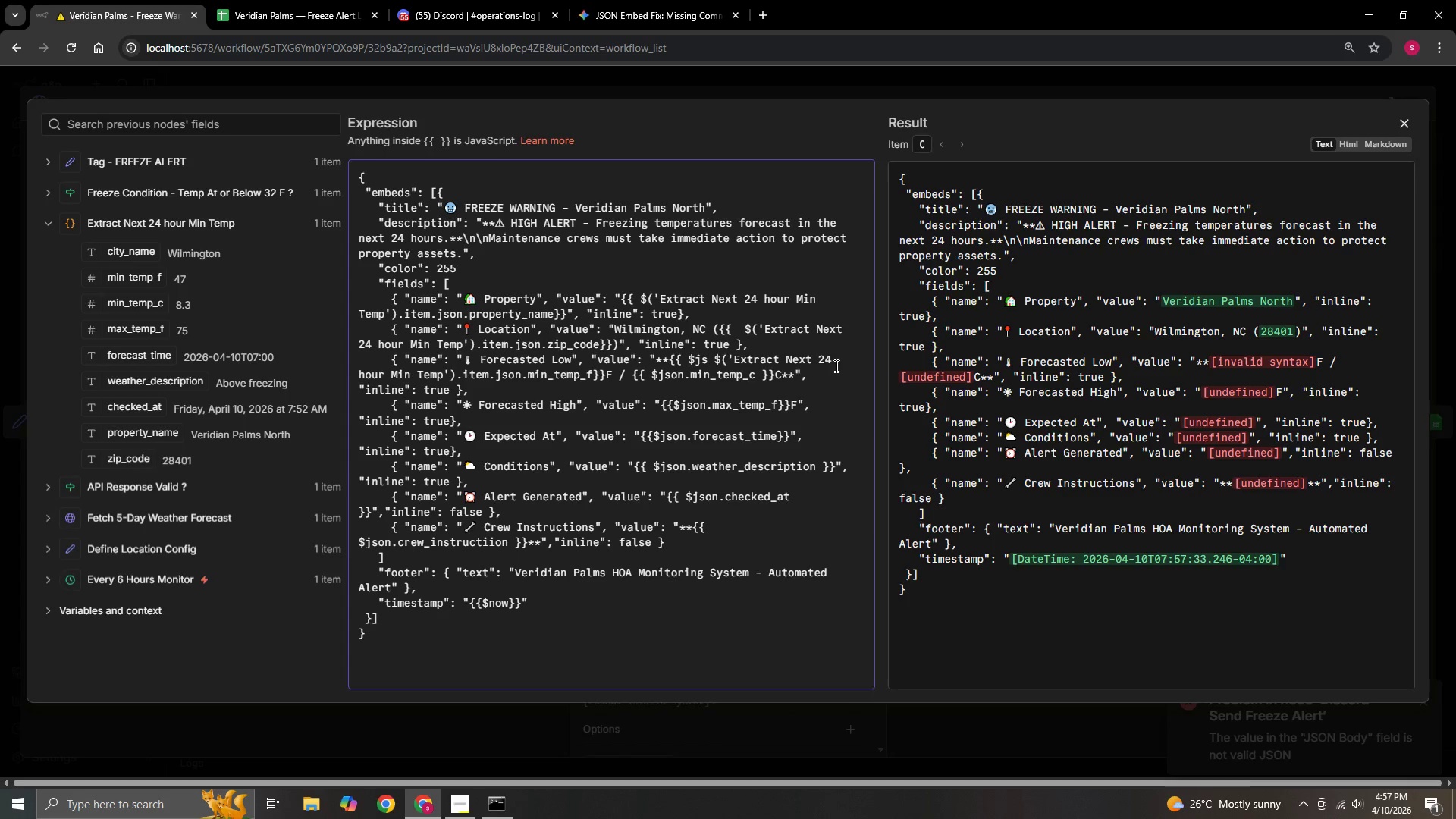 
key(Backspace)
 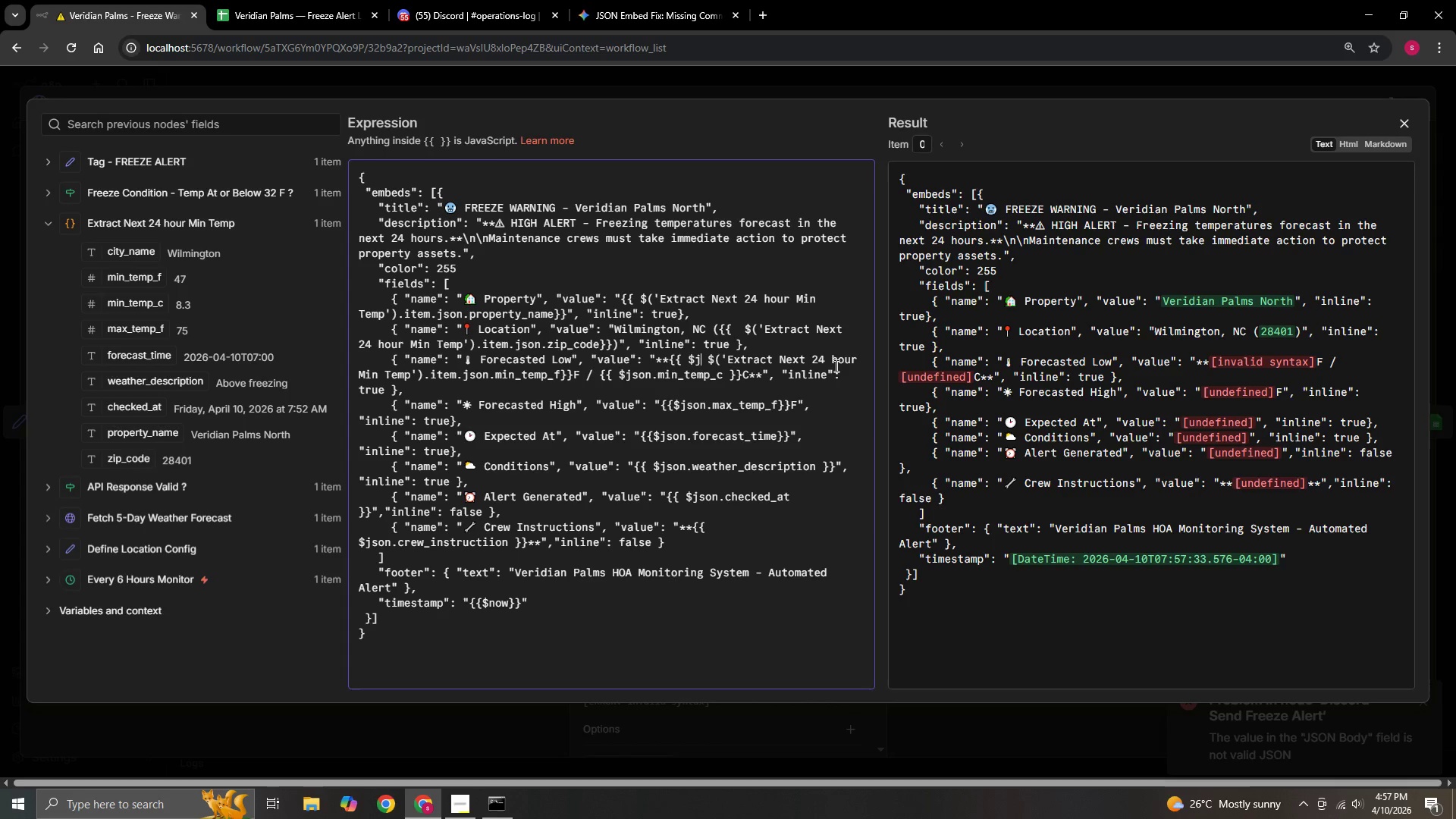 
key(Backspace)
 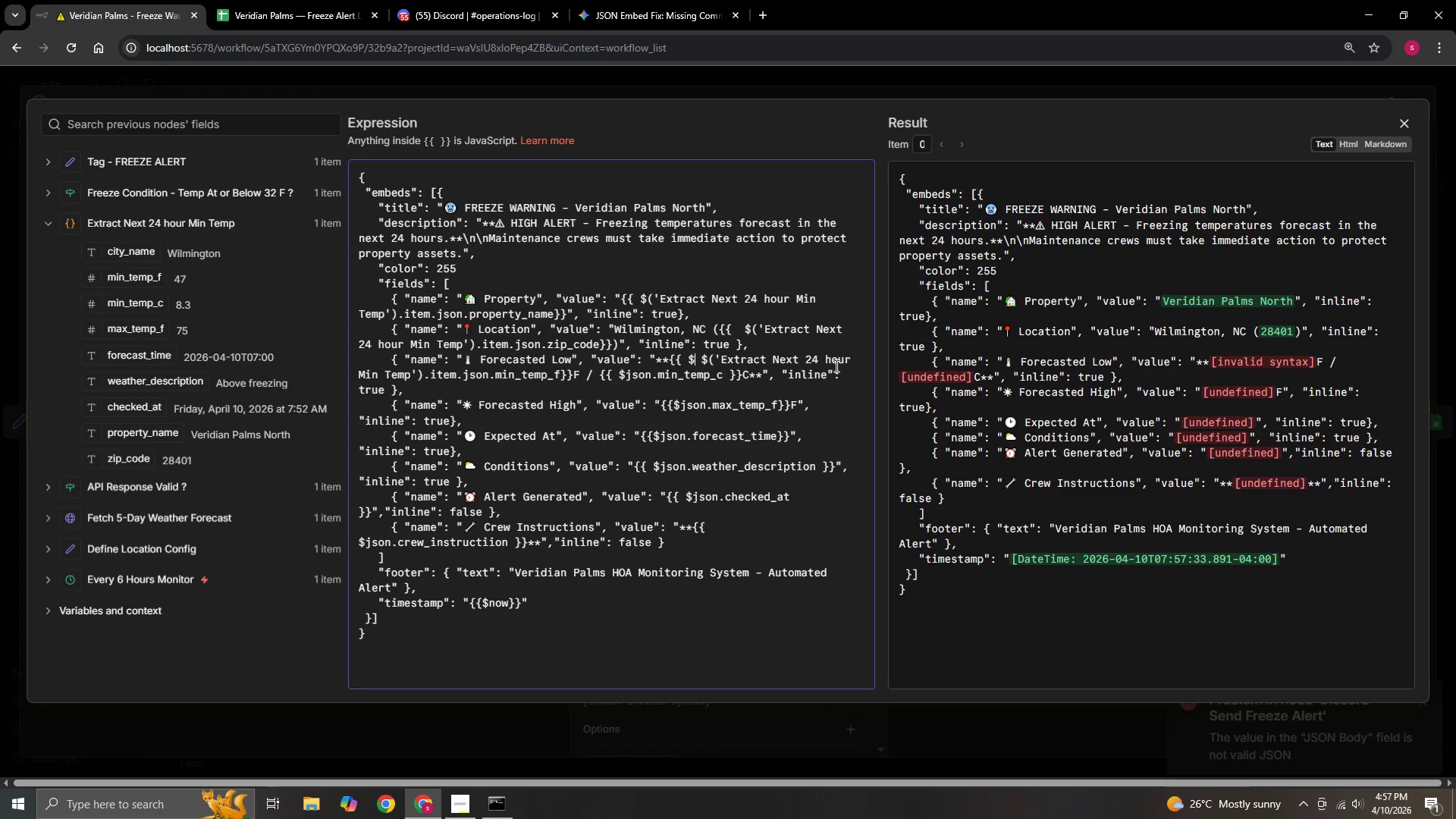 
key(Backspace)
 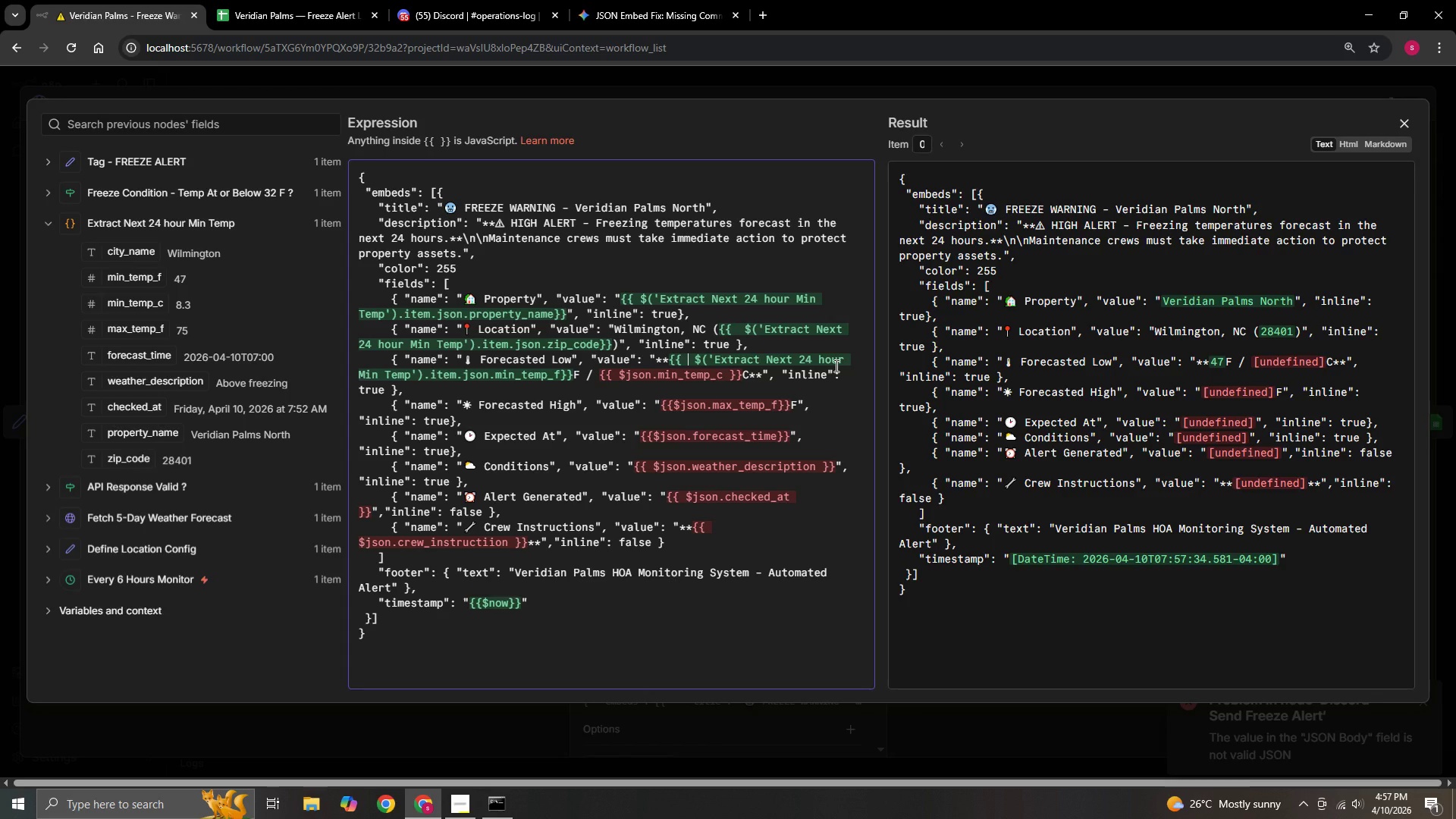 
key(Backspace)
 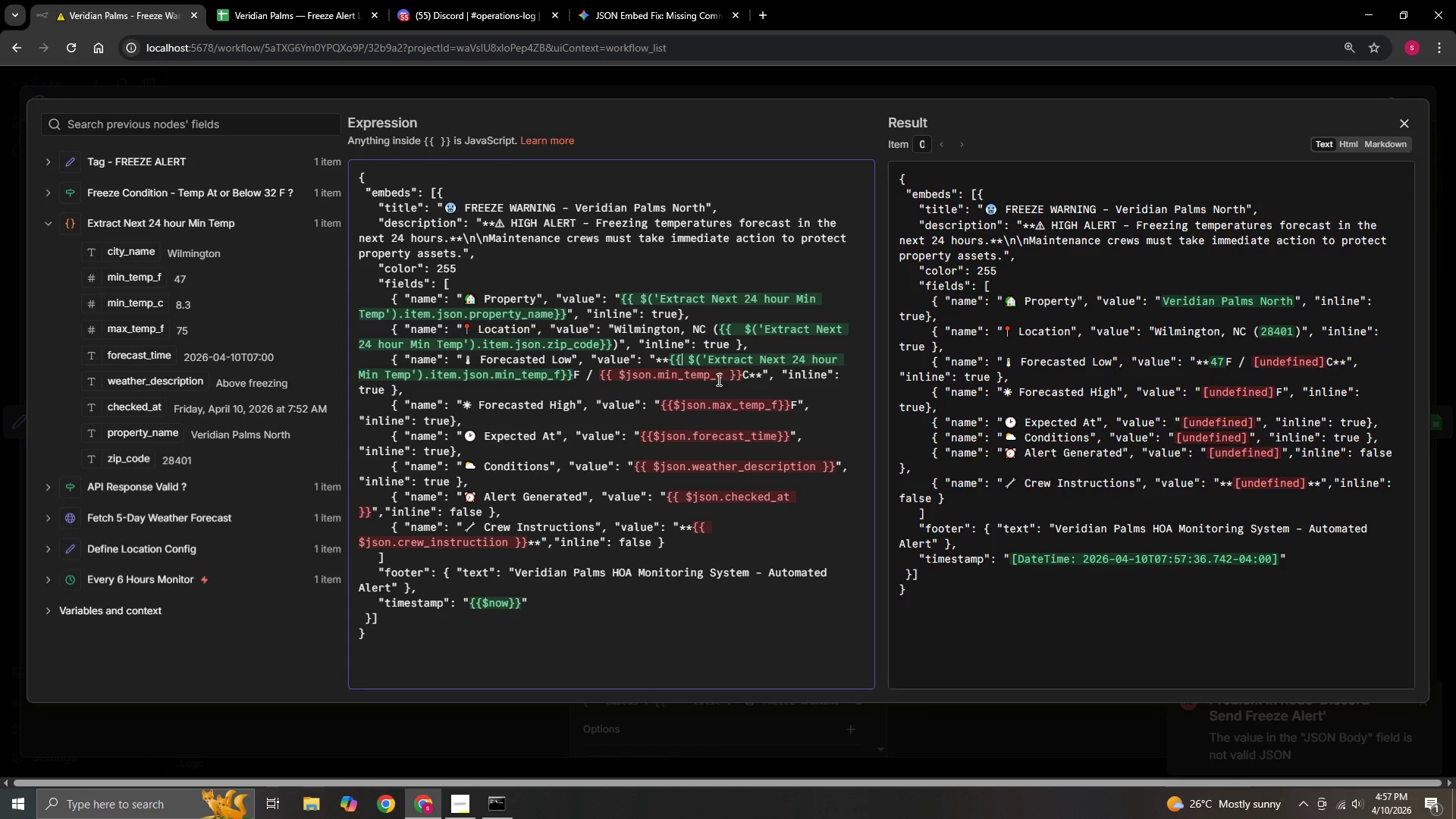 
left_click([726, 378])
 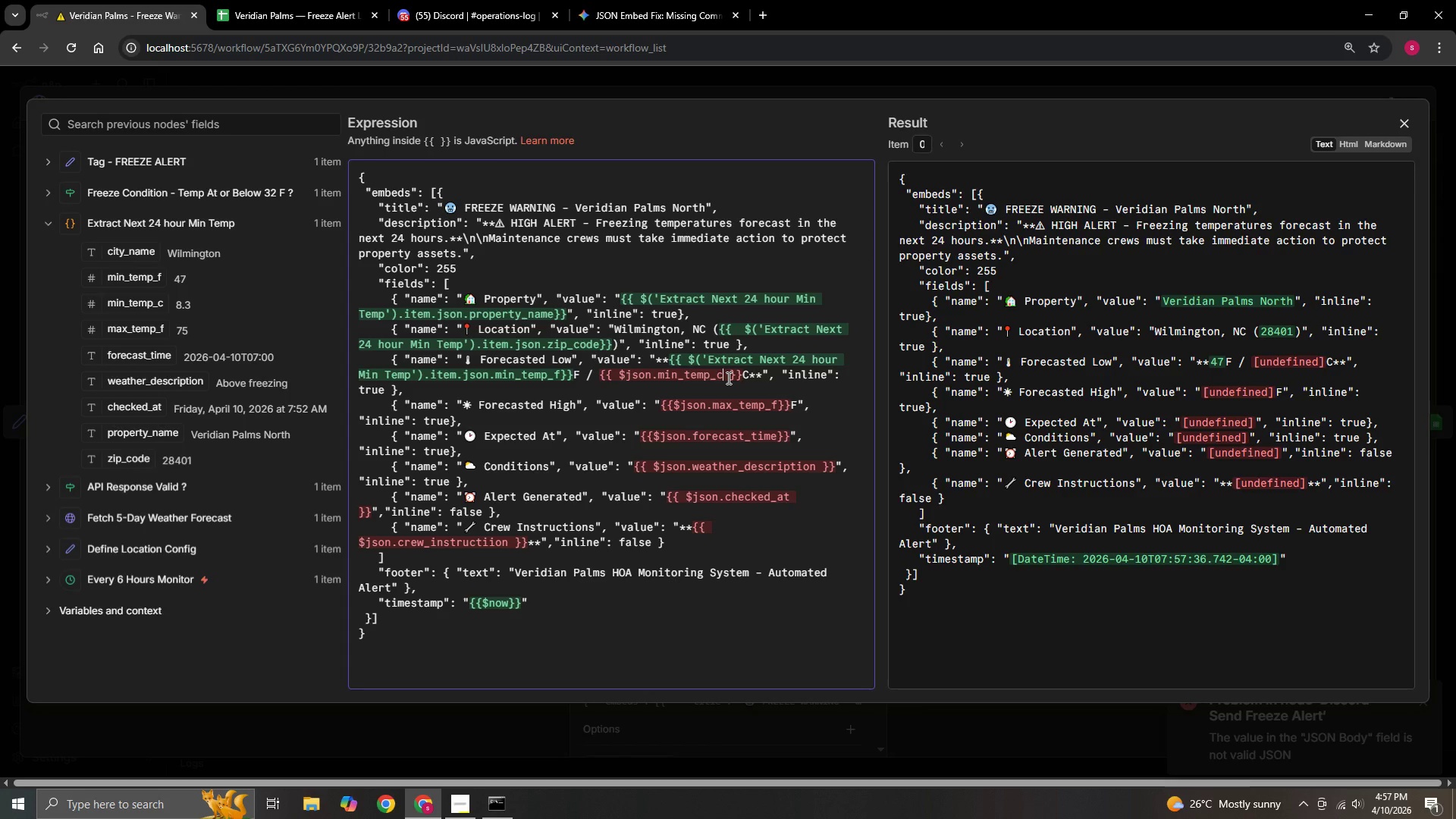 
left_click_drag(start_coordinate=[727, 378], to_coordinate=[620, 377])
 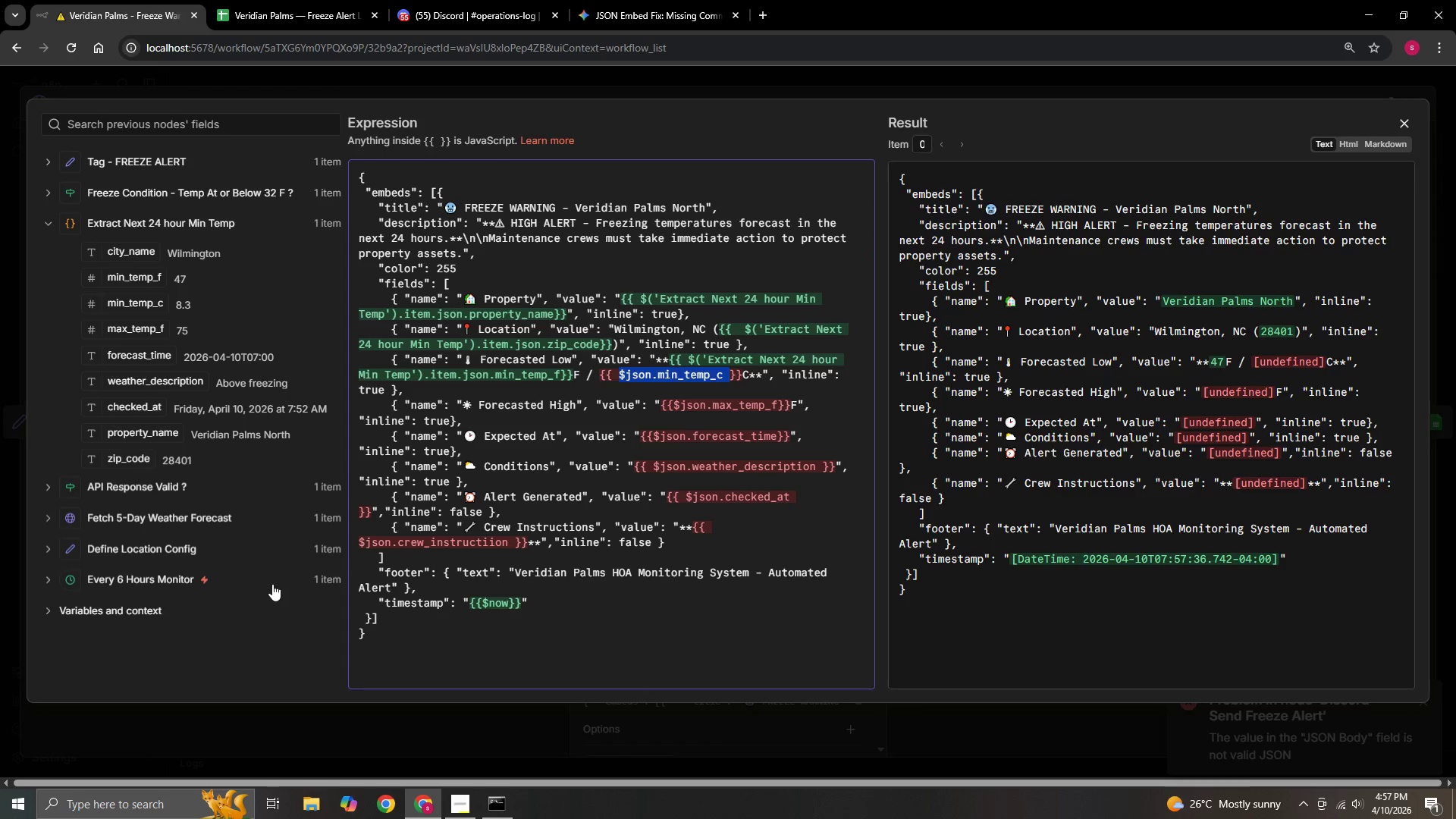 
left_click([273, 629])
 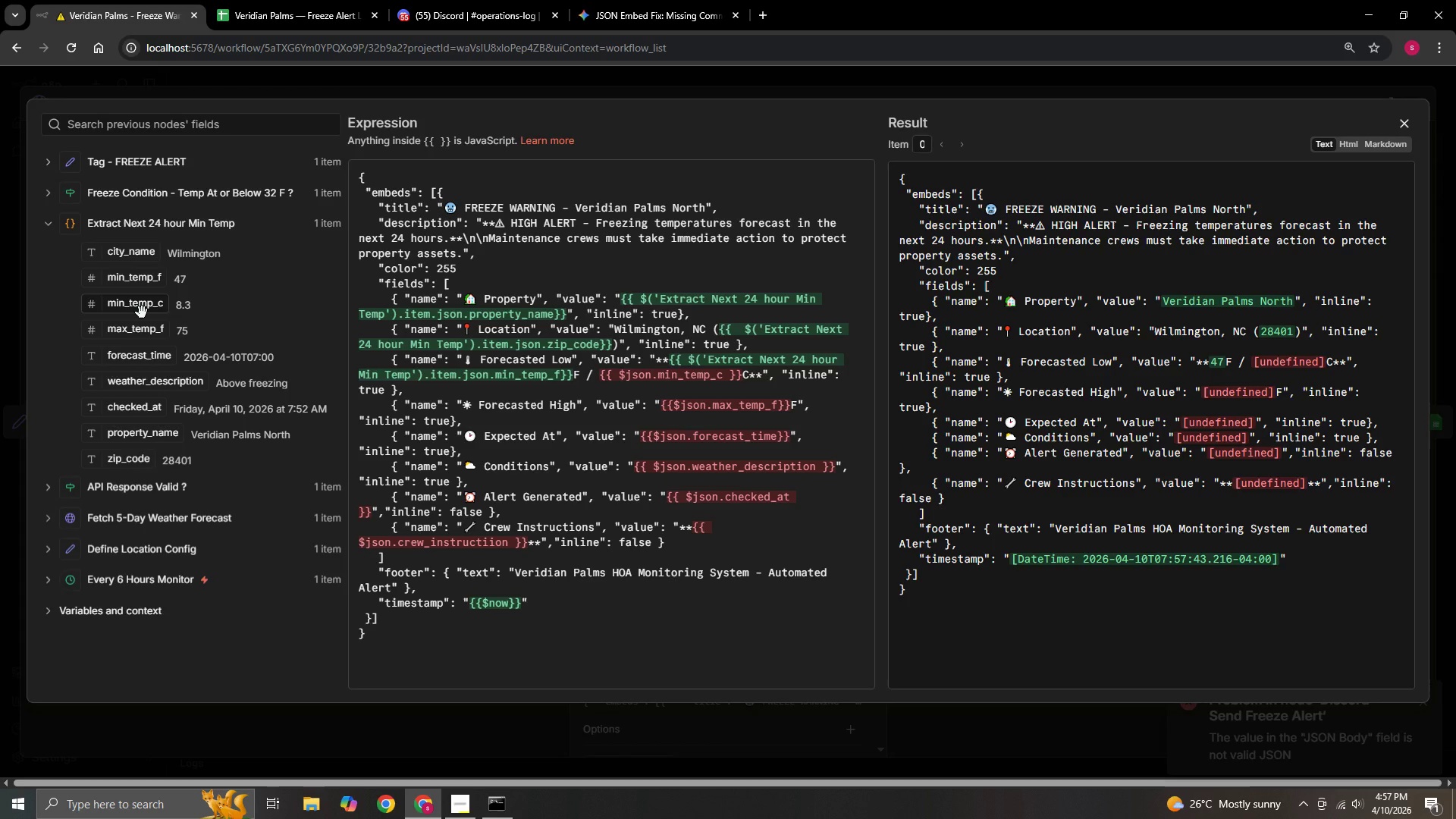 
left_click_drag(start_coordinate=[142, 312], to_coordinate=[727, 381])
 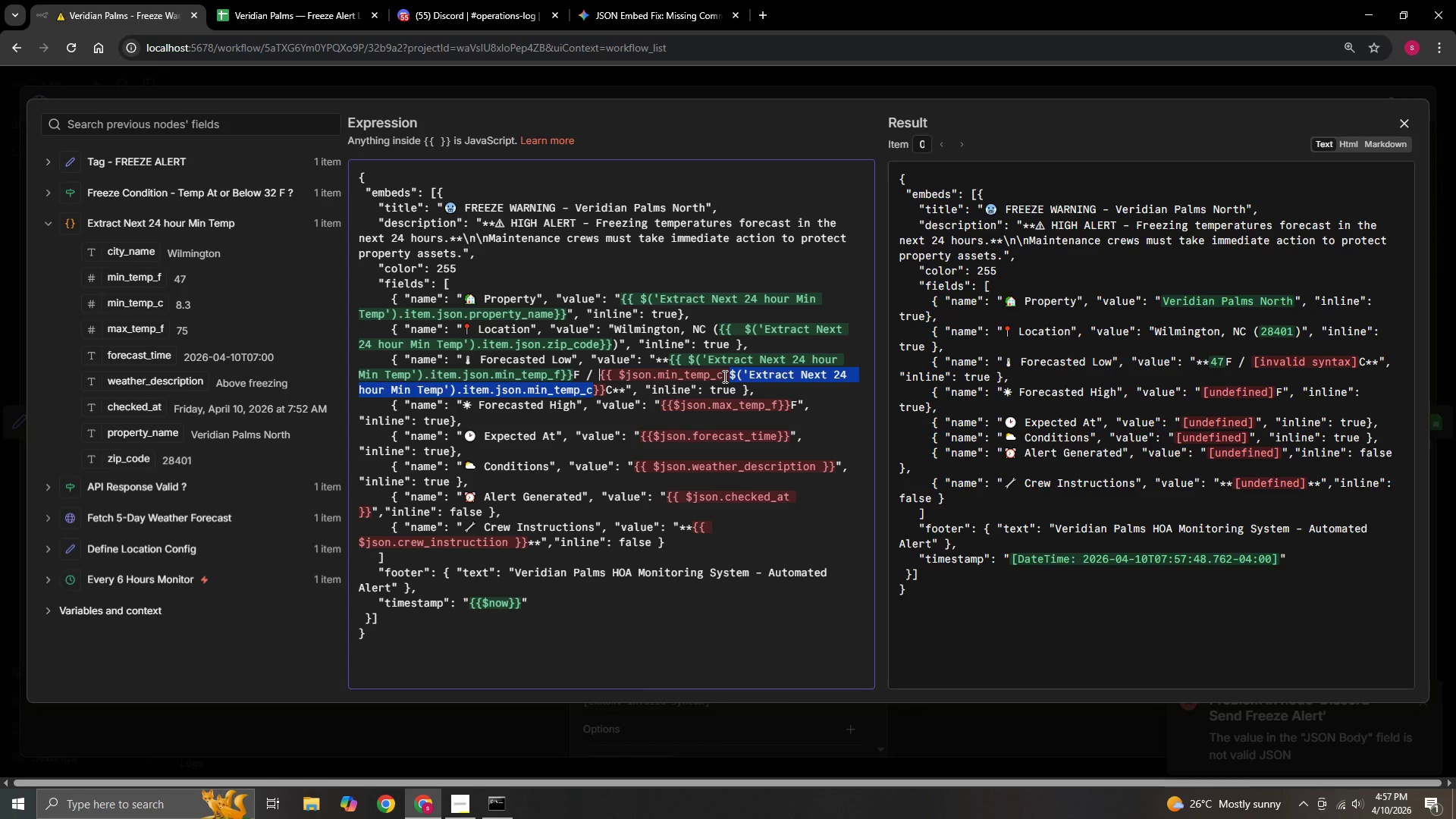 
left_click([725, 376])
 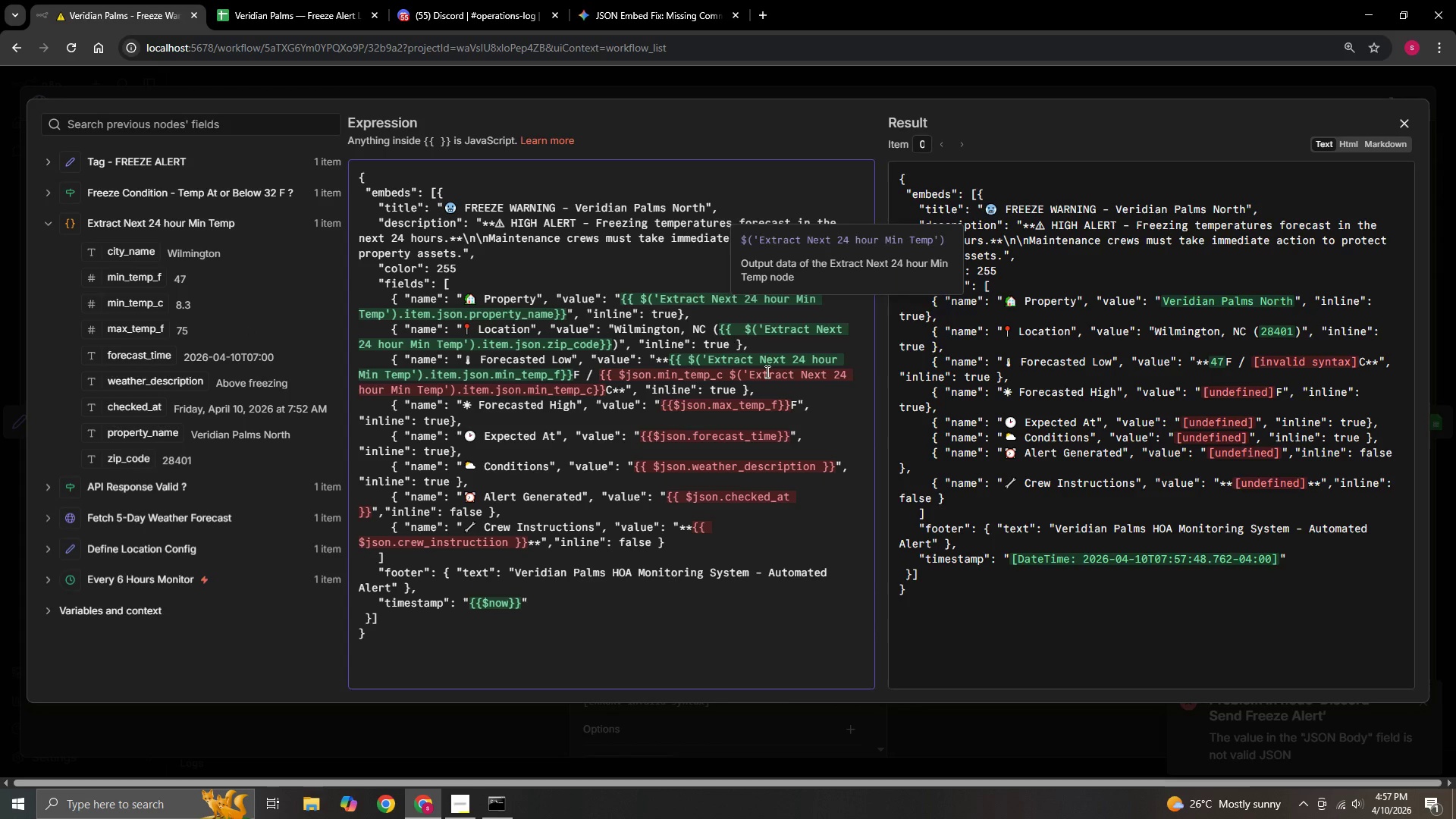 
key(Backspace)
 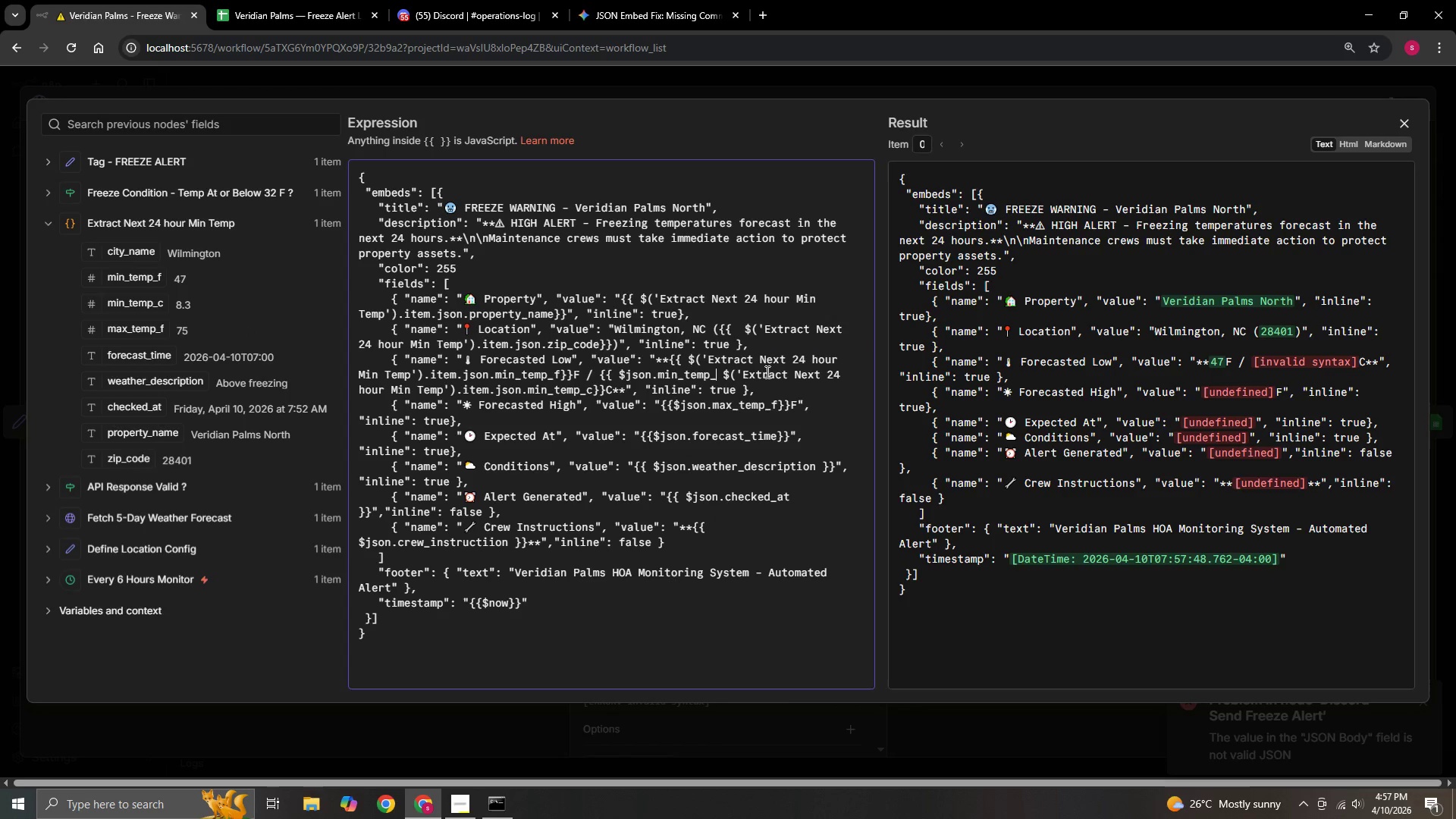 
key(Backspace)
 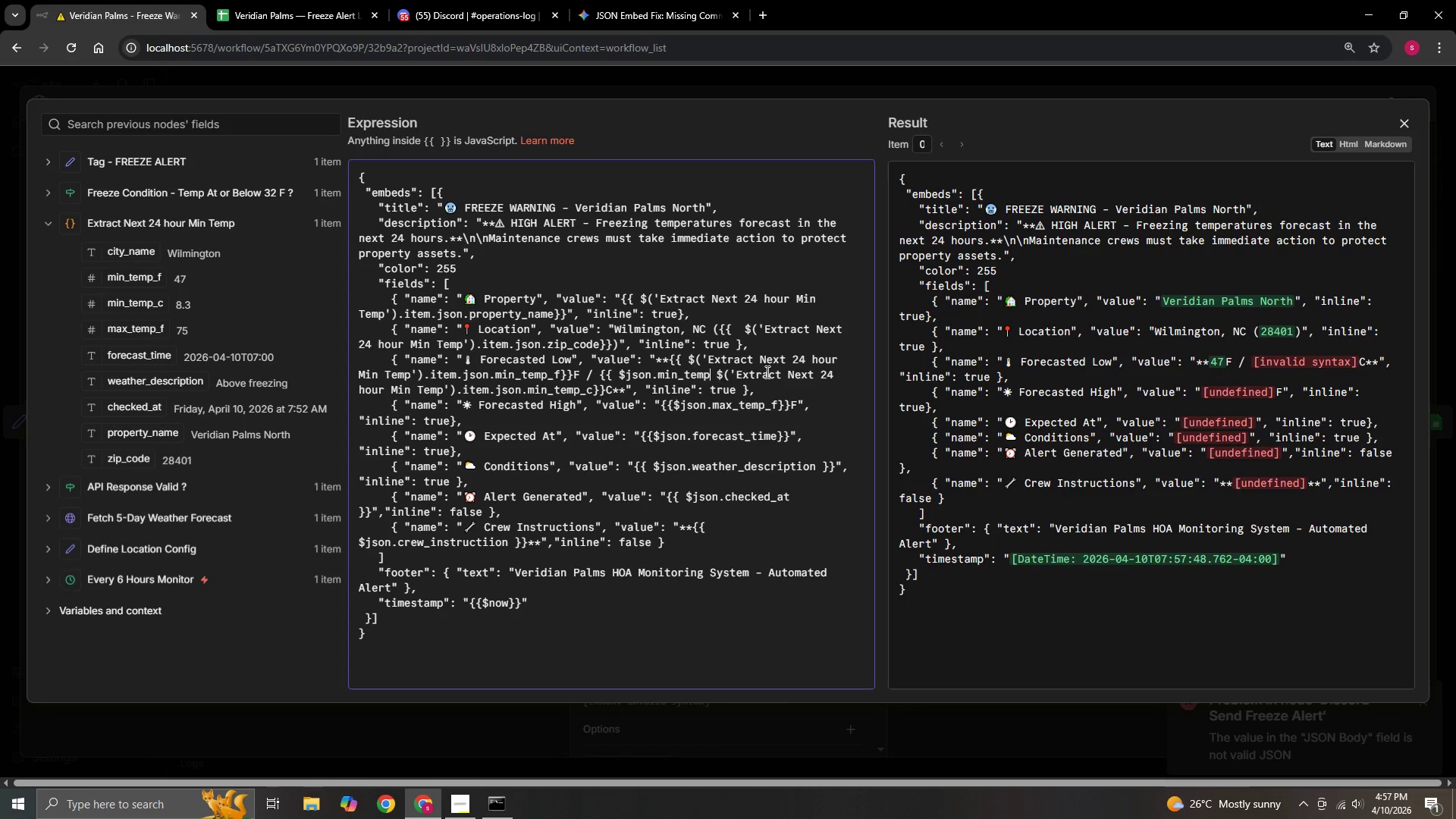 
key(Backspace)
 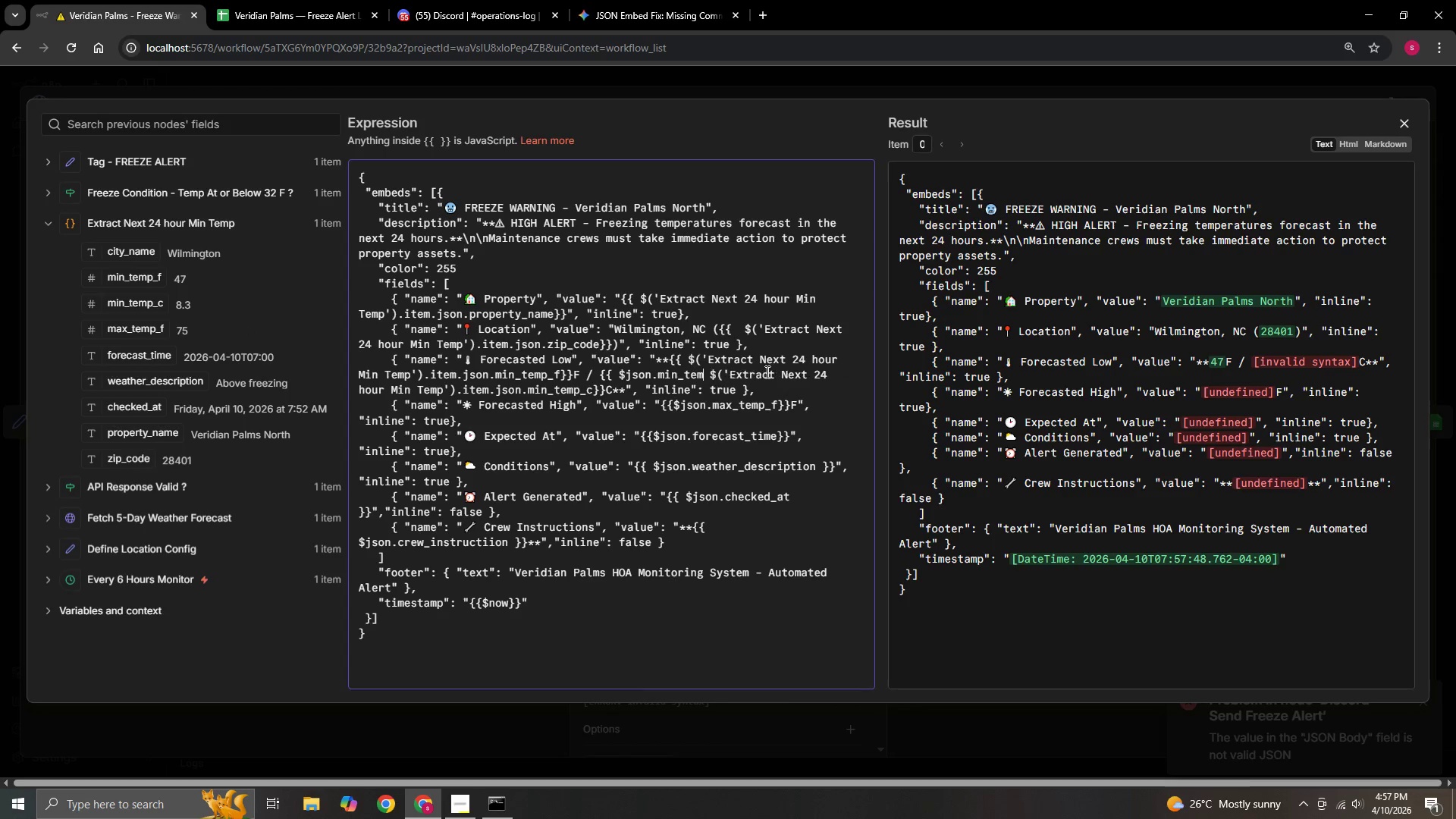 
key(Backspace)
 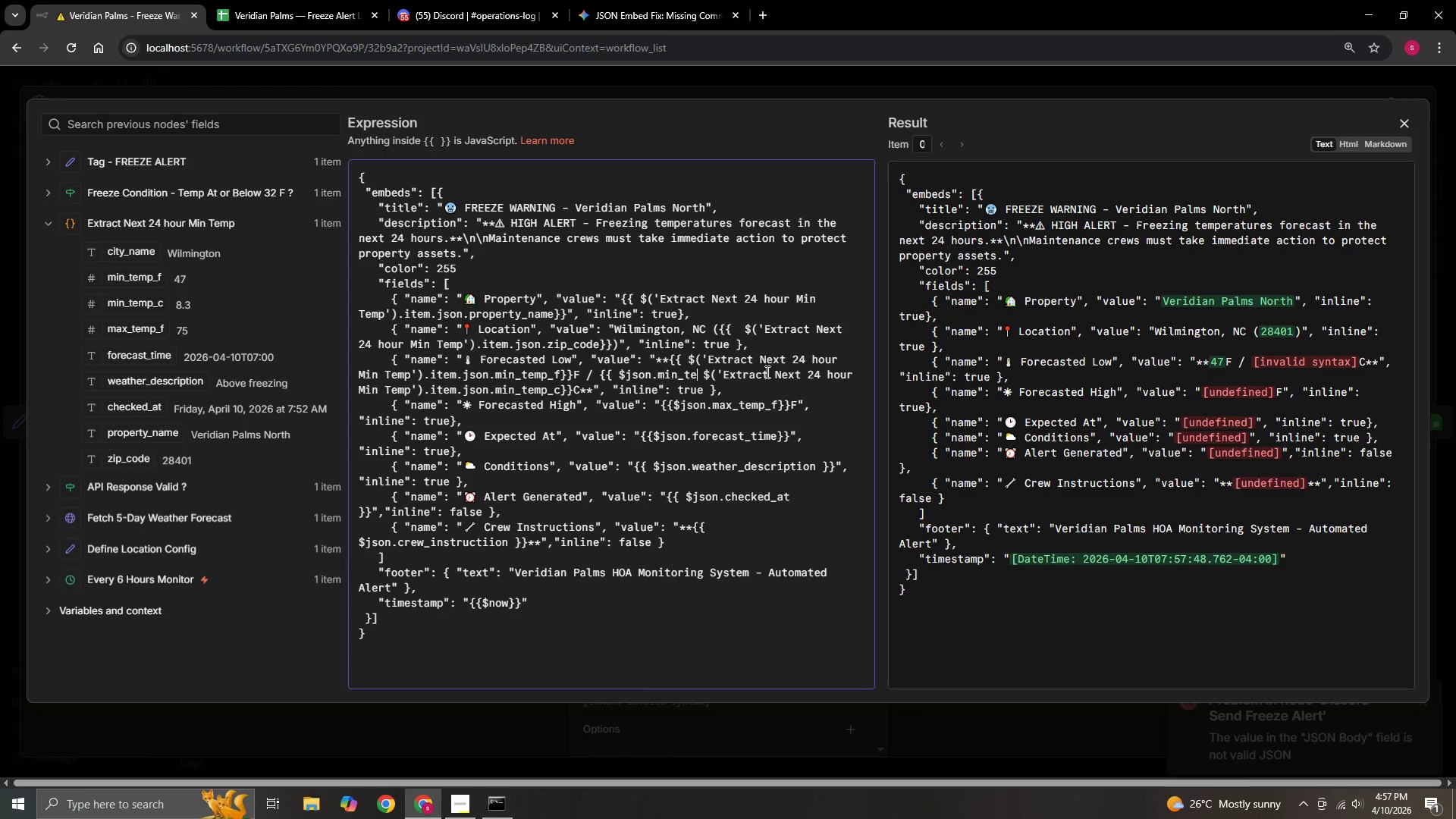 
key(Backspace)
 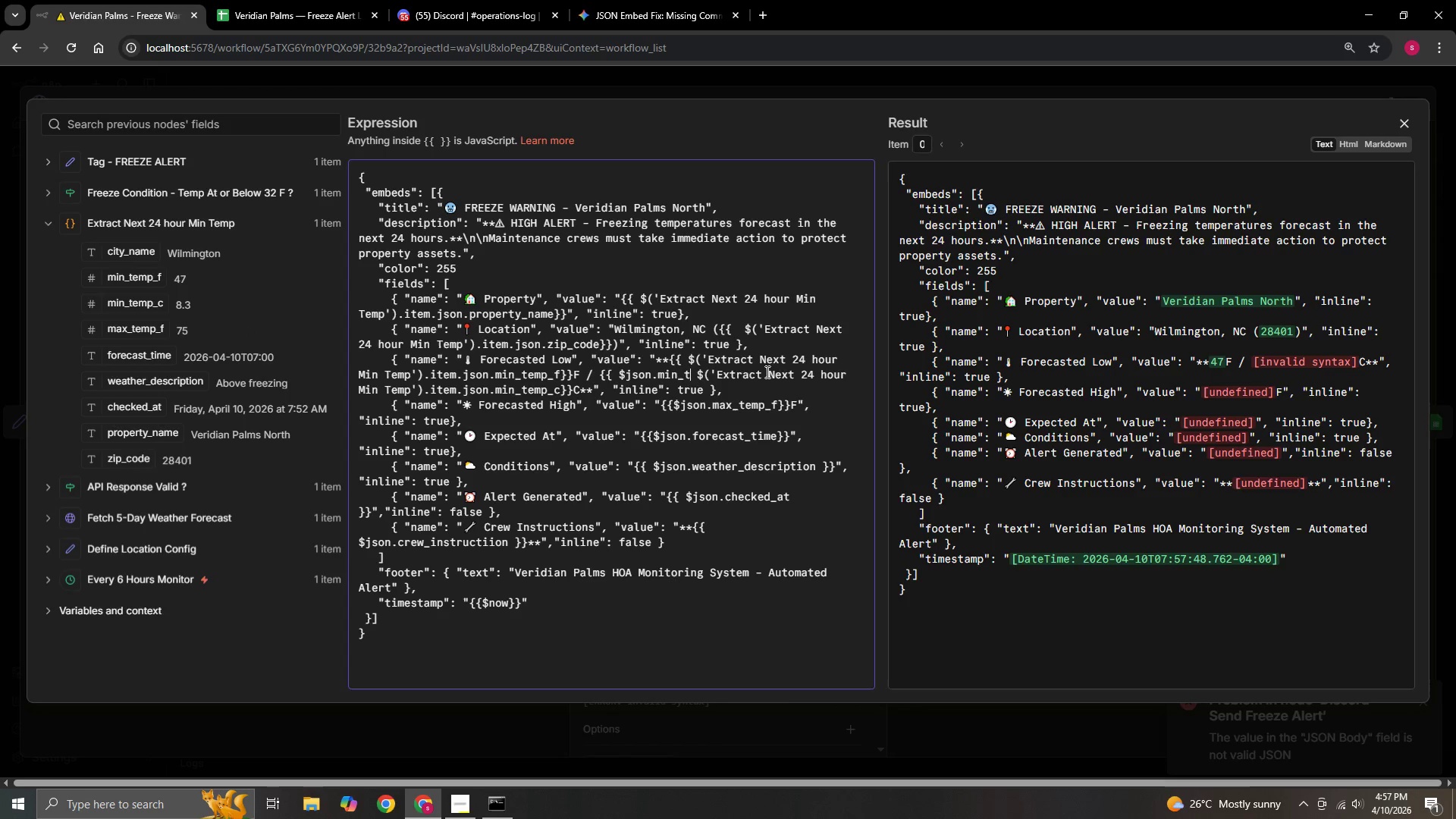 
key(Backspace)
 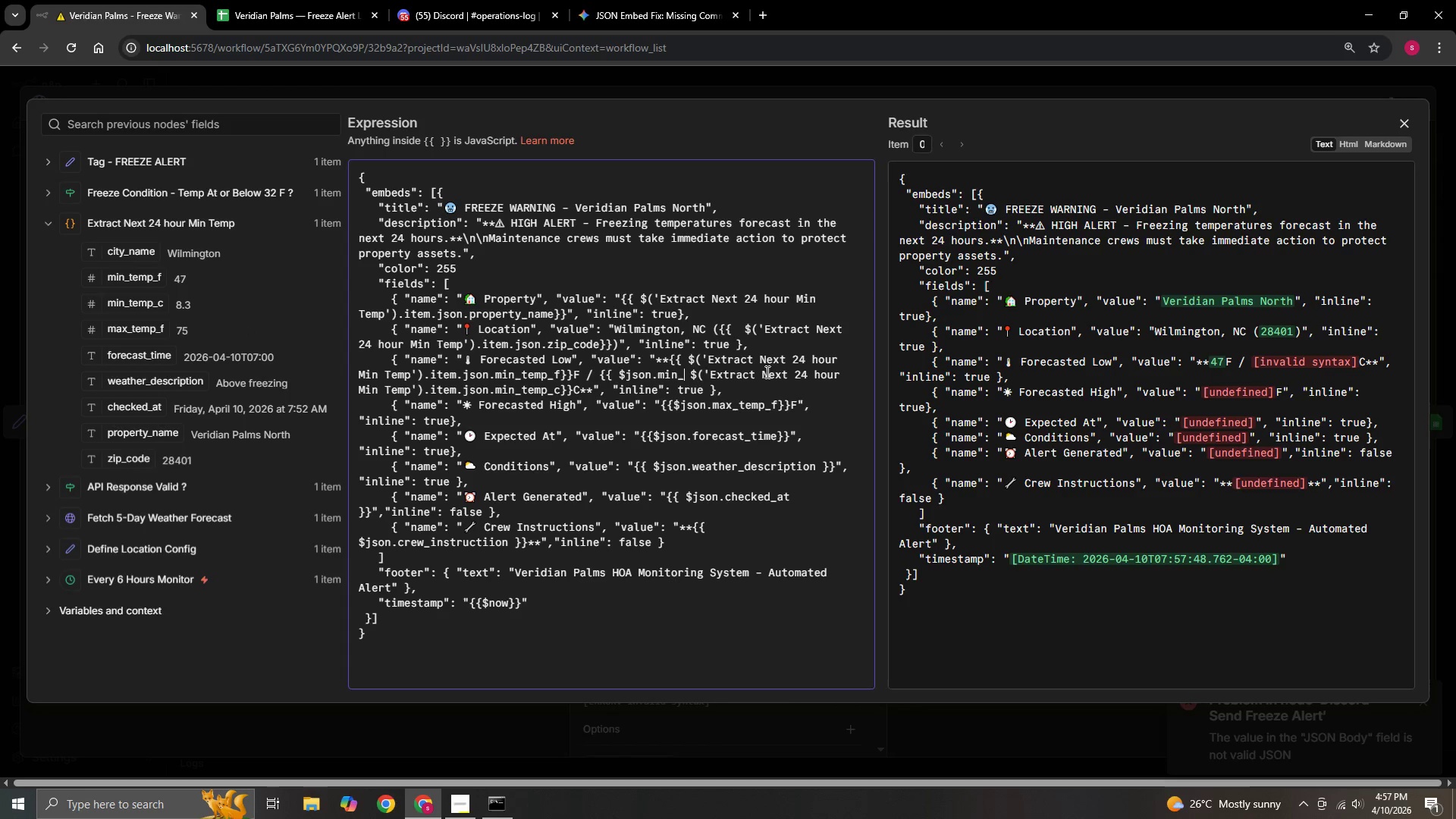 
key(Backspace)
 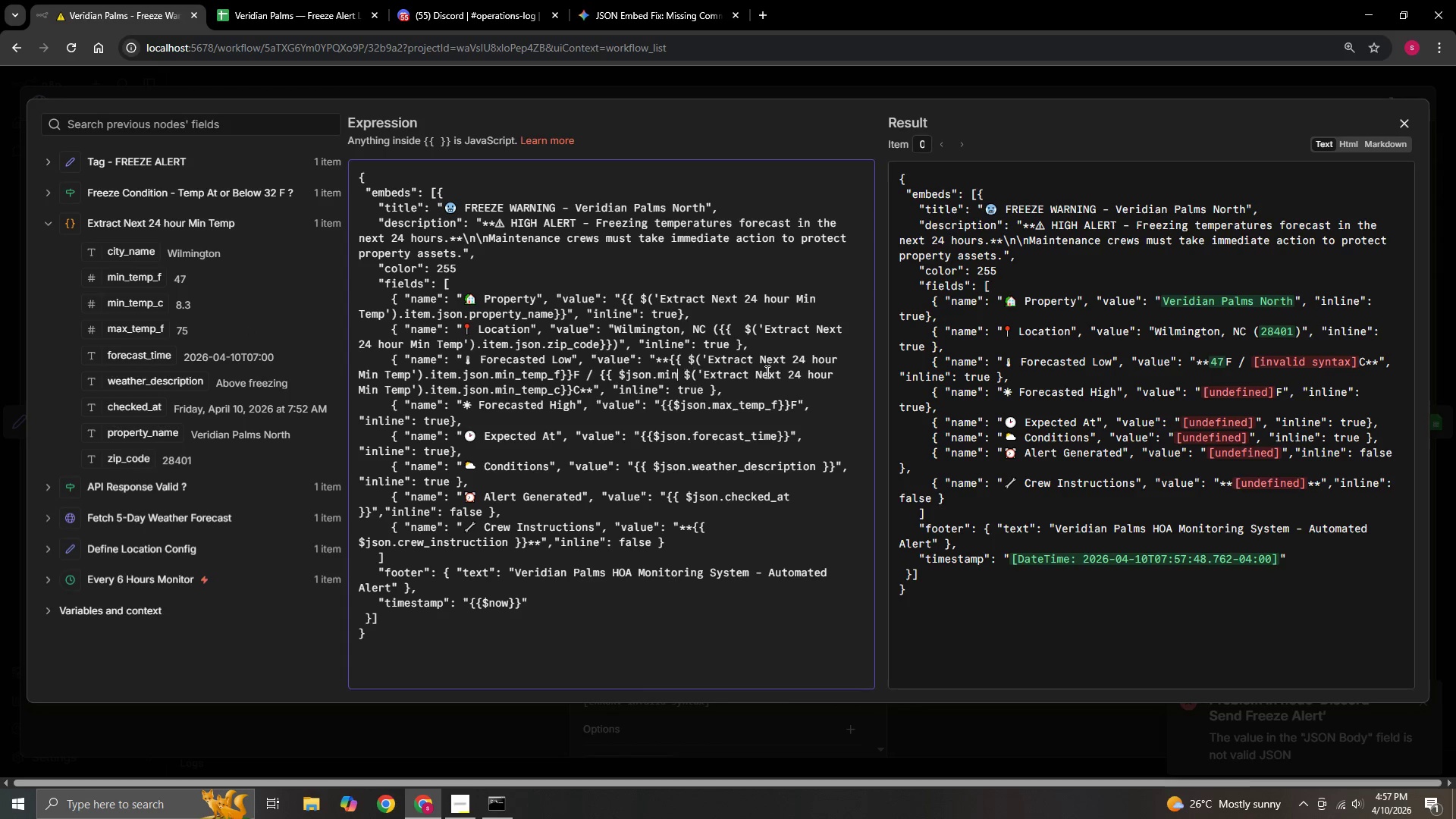 
key(Backspace)
 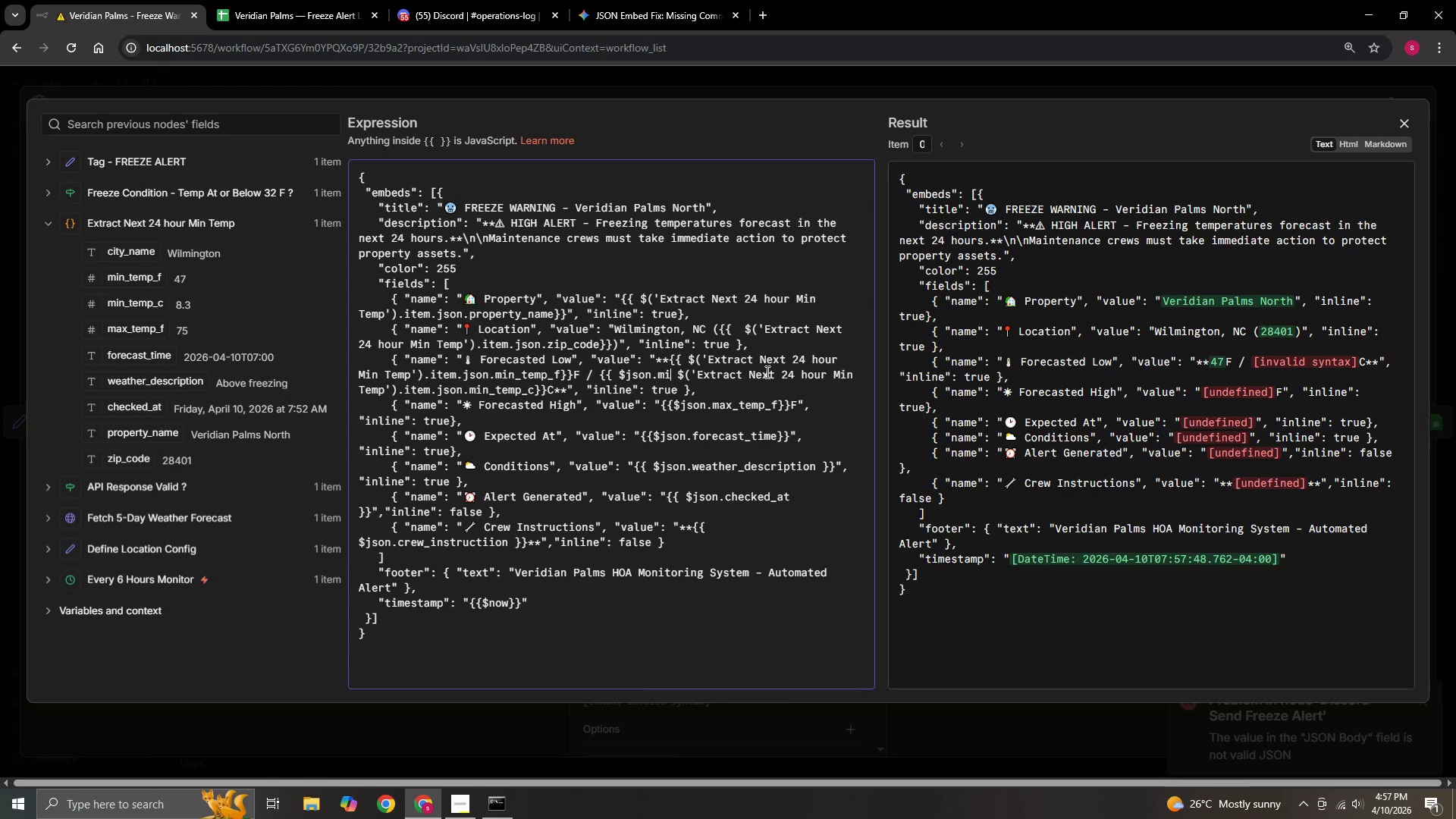 
key(Backspace)
 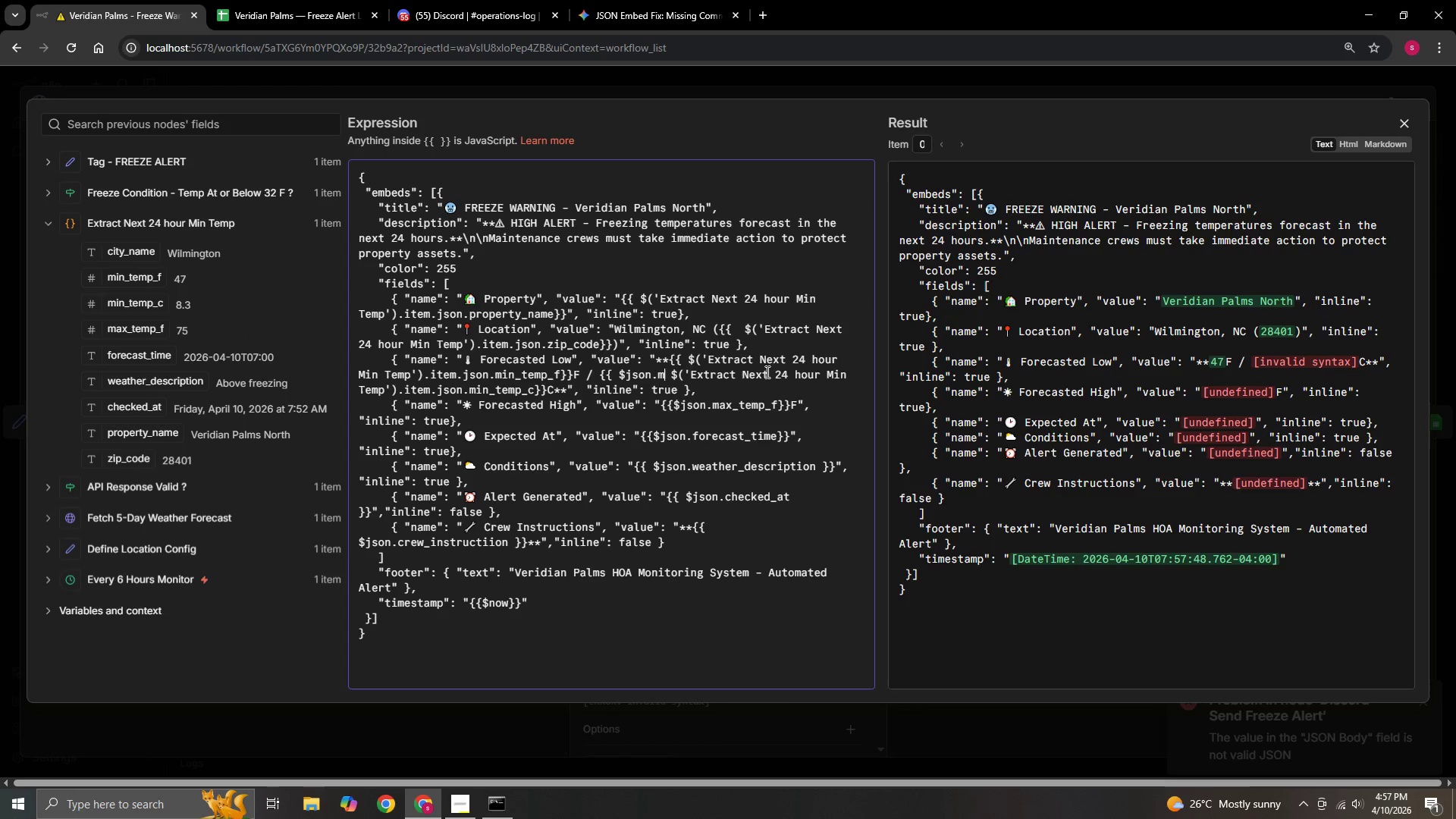 
key(Backspace)
 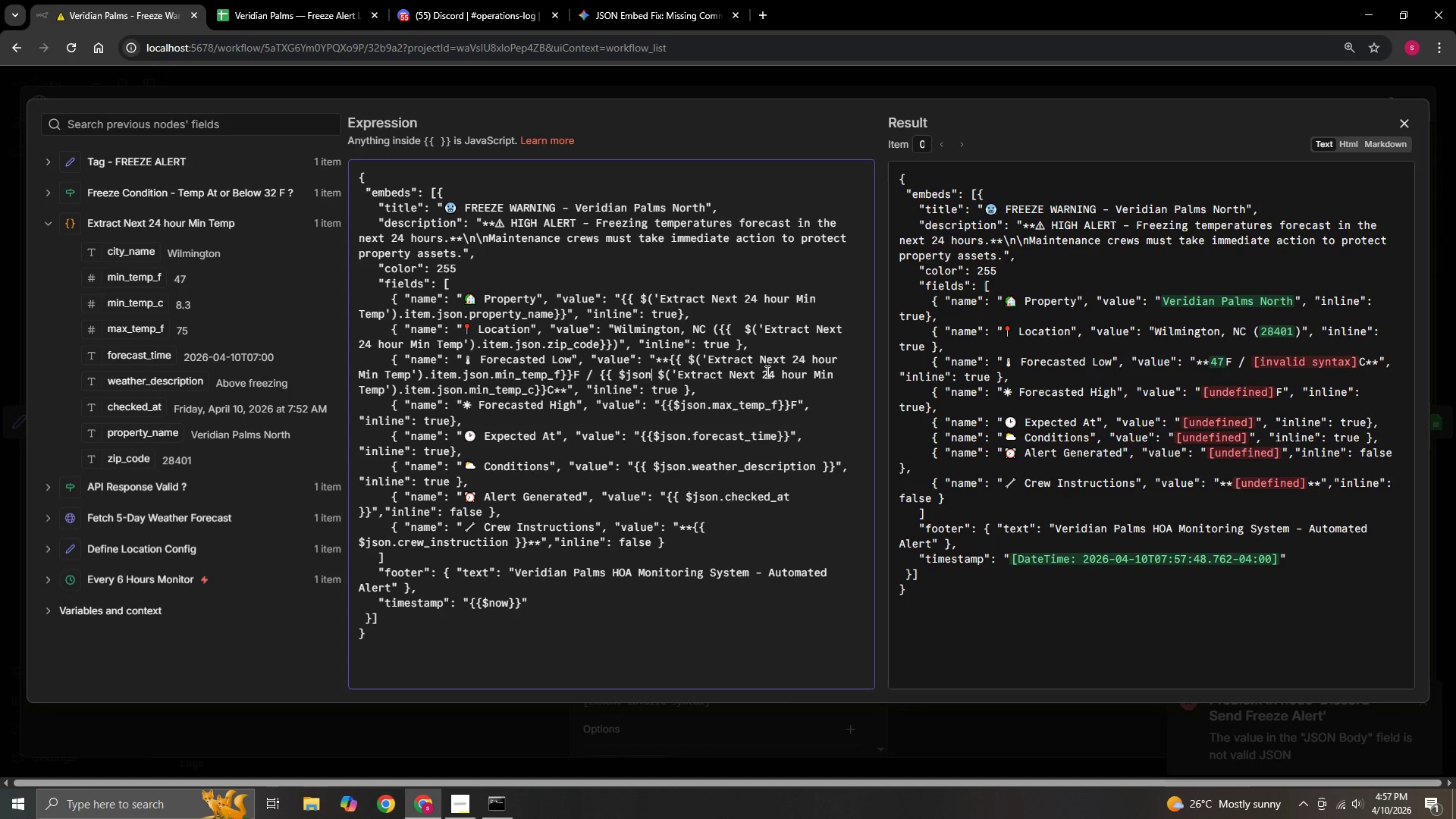 
key(Backspace)
 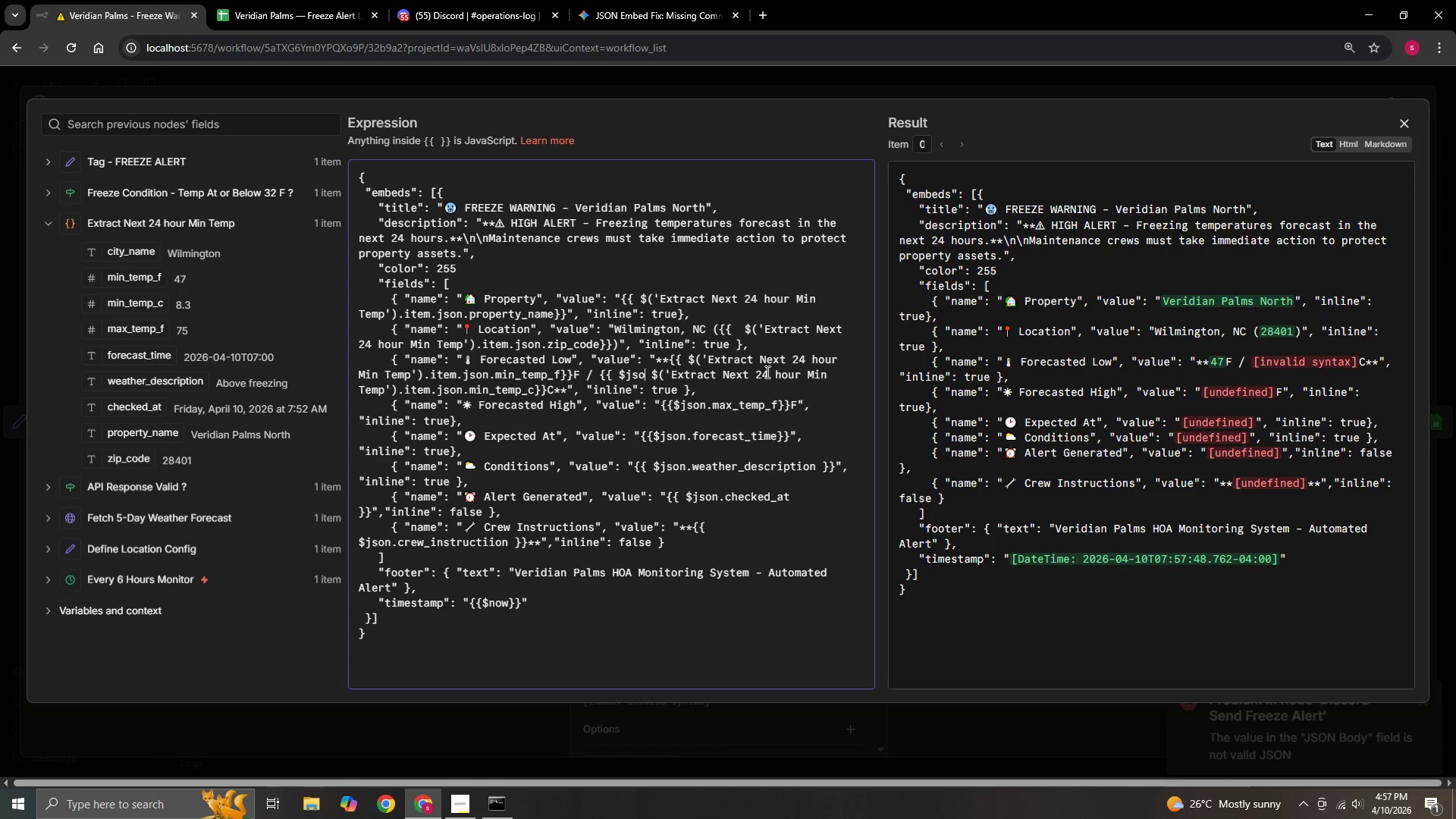 
key(Backspace)
 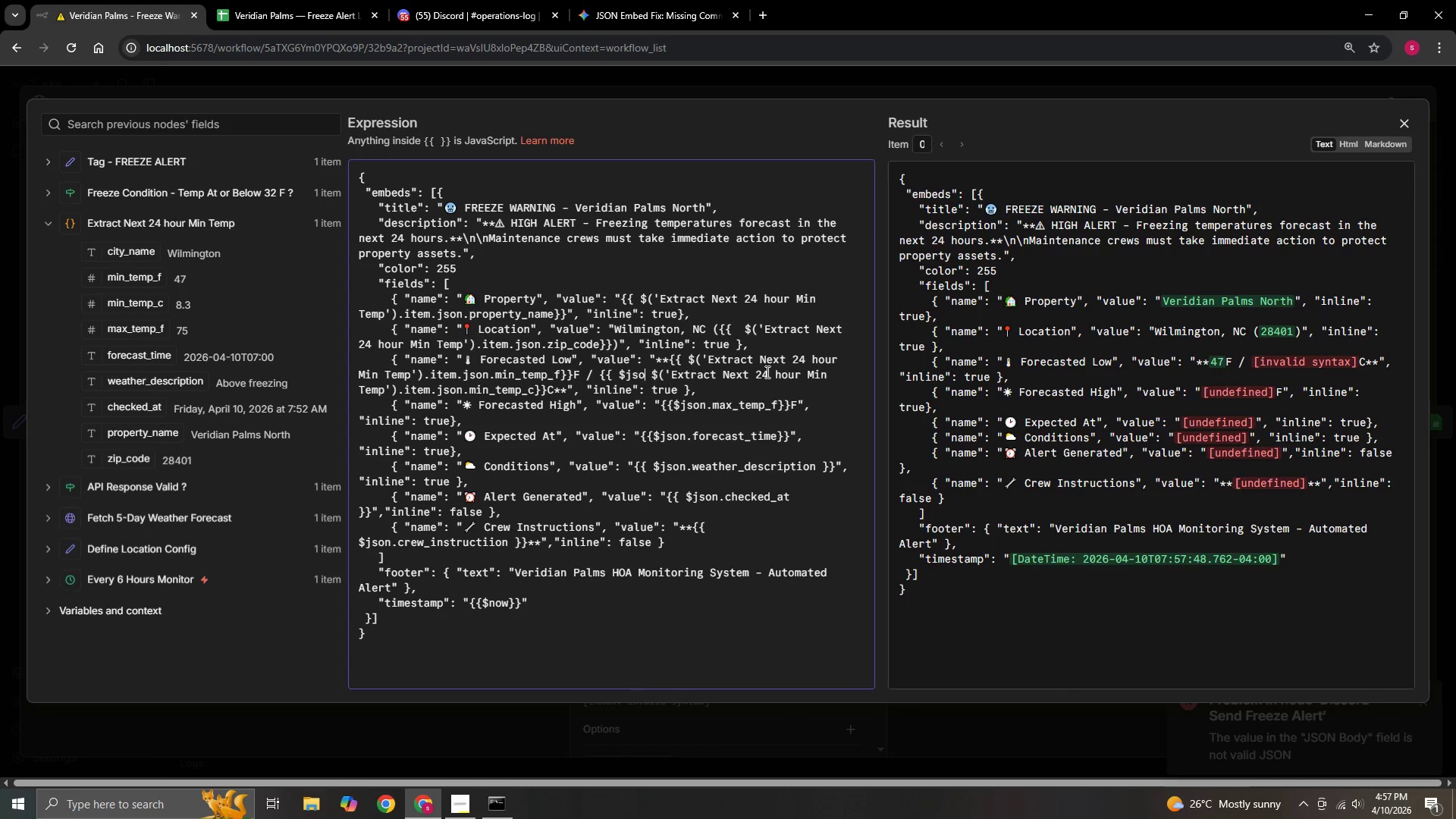 
key(Backspace)
 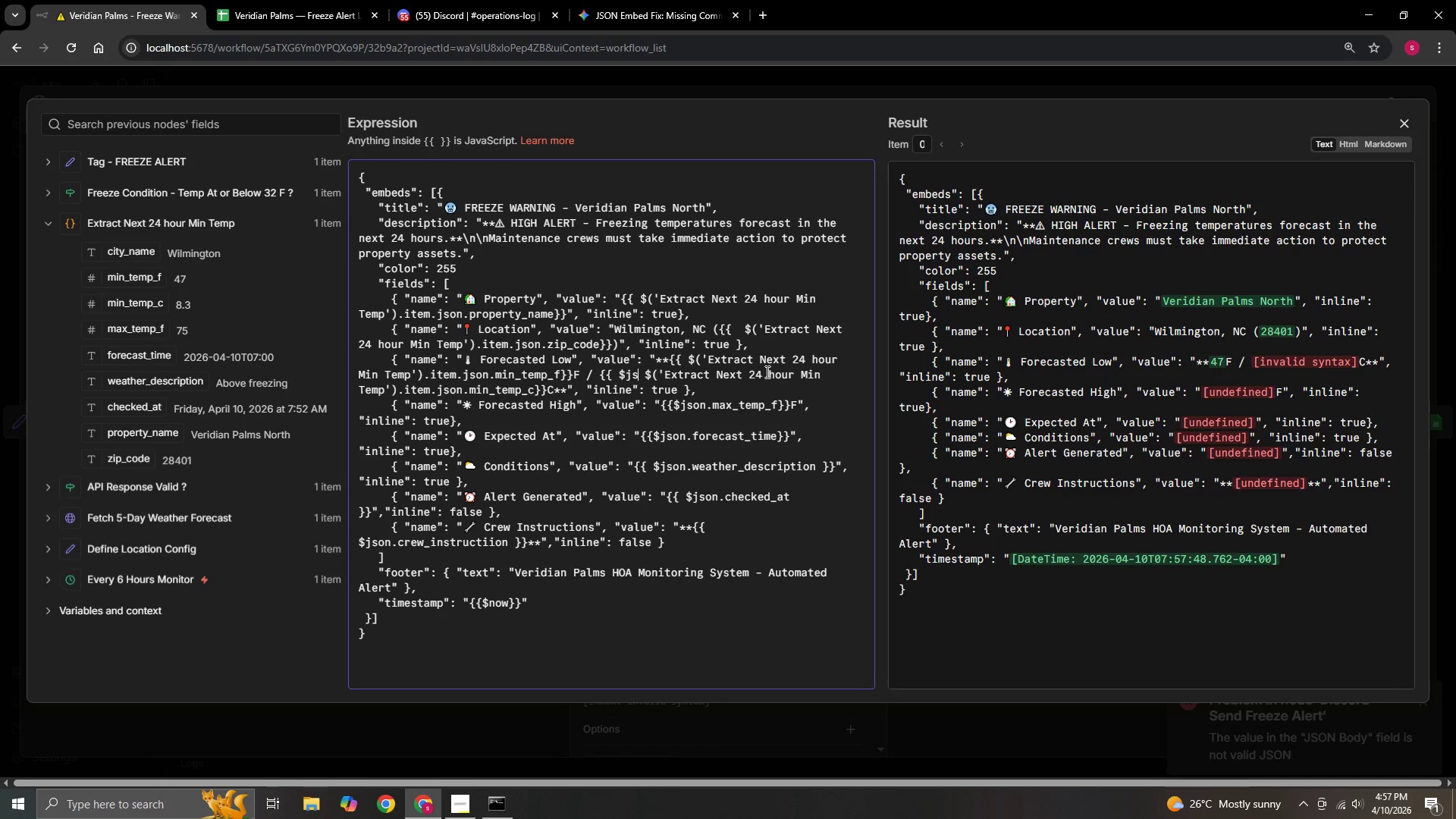 
key(Backspace)
 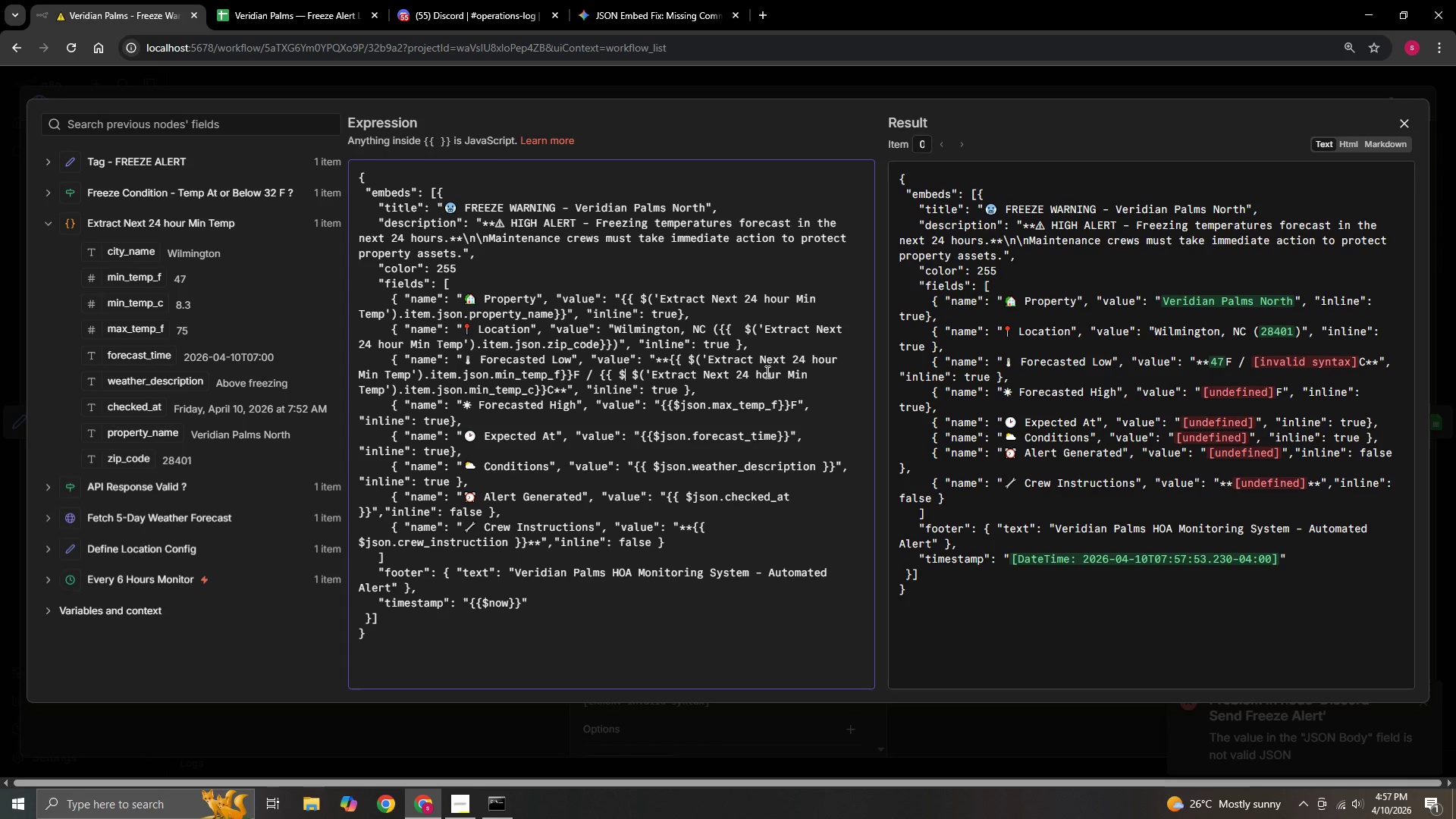 
key(Backspace)
 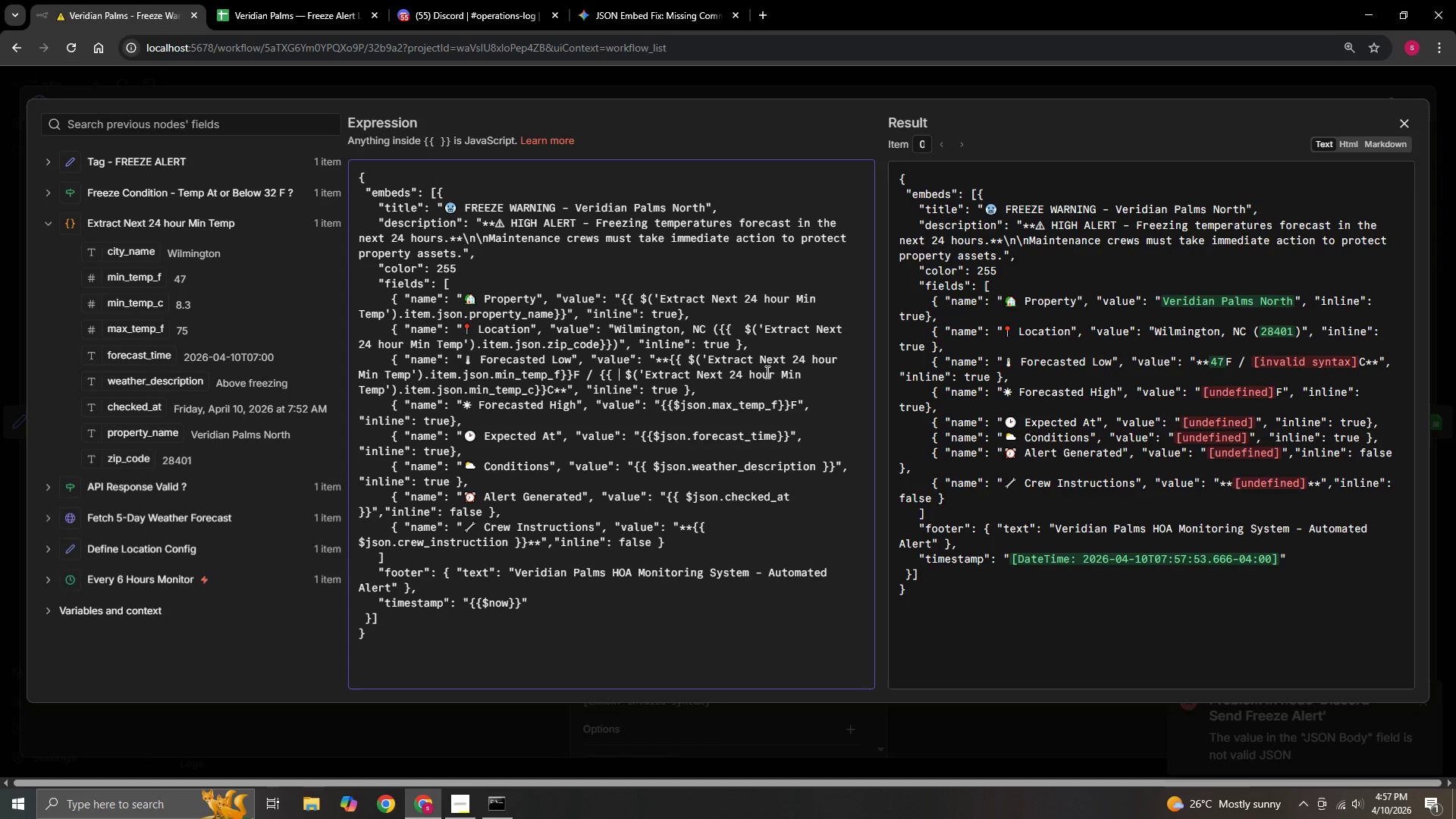 
key(Backspace)
 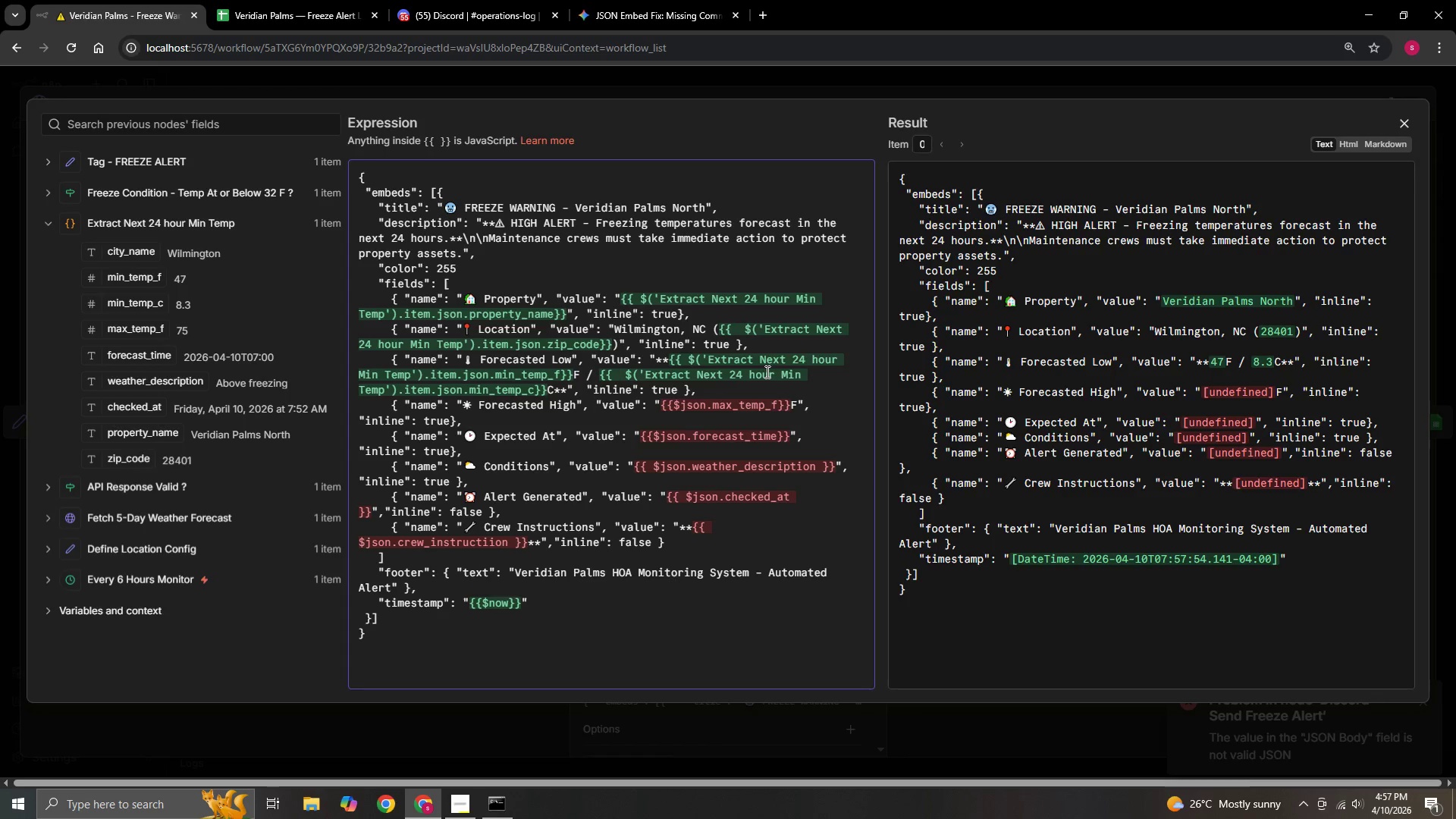 
key(Backspace)
 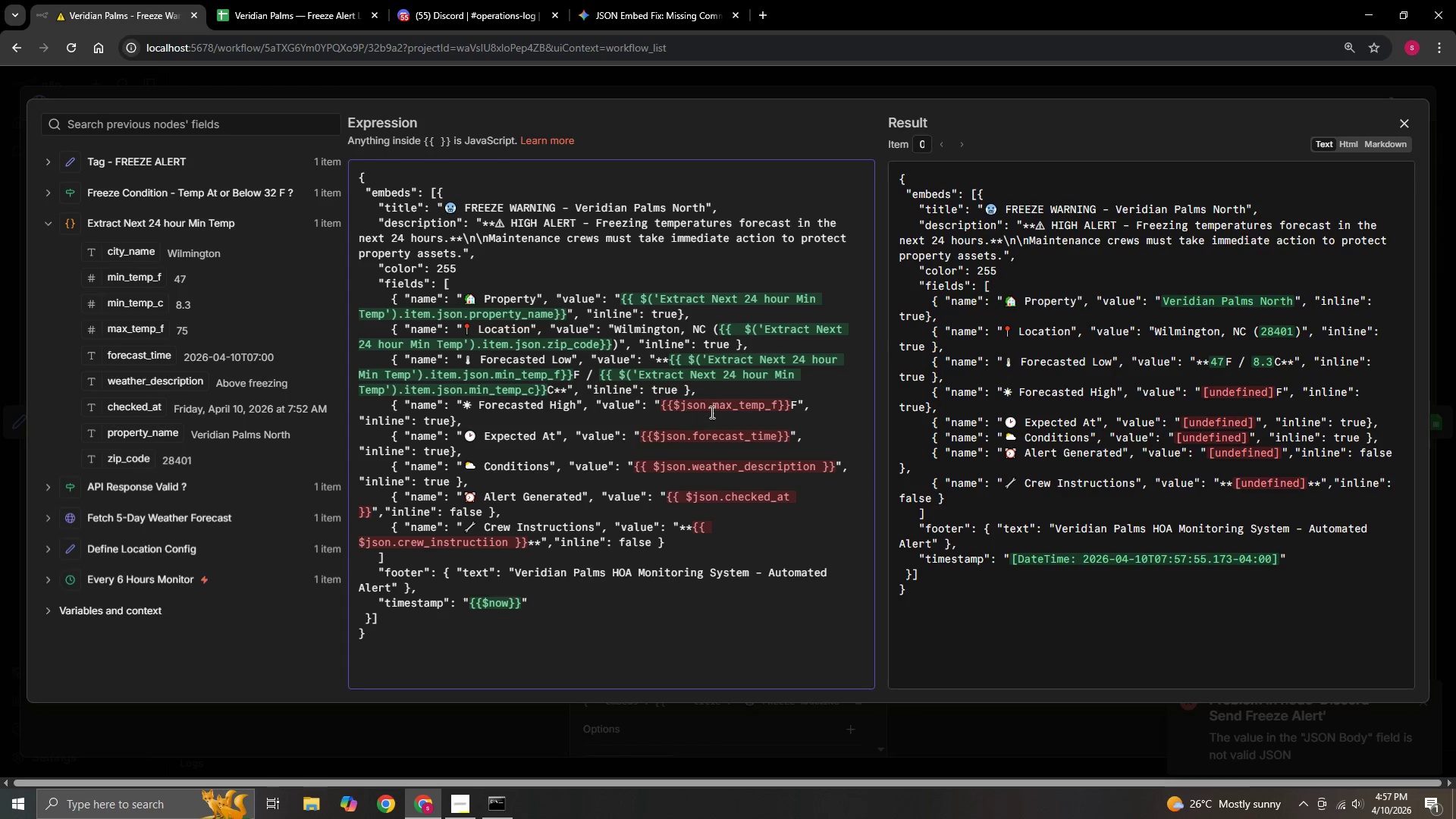 
wait(6.0)
 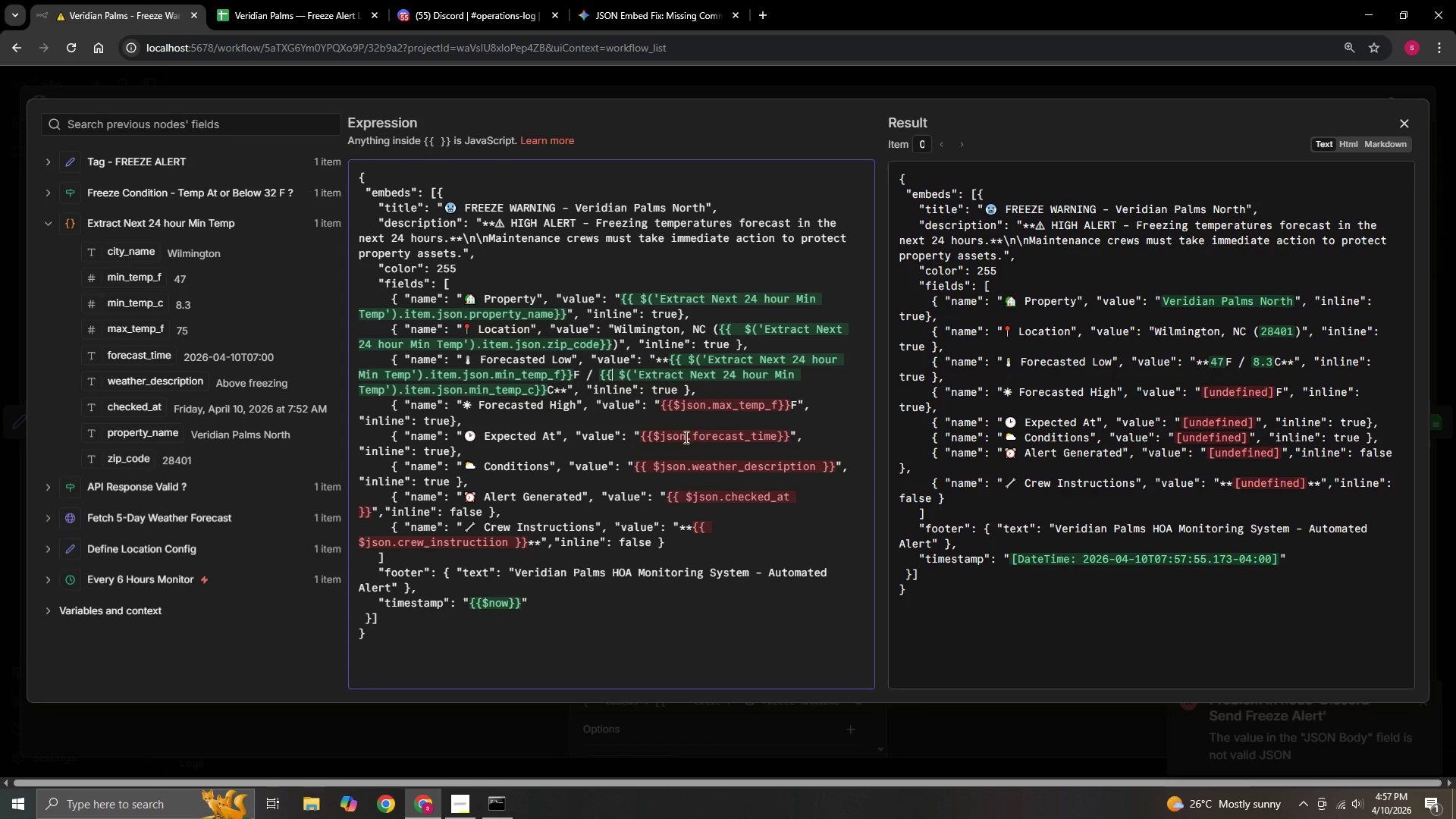 
left_click([778, 405])
 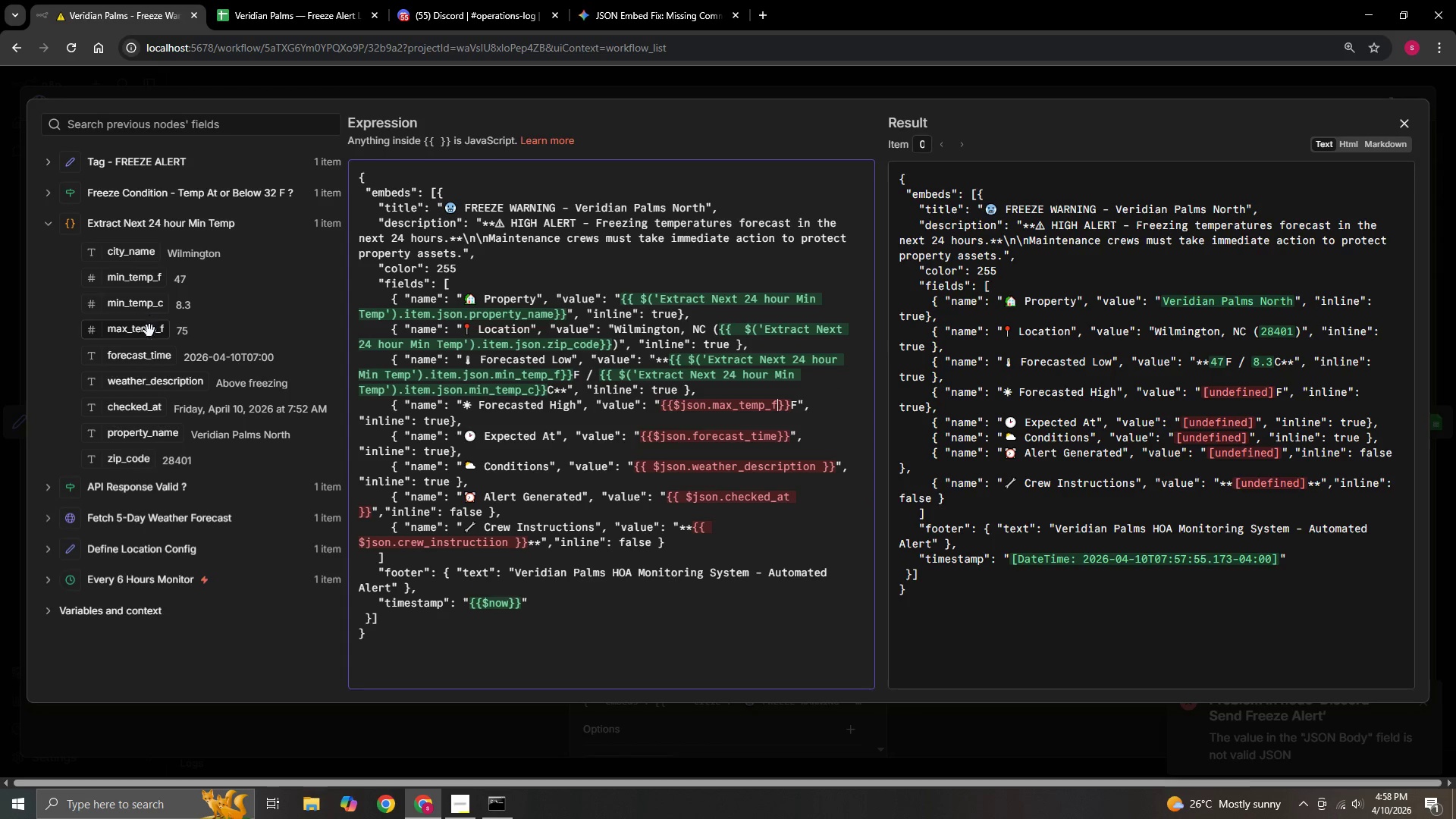 
left_click_drag(start_coordinate=[144, 336], to_coordinate=[779, 412])
 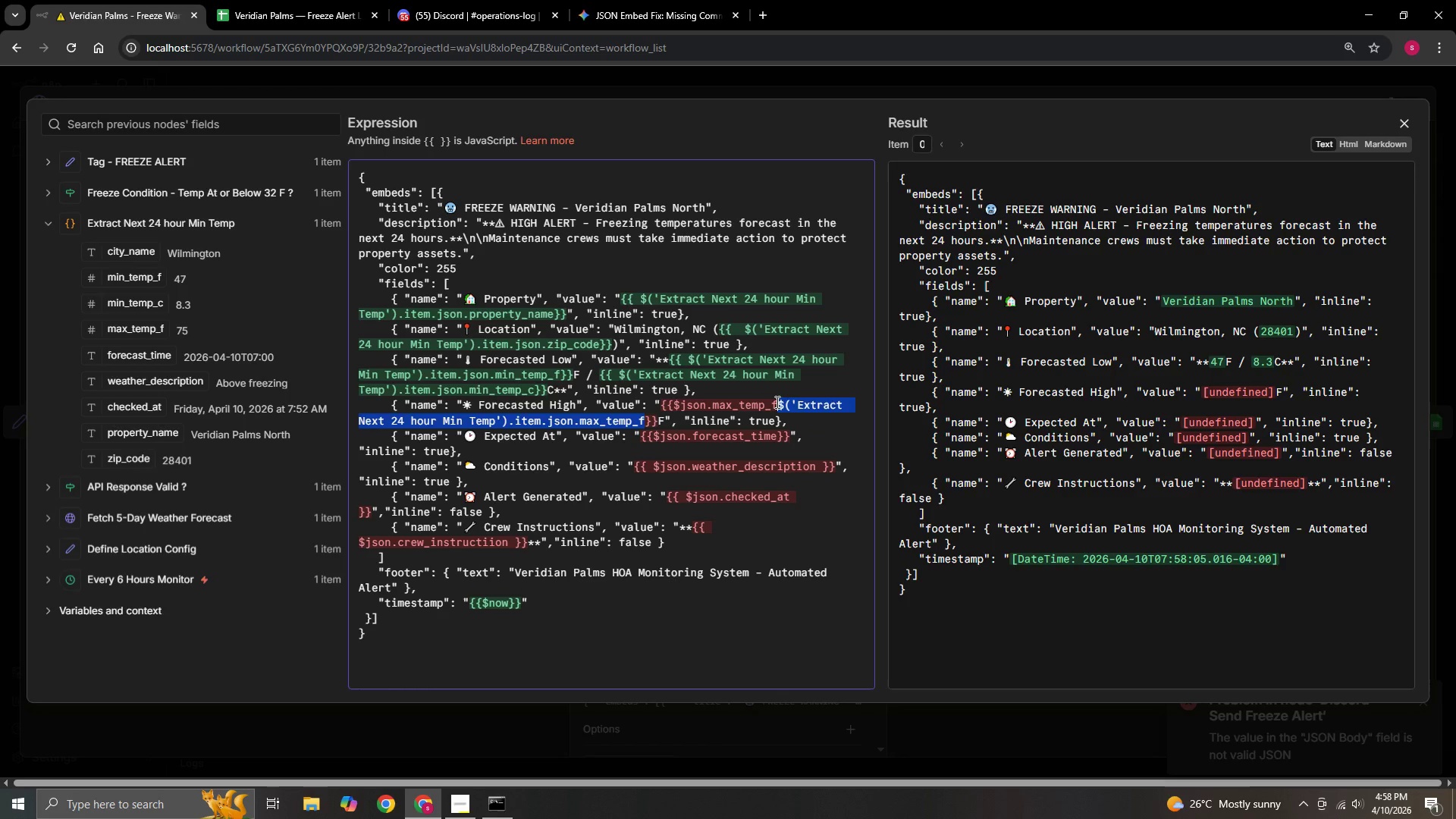 
left_click([776, 402])
 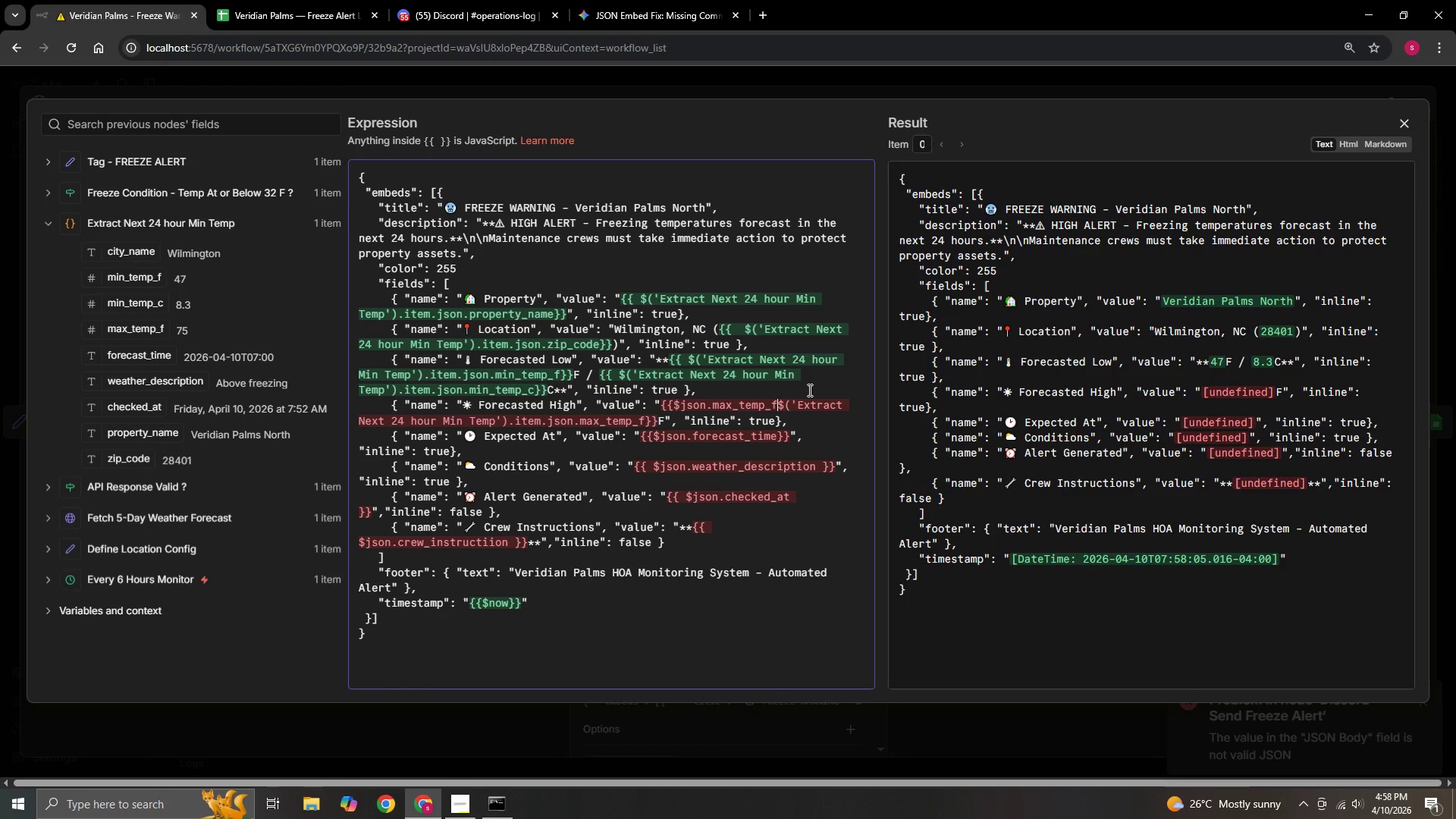 
key(Backspace)
 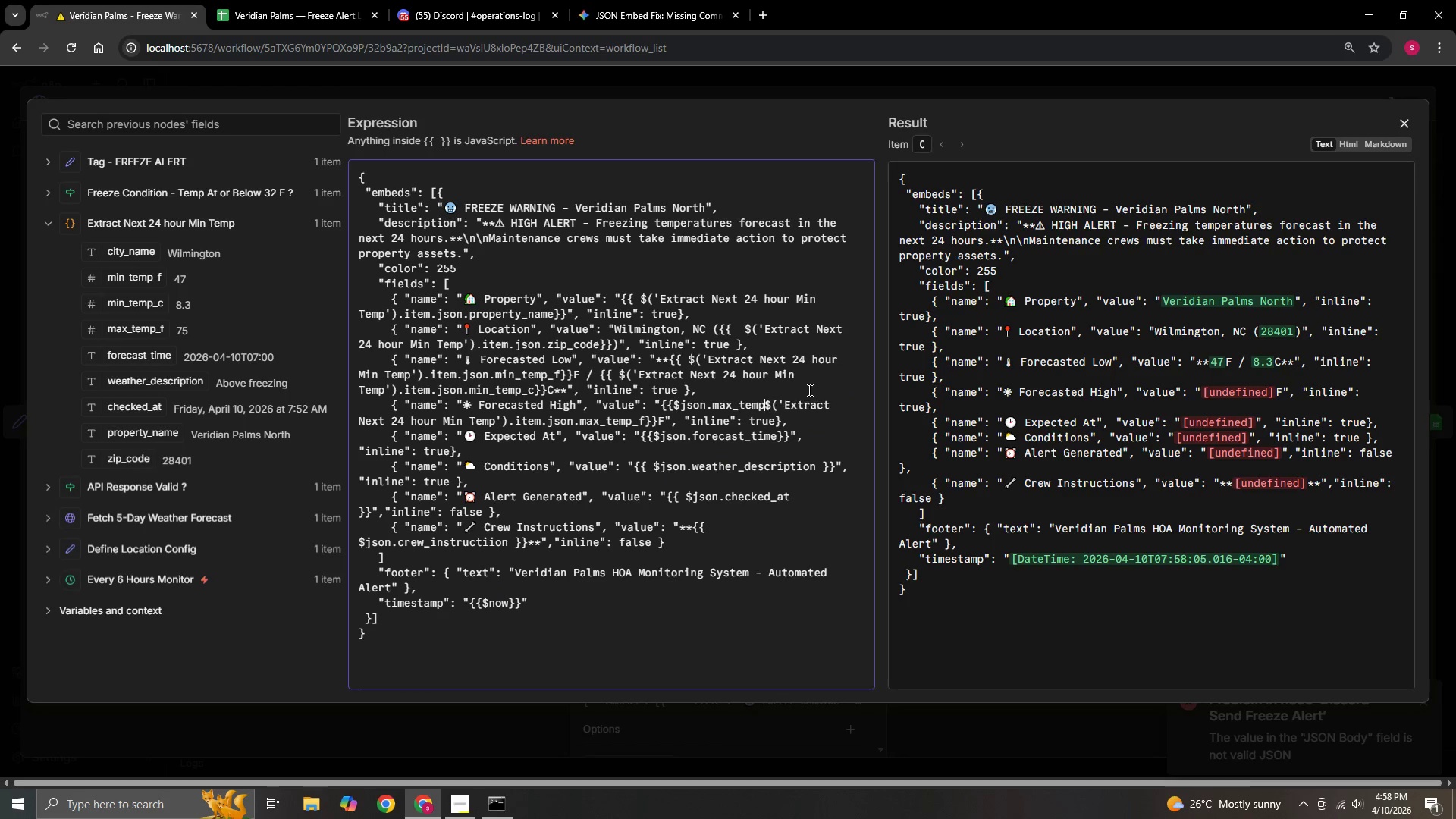 
key(Backspace)
 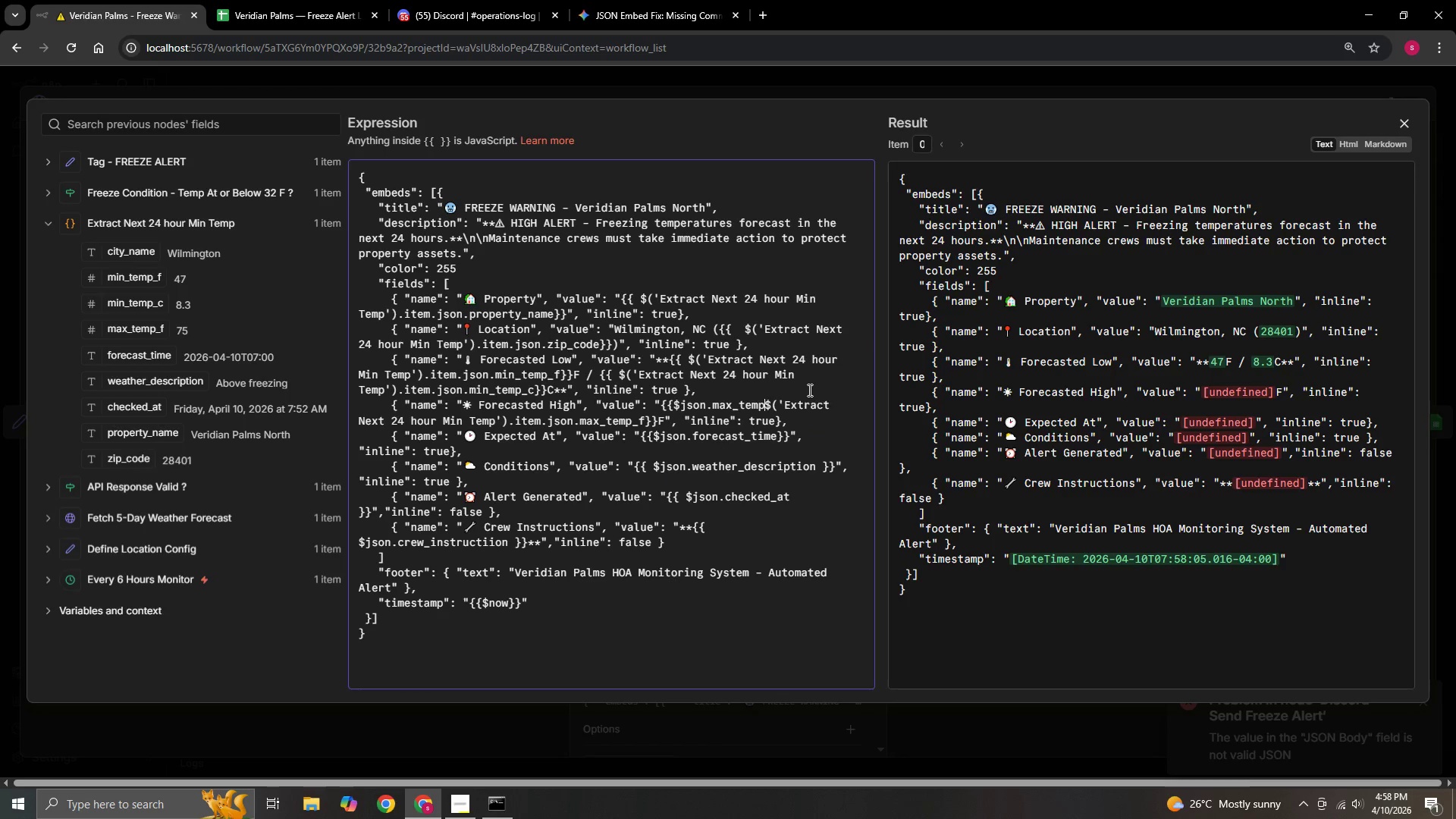 
key(Backspace)
 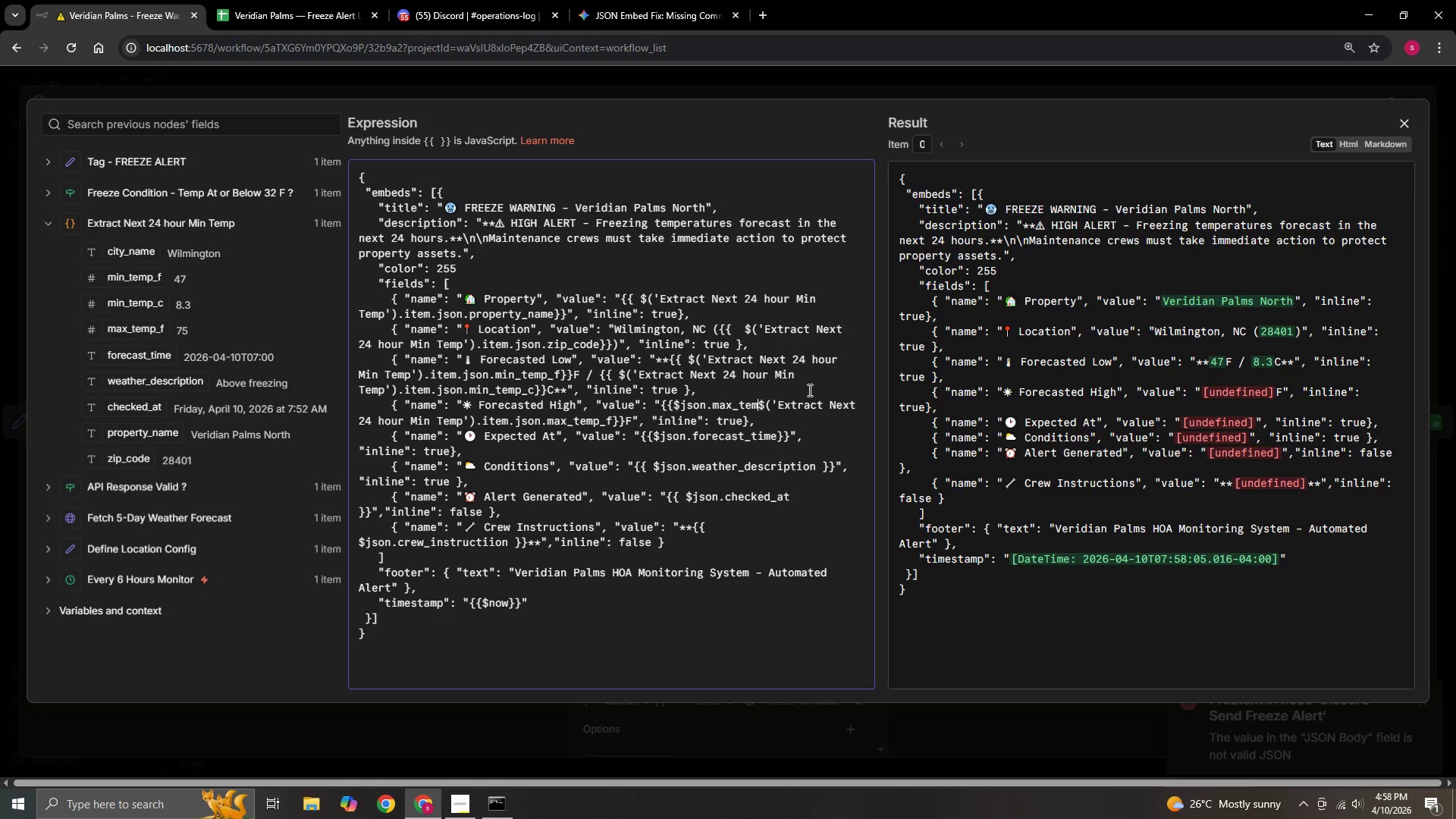 
key(Backspace)
 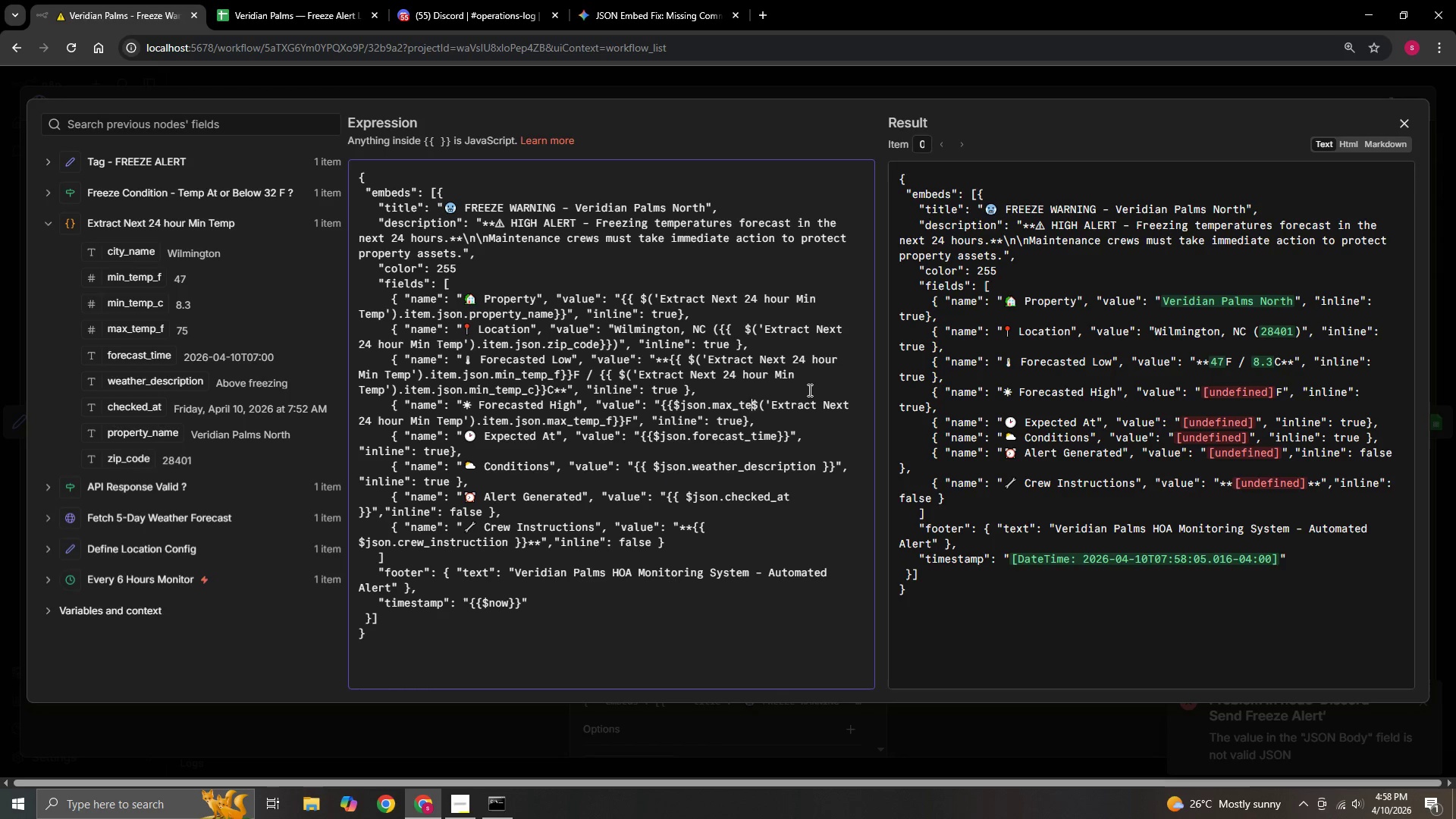 
key(Backspace)
 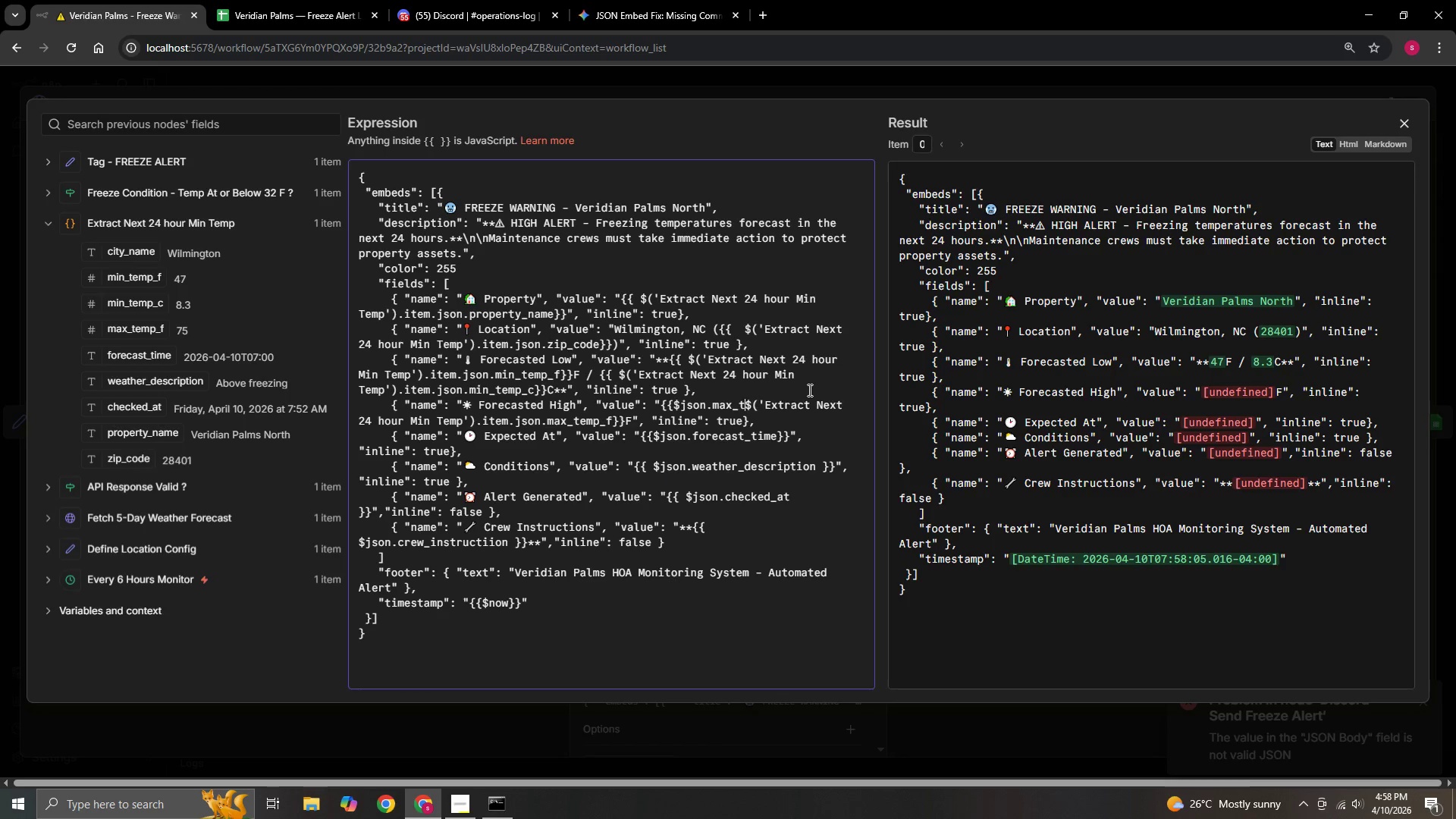 
key(Backspace)
 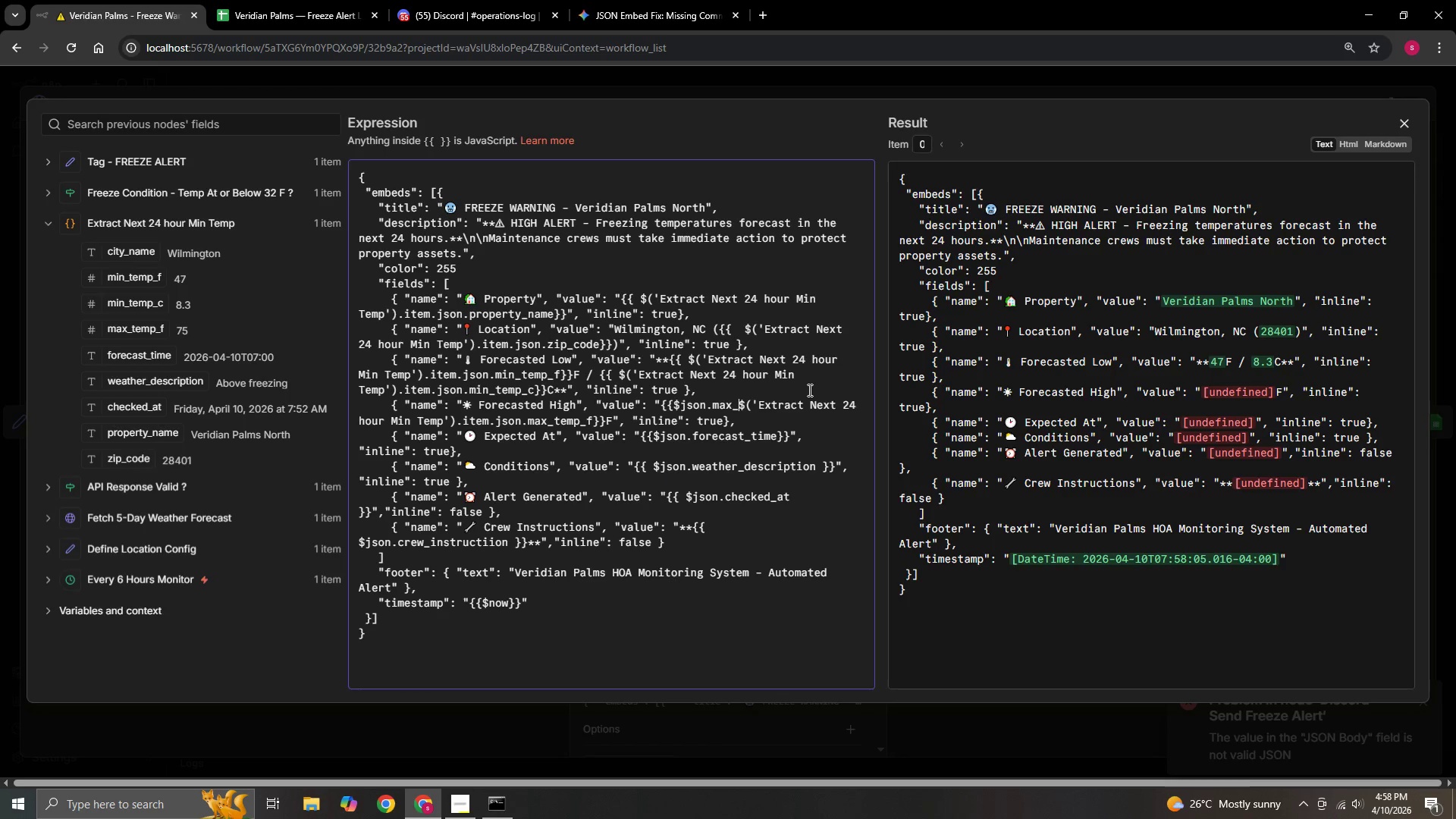 
key(Backspace)
 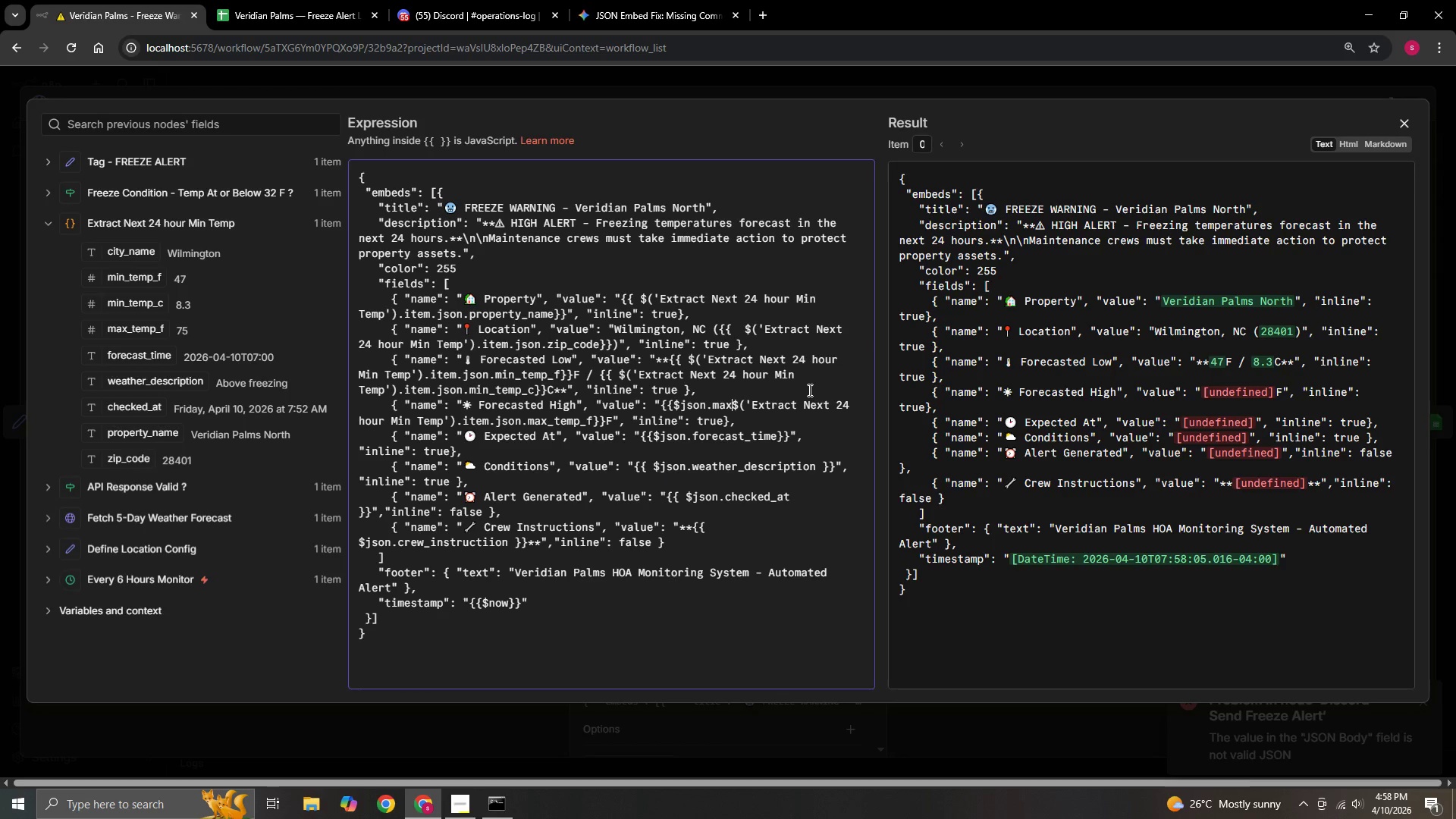 
key(Backspace)
 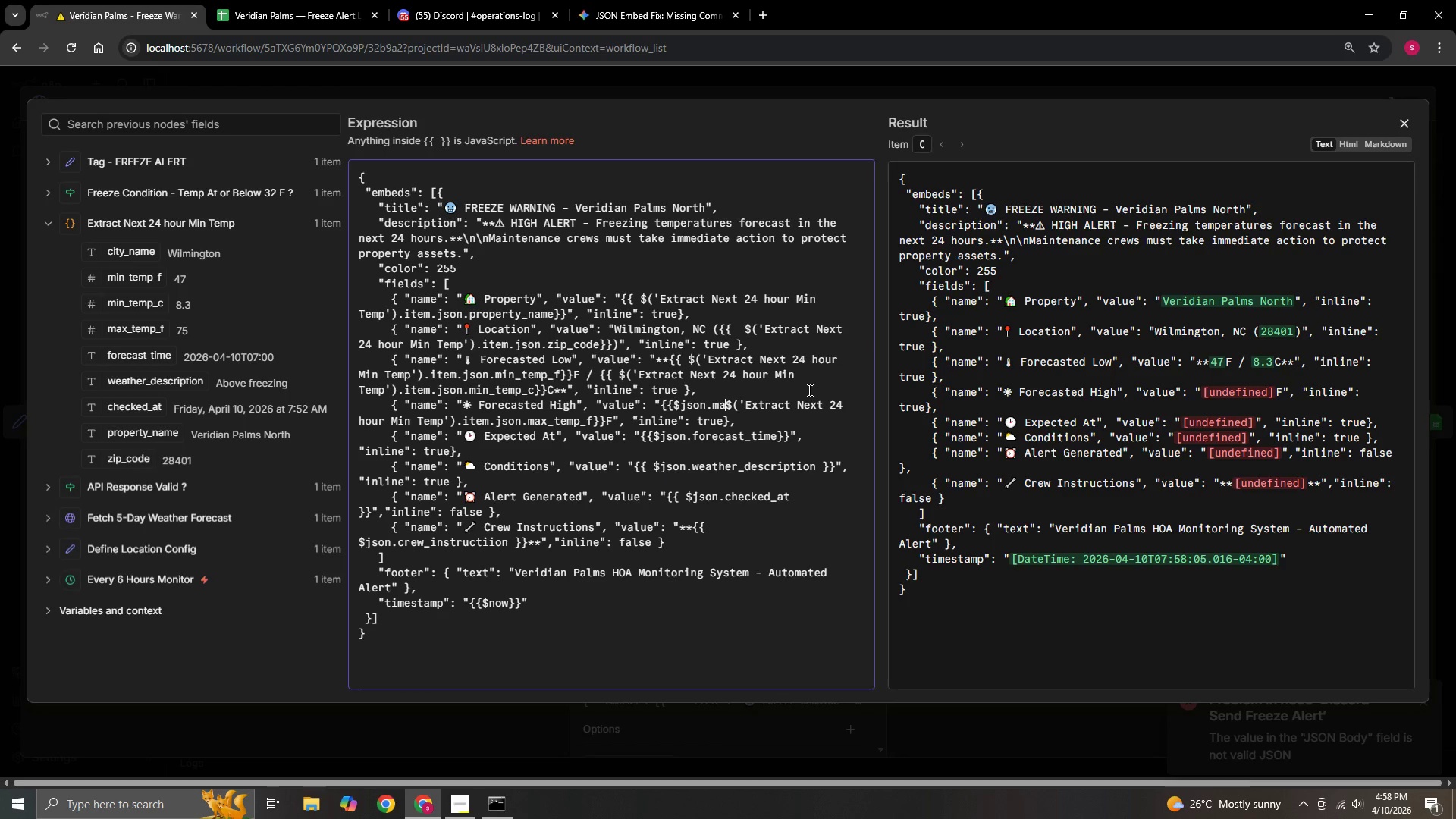 
key(Backspace)
 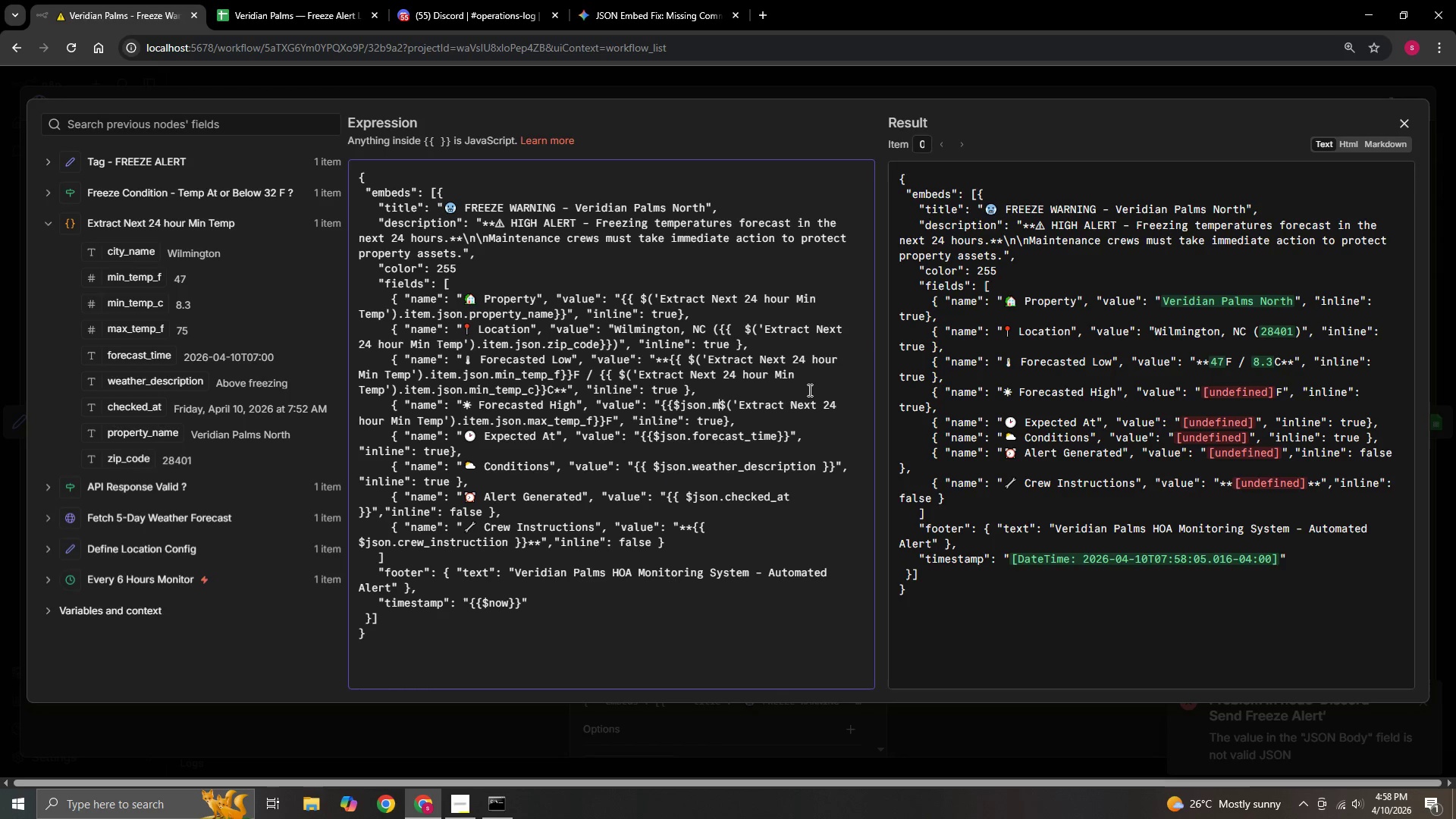 
key(Backspace)
 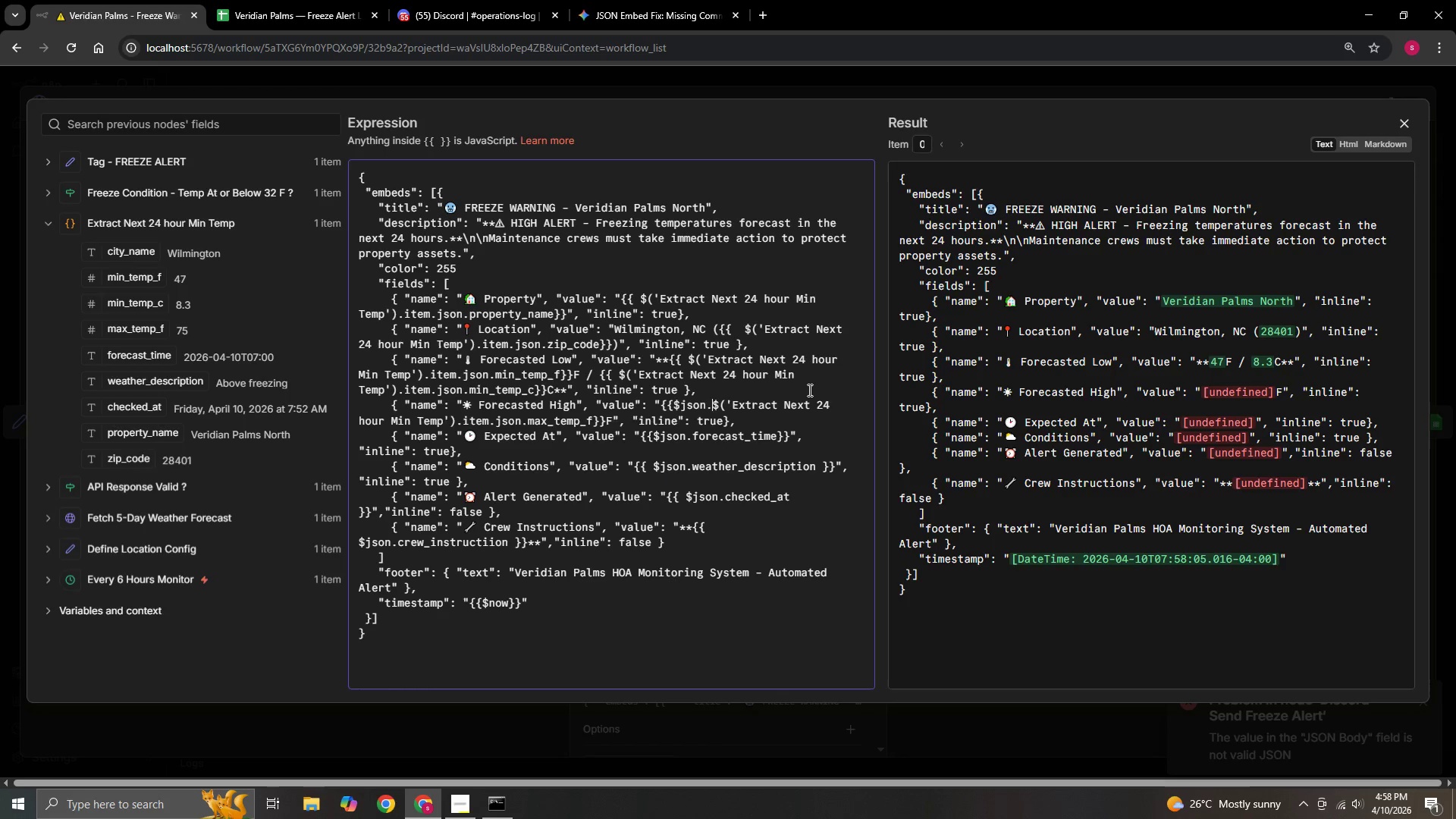 
key(Backspace)
 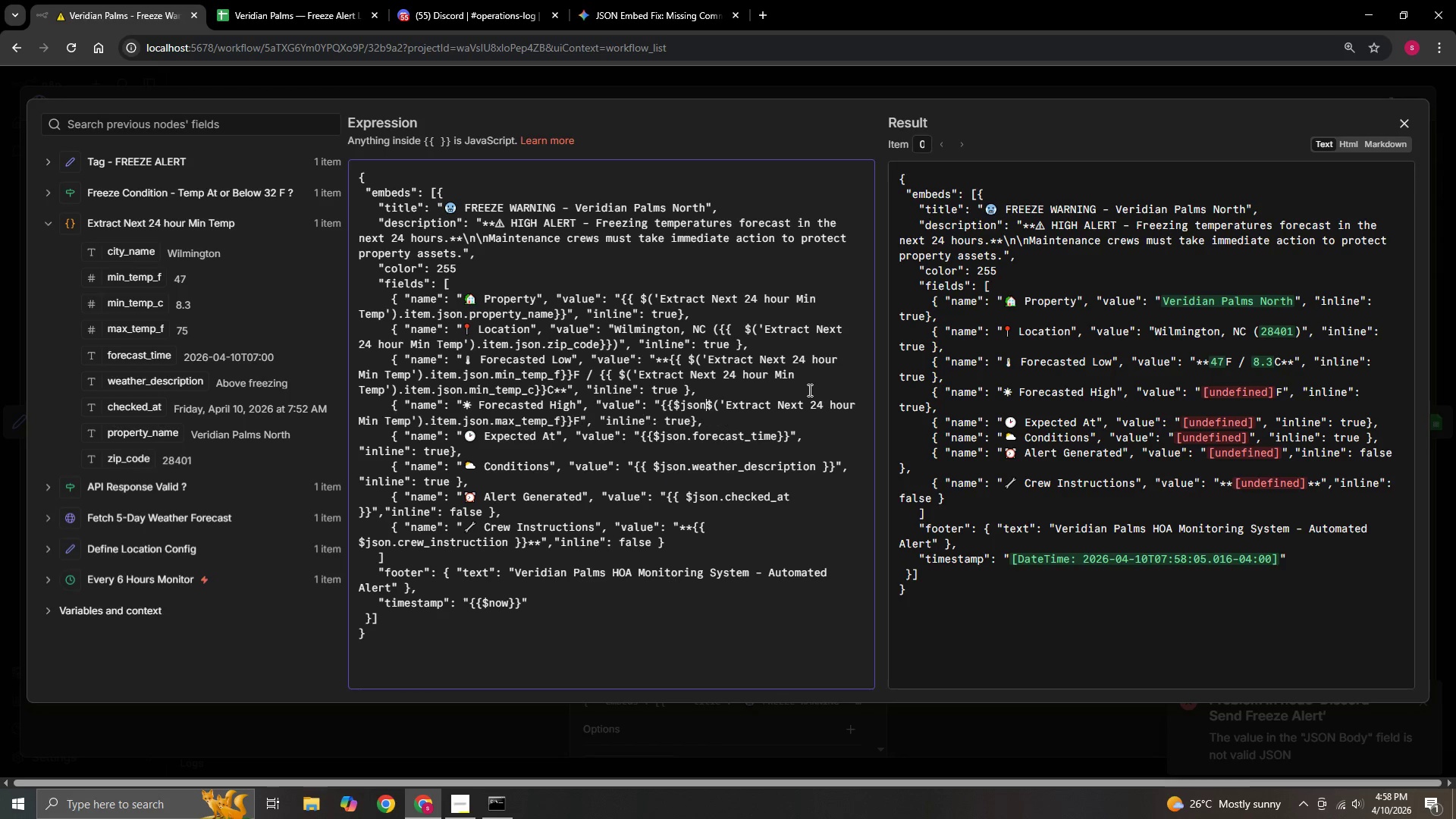 
key(Backspace)
 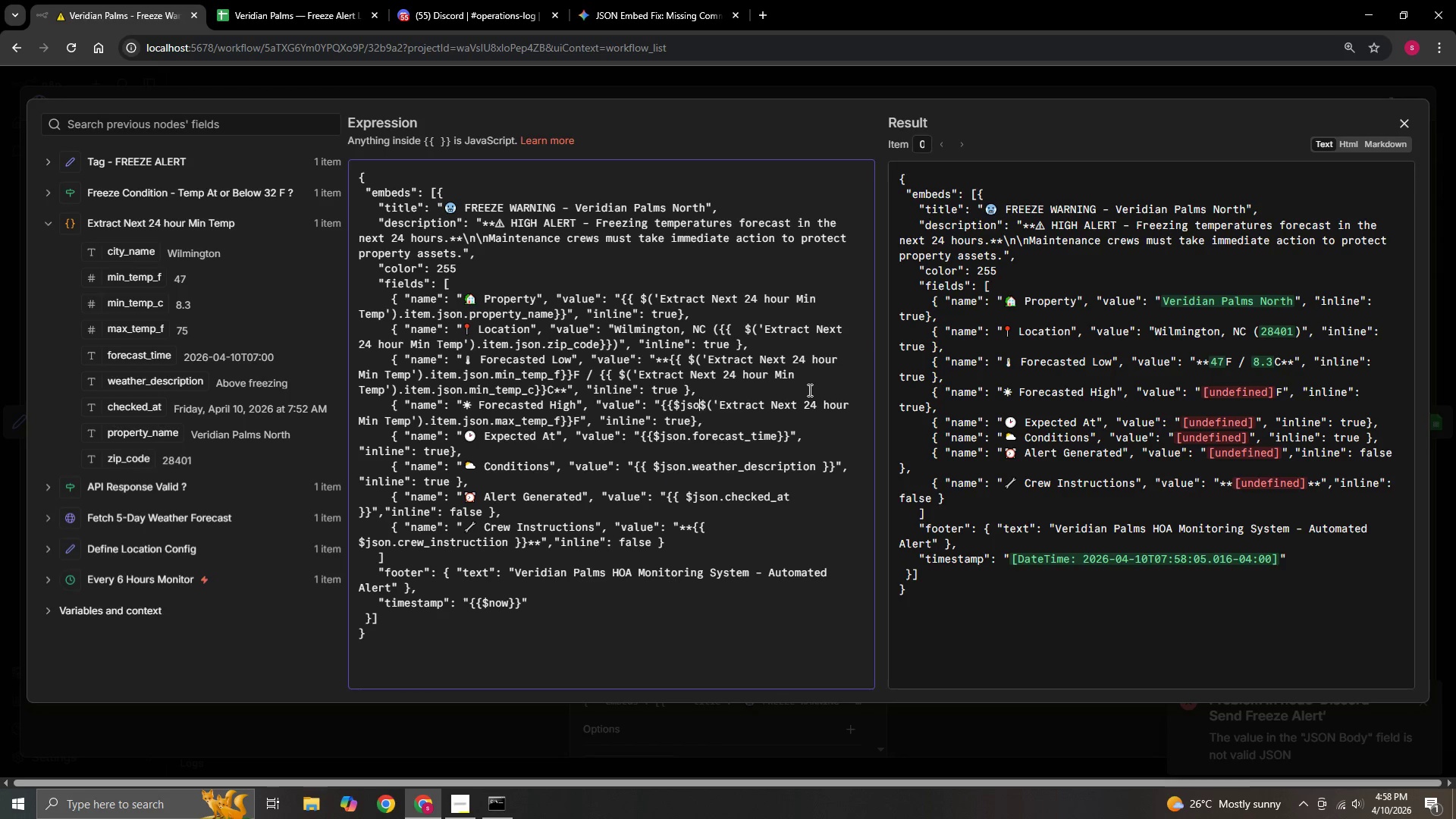 
key(Backspace)
 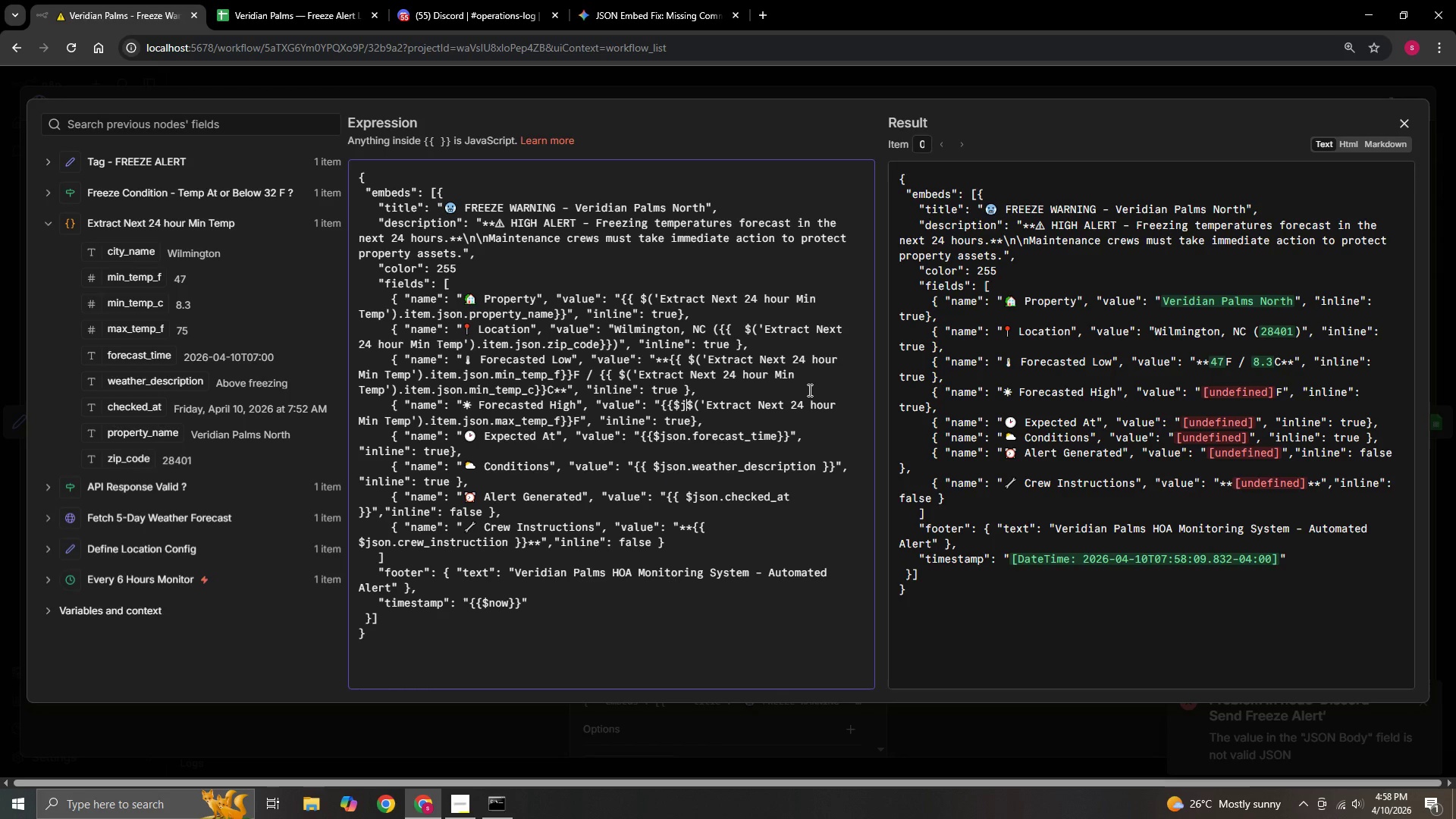 
key(Backspace)
 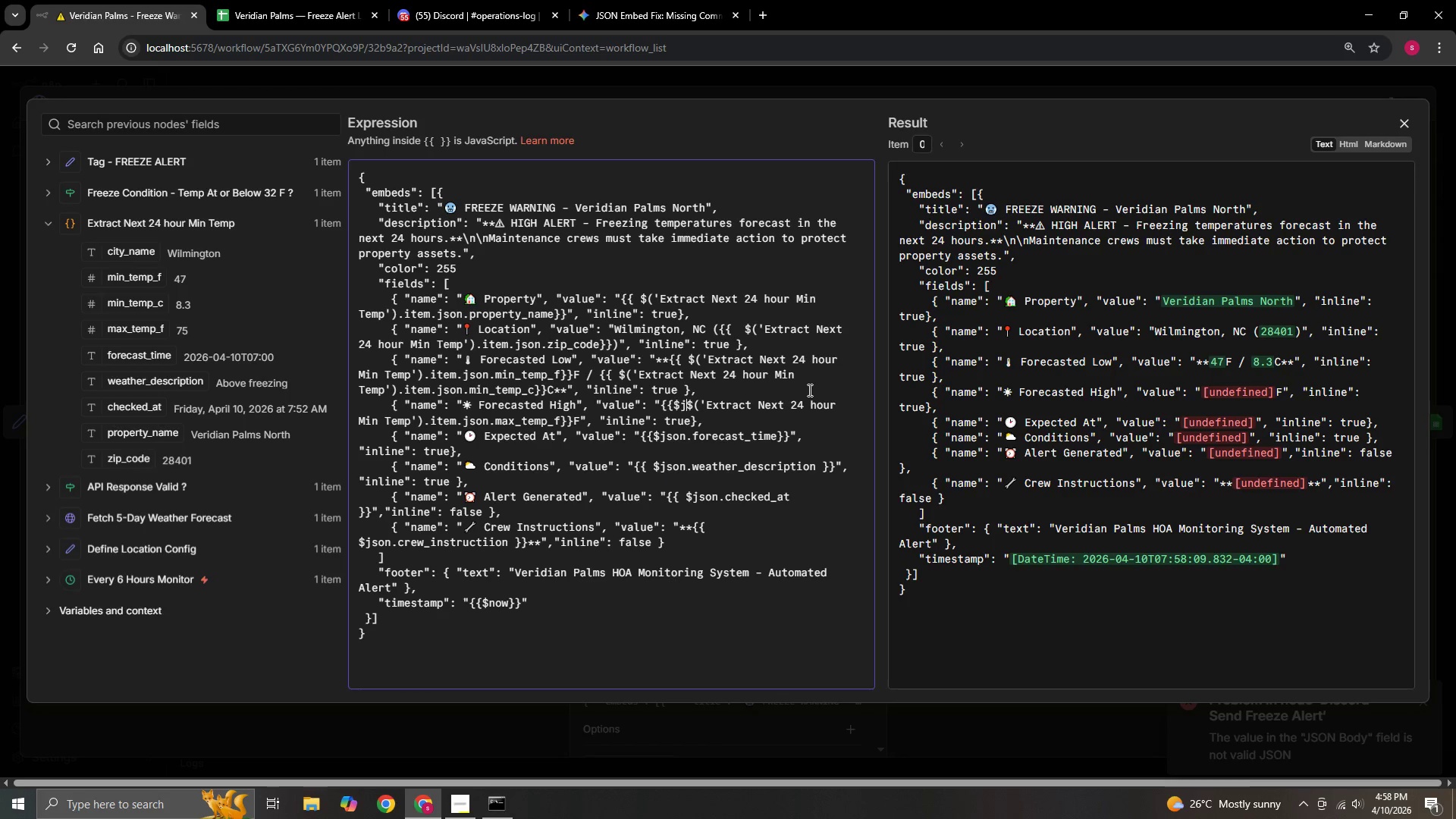 
key(Backspace)
 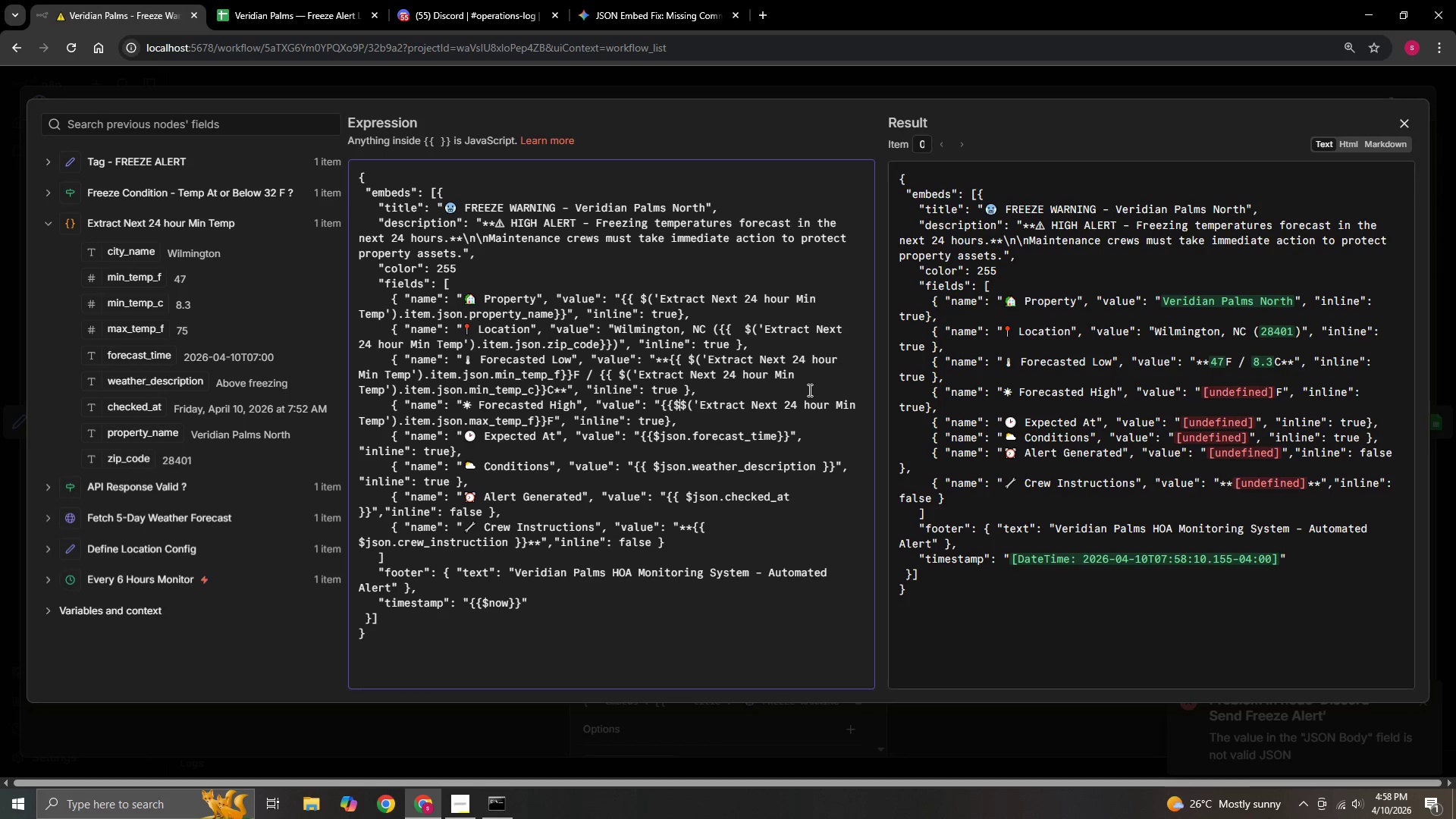 
key(Backspace)
 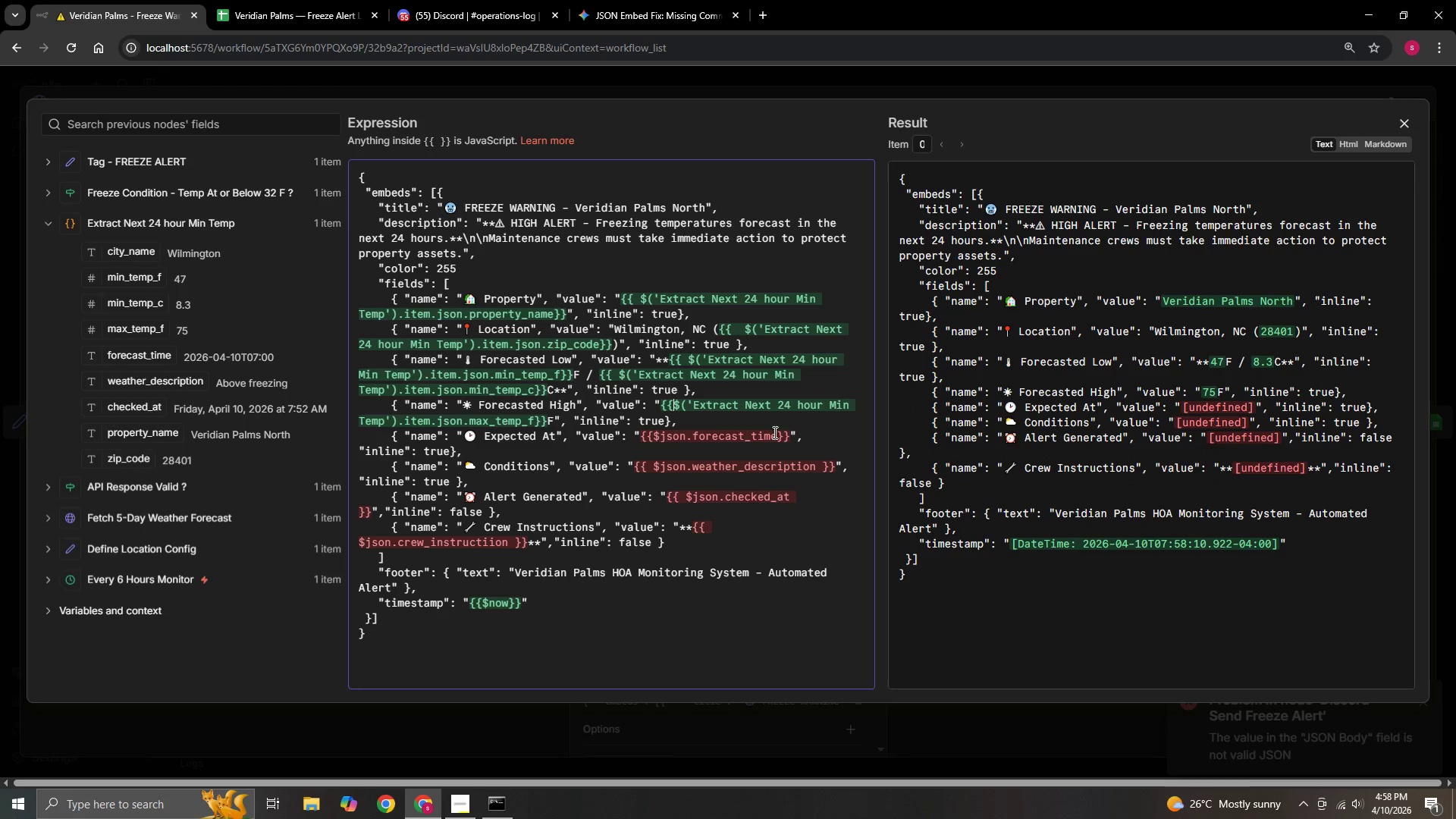 
left_click([777, 435])
 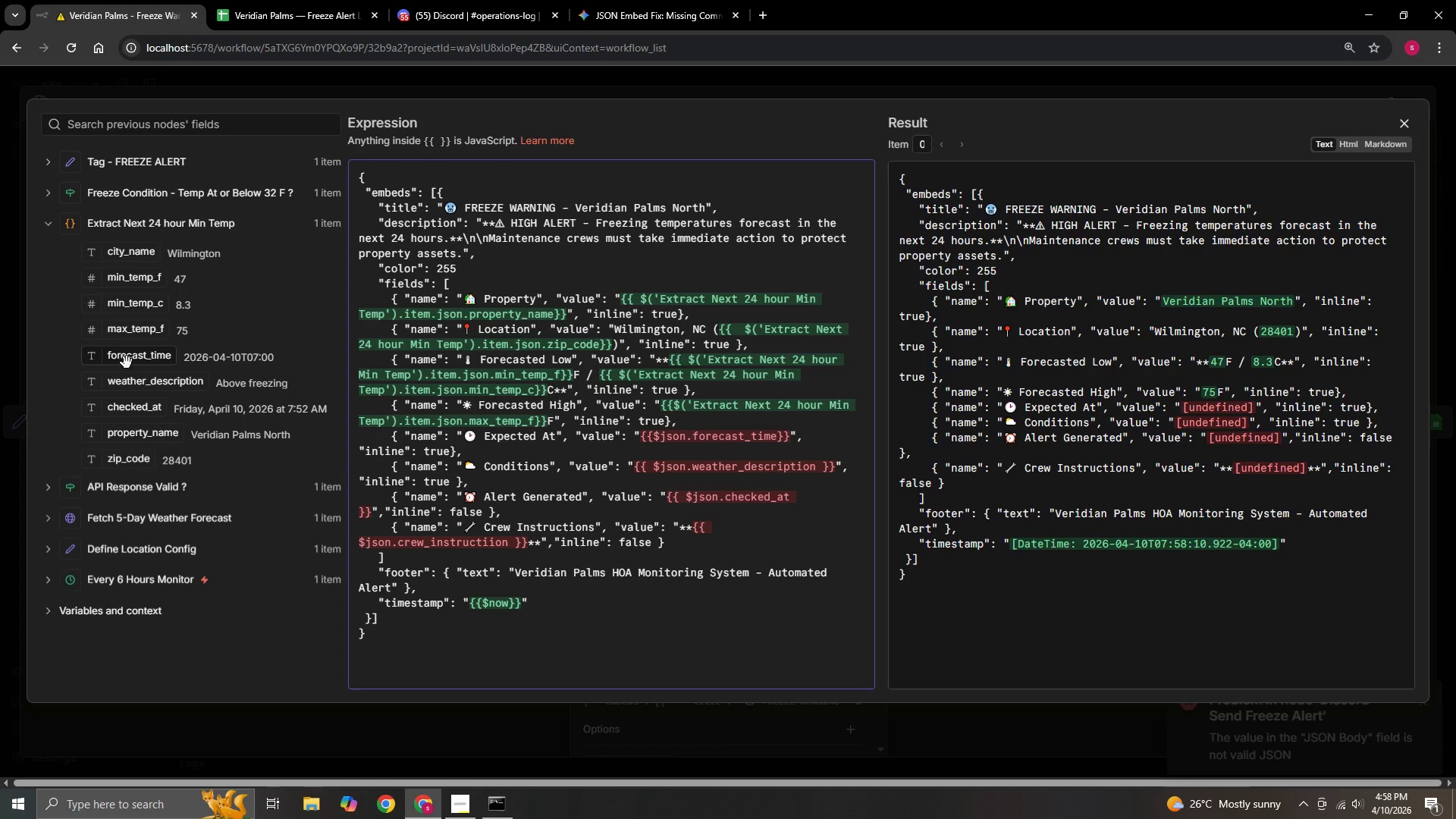 
left_click_drag(start_coordinate=[127, 362], to_coordinate=[777, 439])
 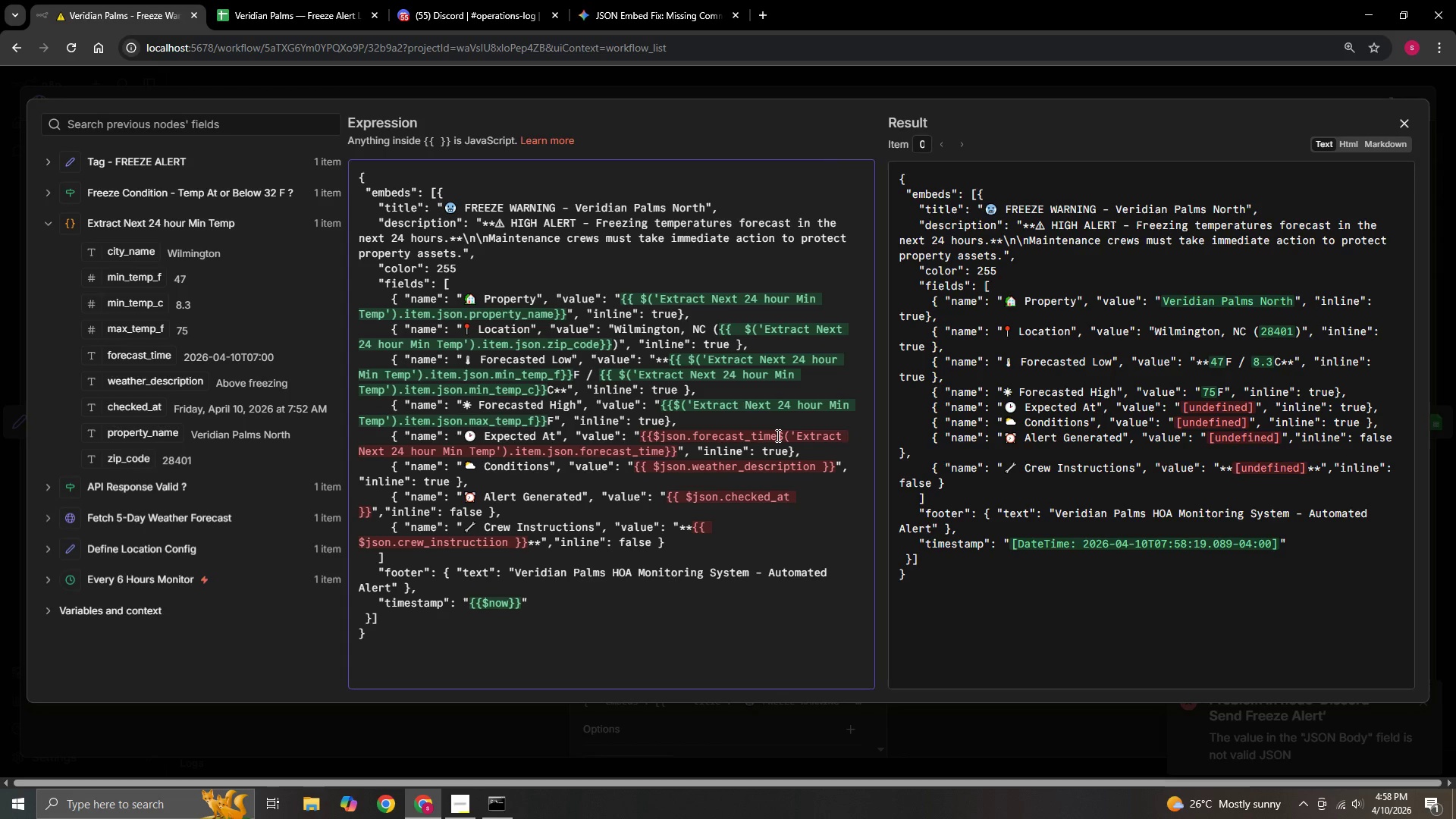 
key(Backspace)
 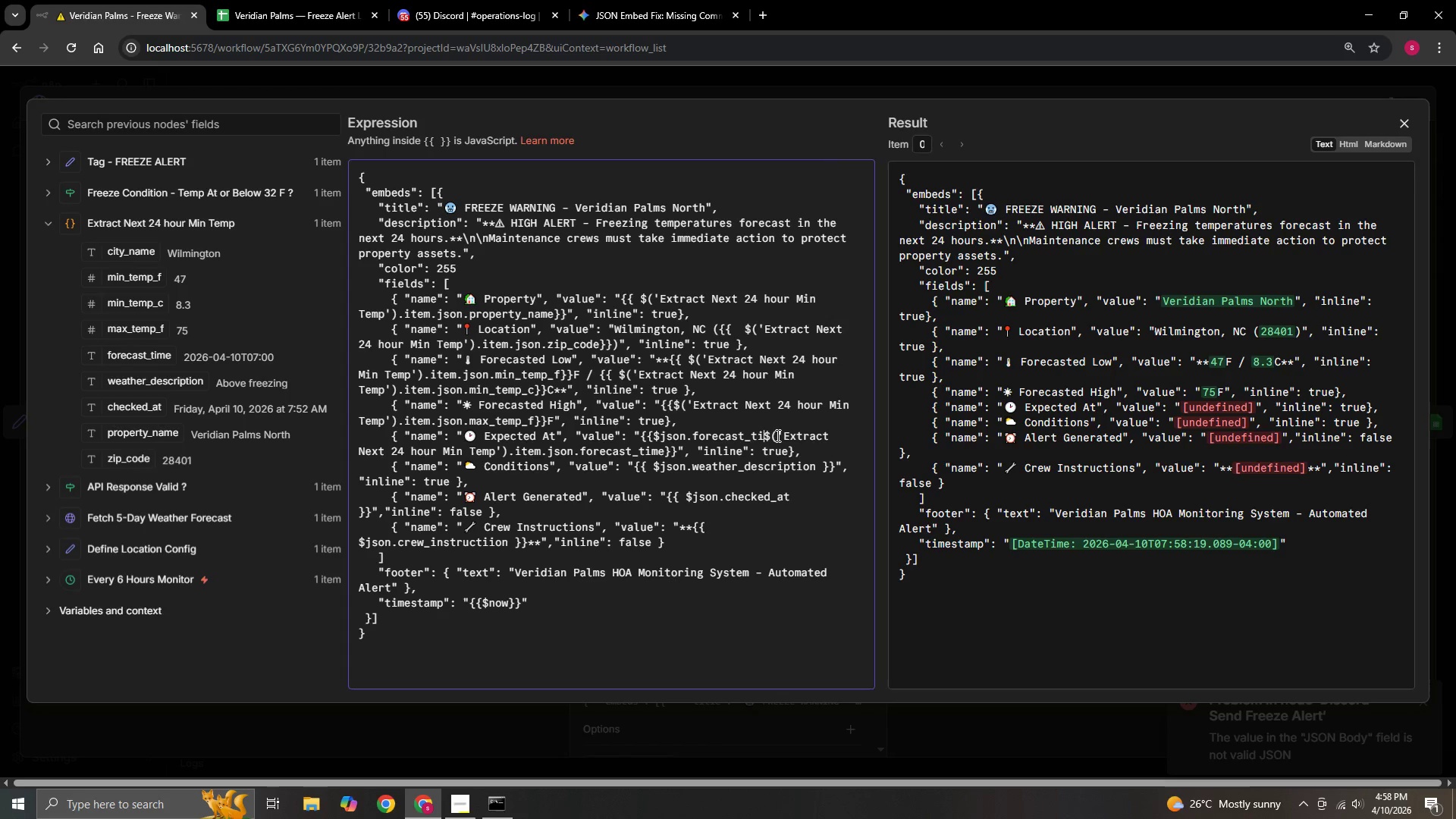 
key(Backspace)
 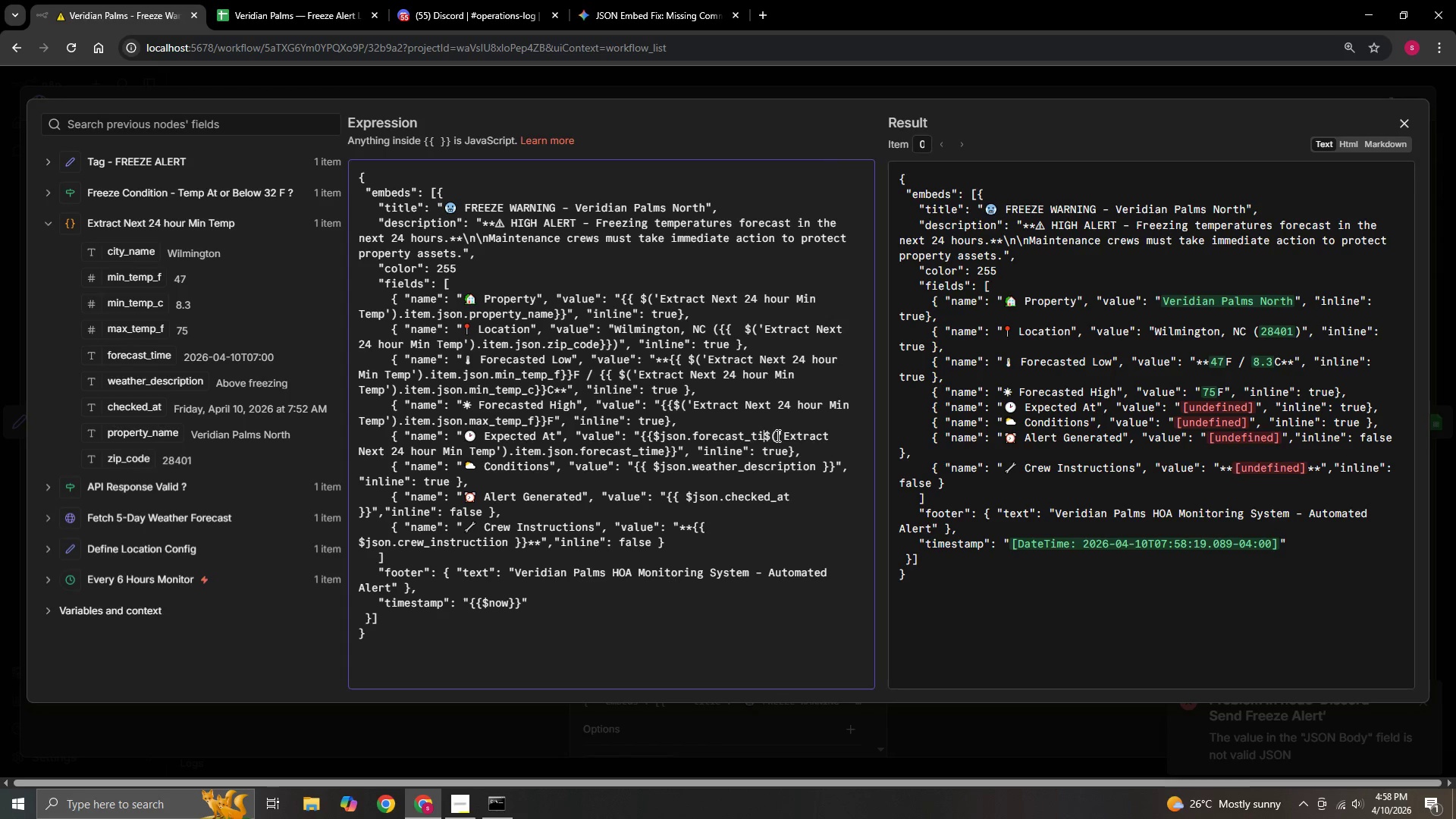 
key(Backspace)
 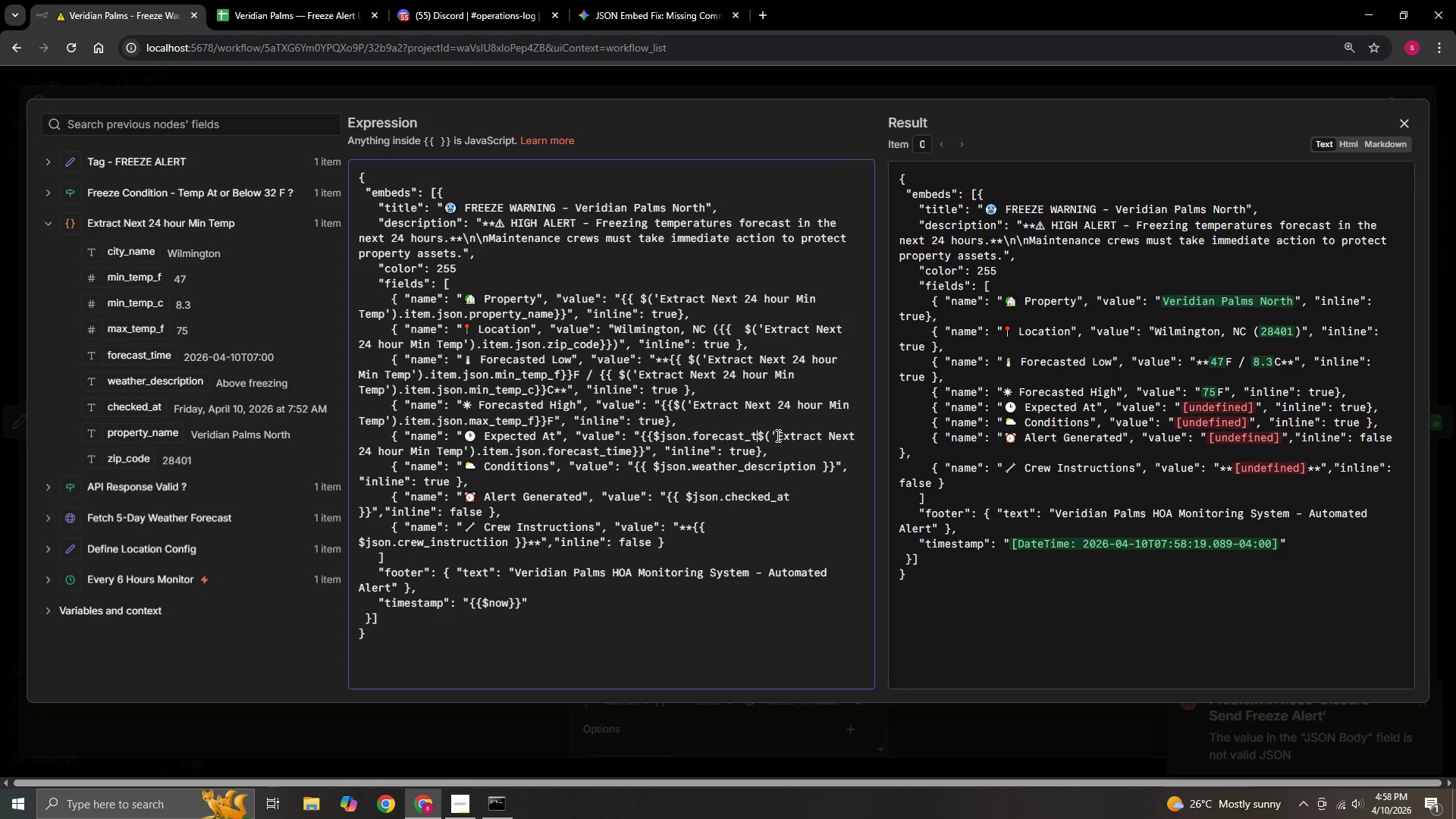 
key(Backspace)
 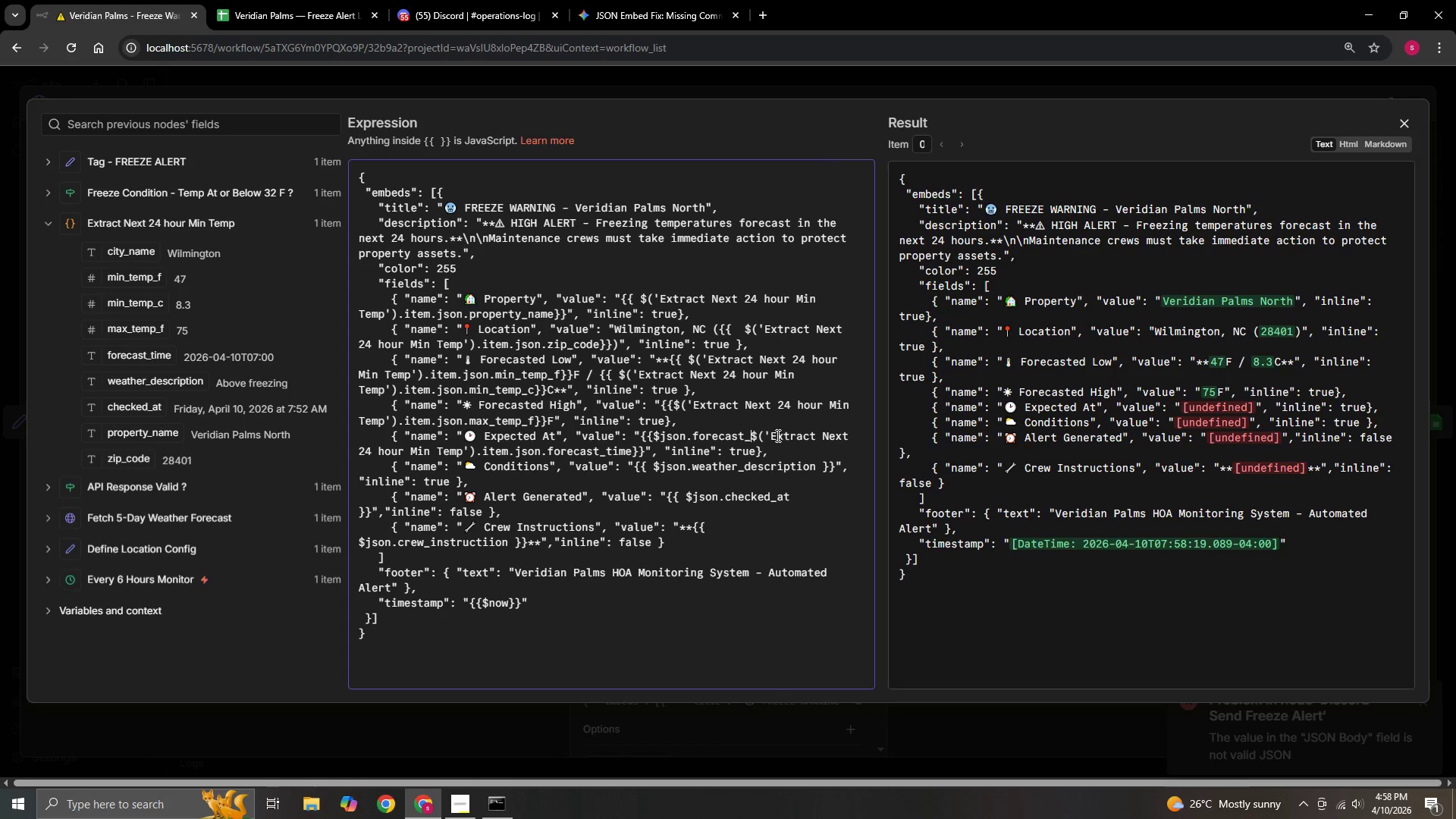 
key(Backspace)
 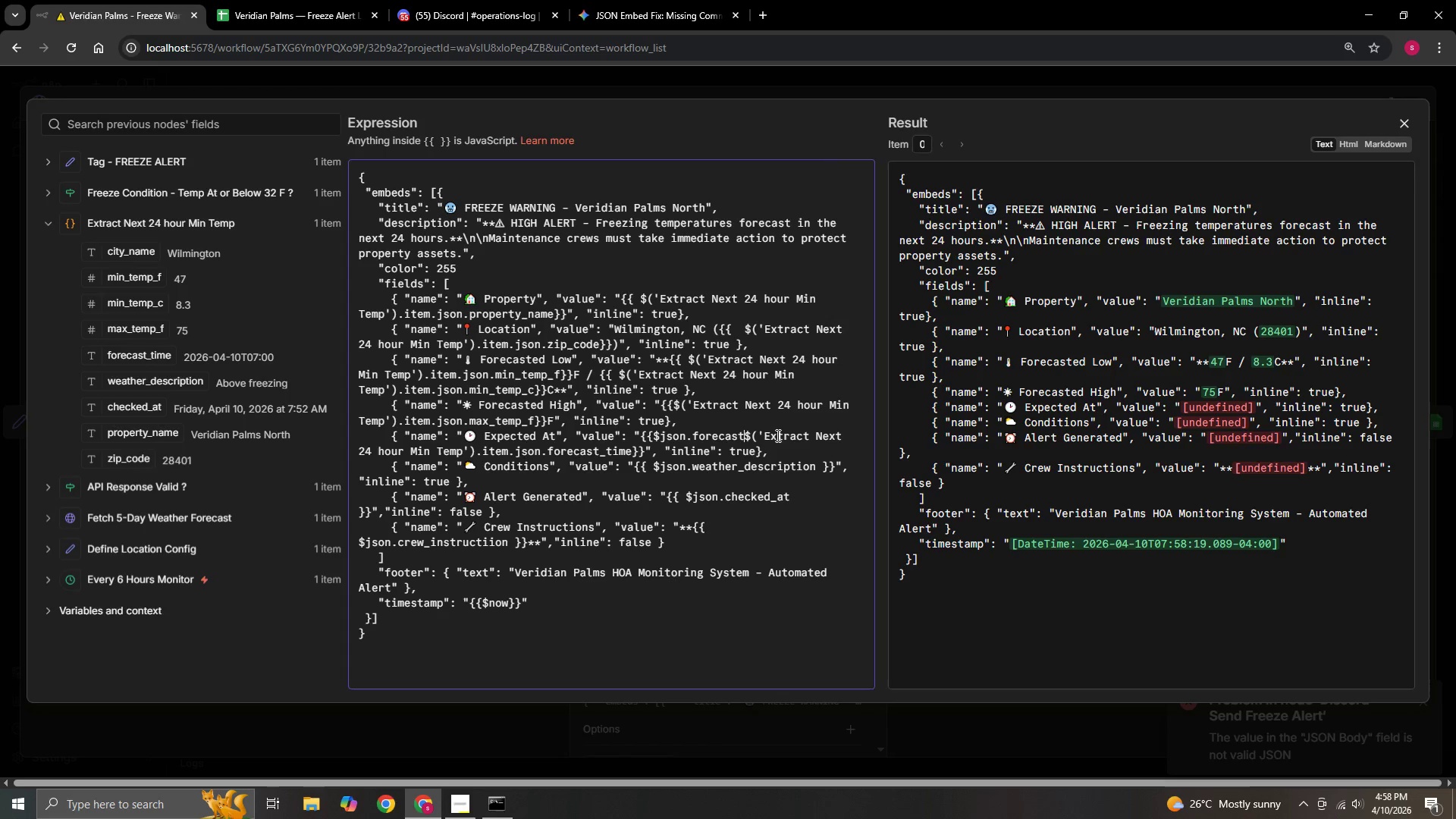 
key(Backspace)
 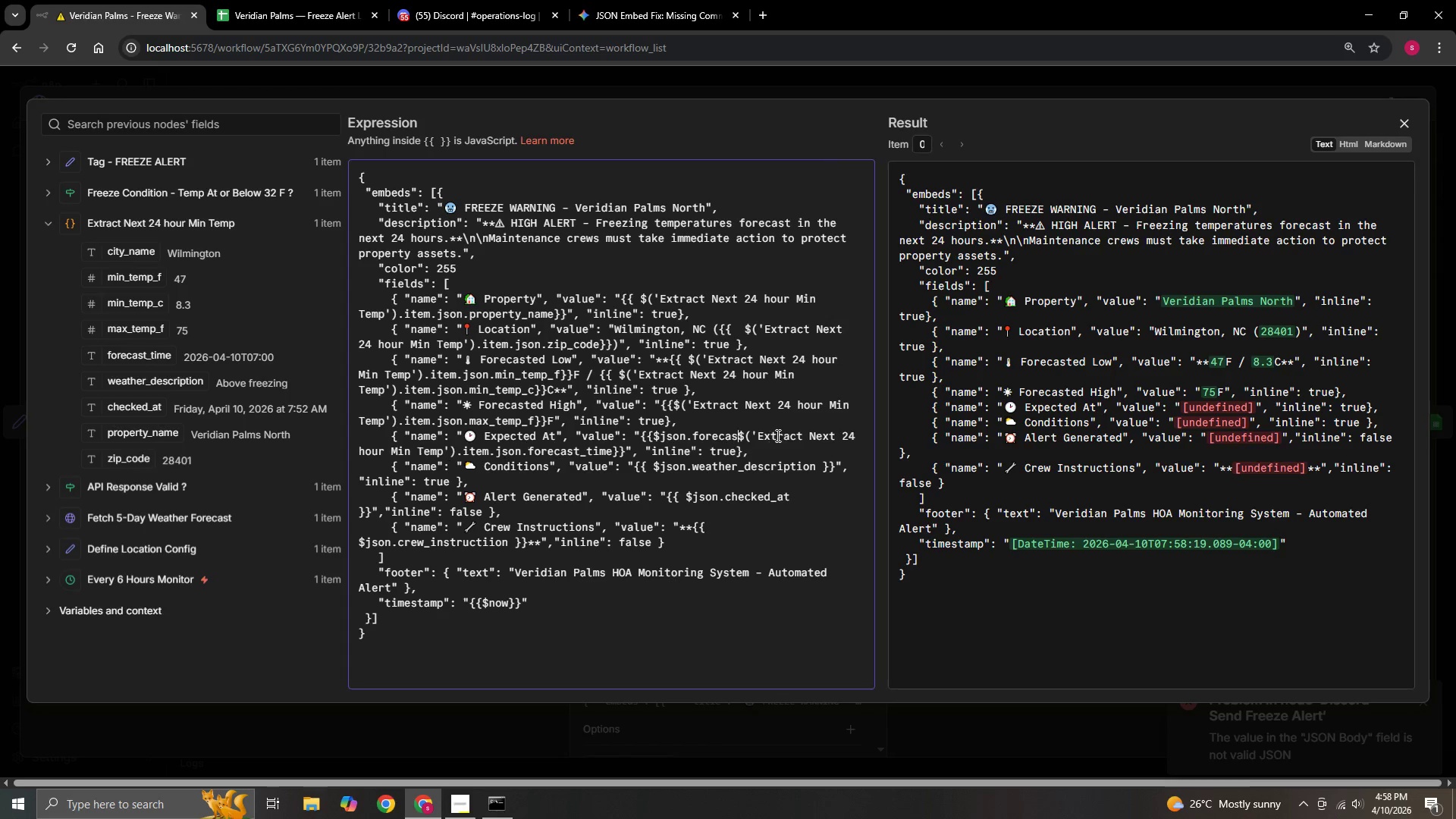 
key(Backspace)
 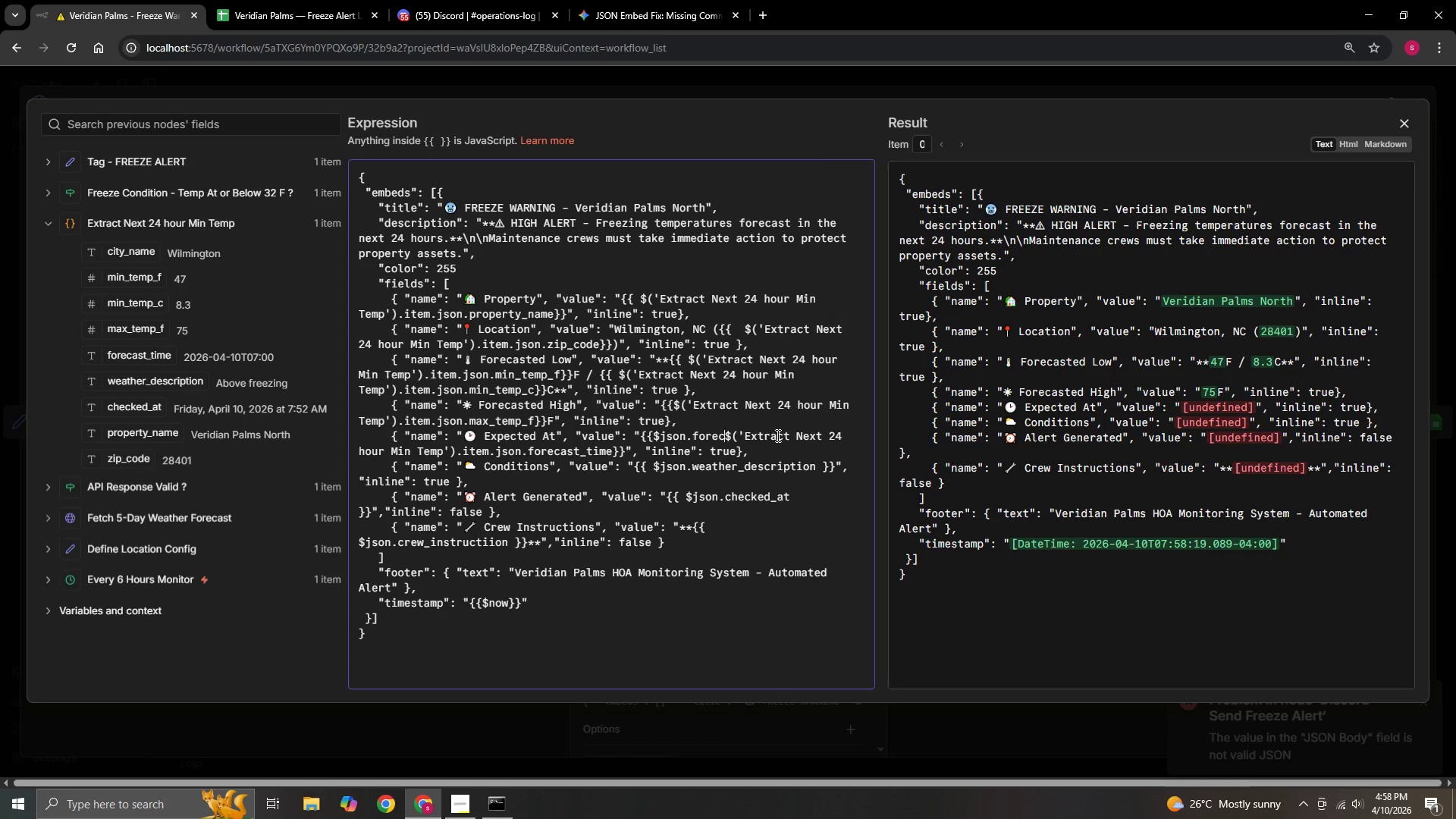 
key(Backspace)
 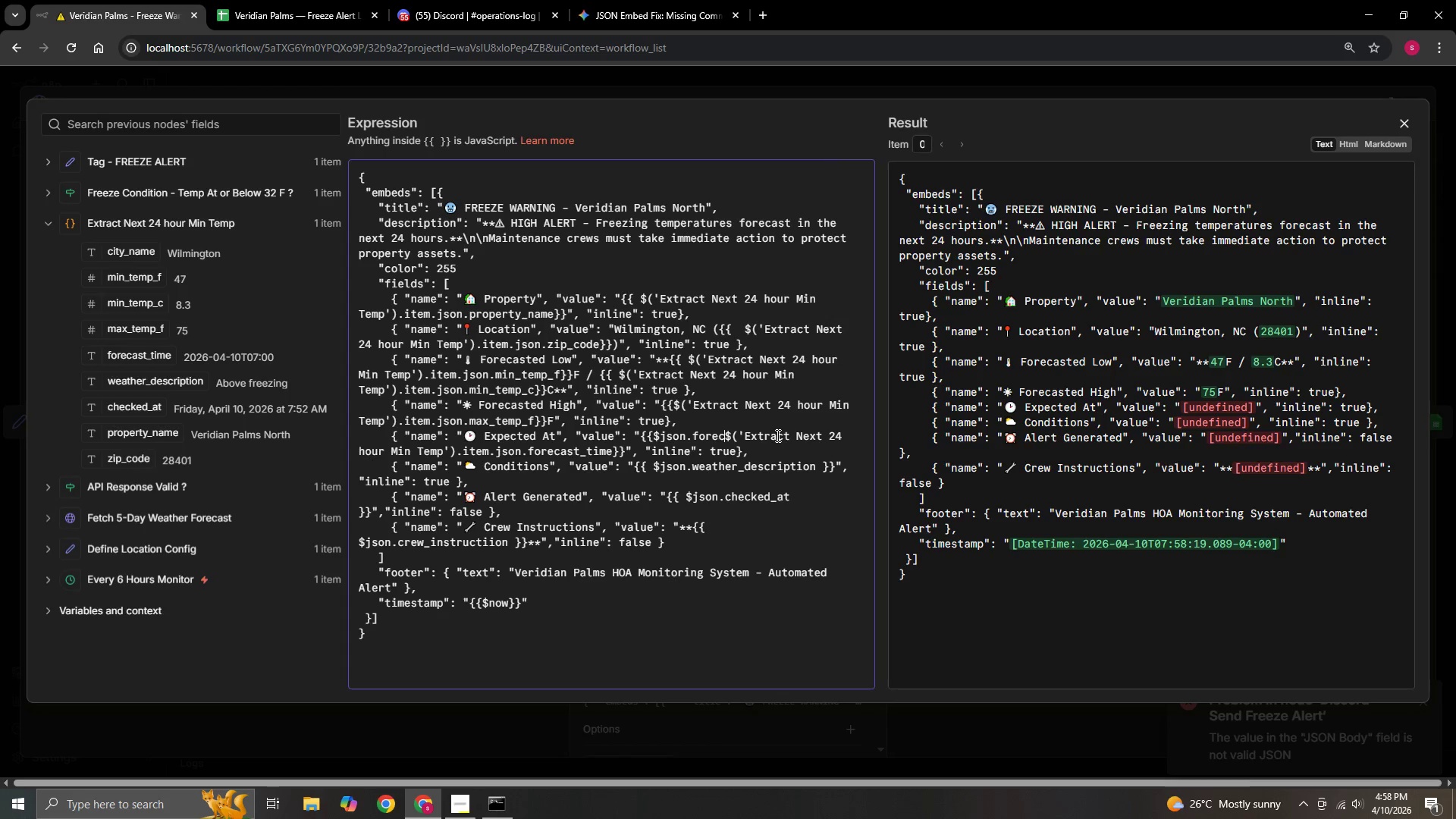 
key(Backspace)
 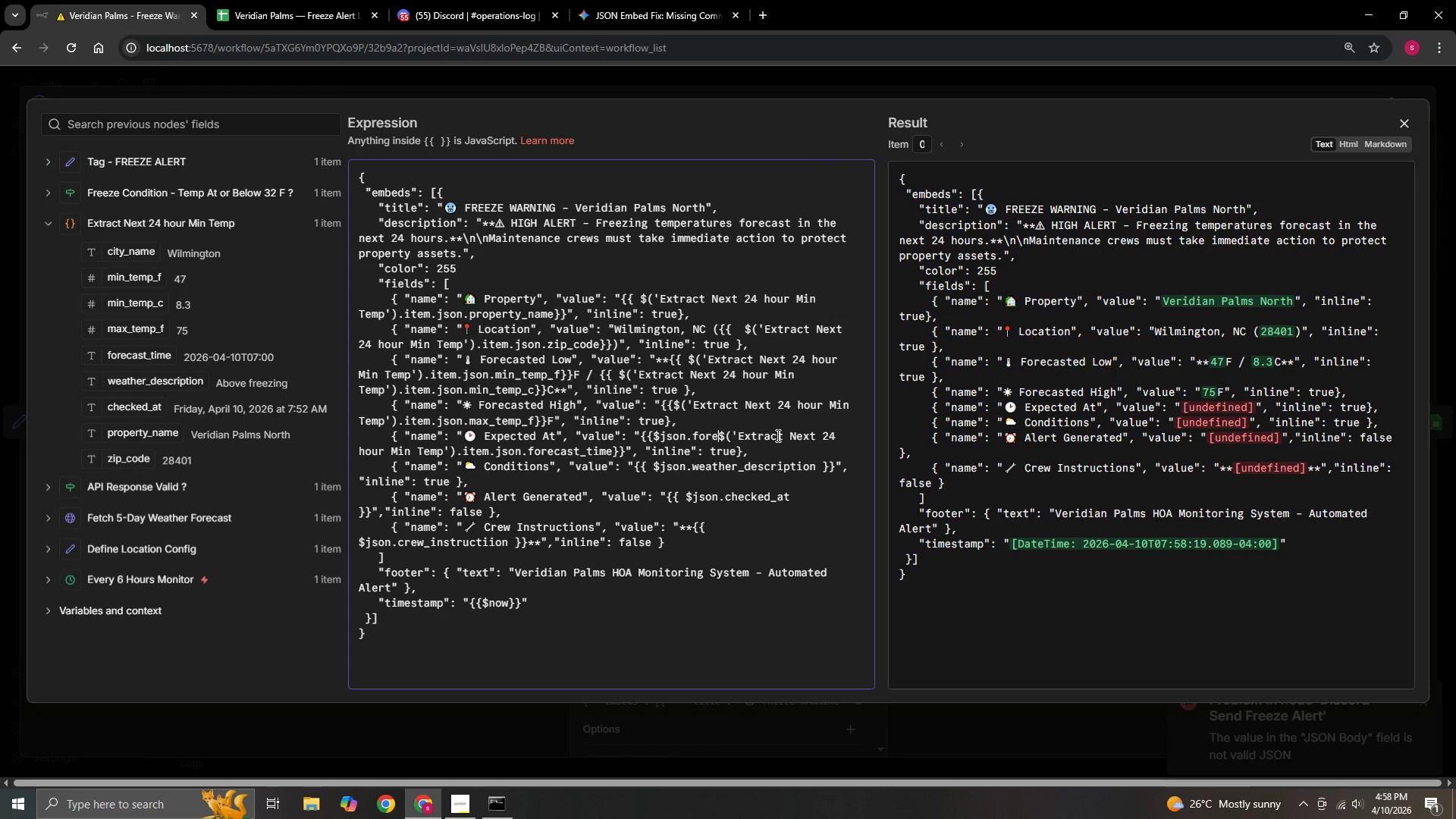 
key(Backspace)
 